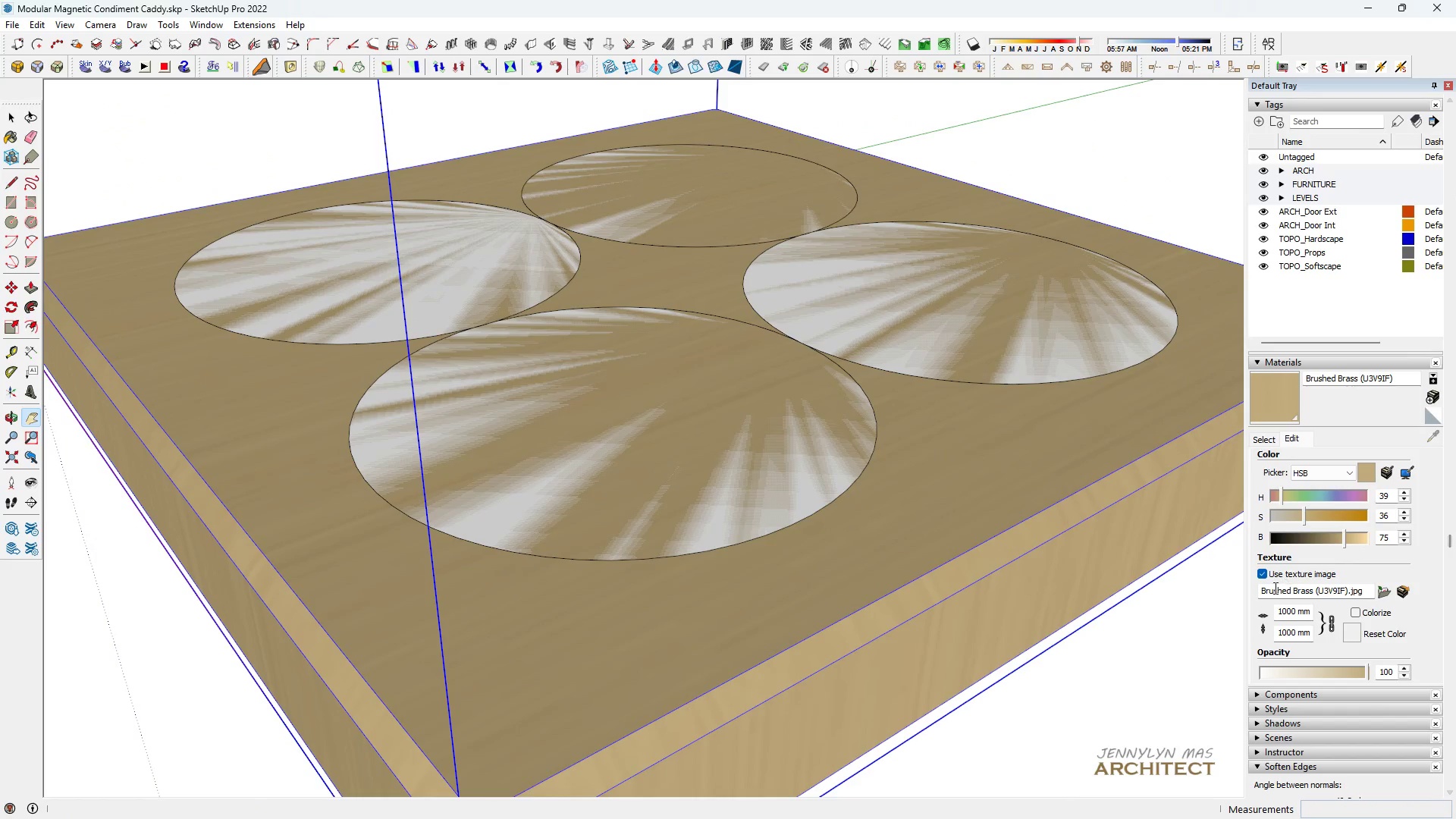 
left_click([1288, 607])
 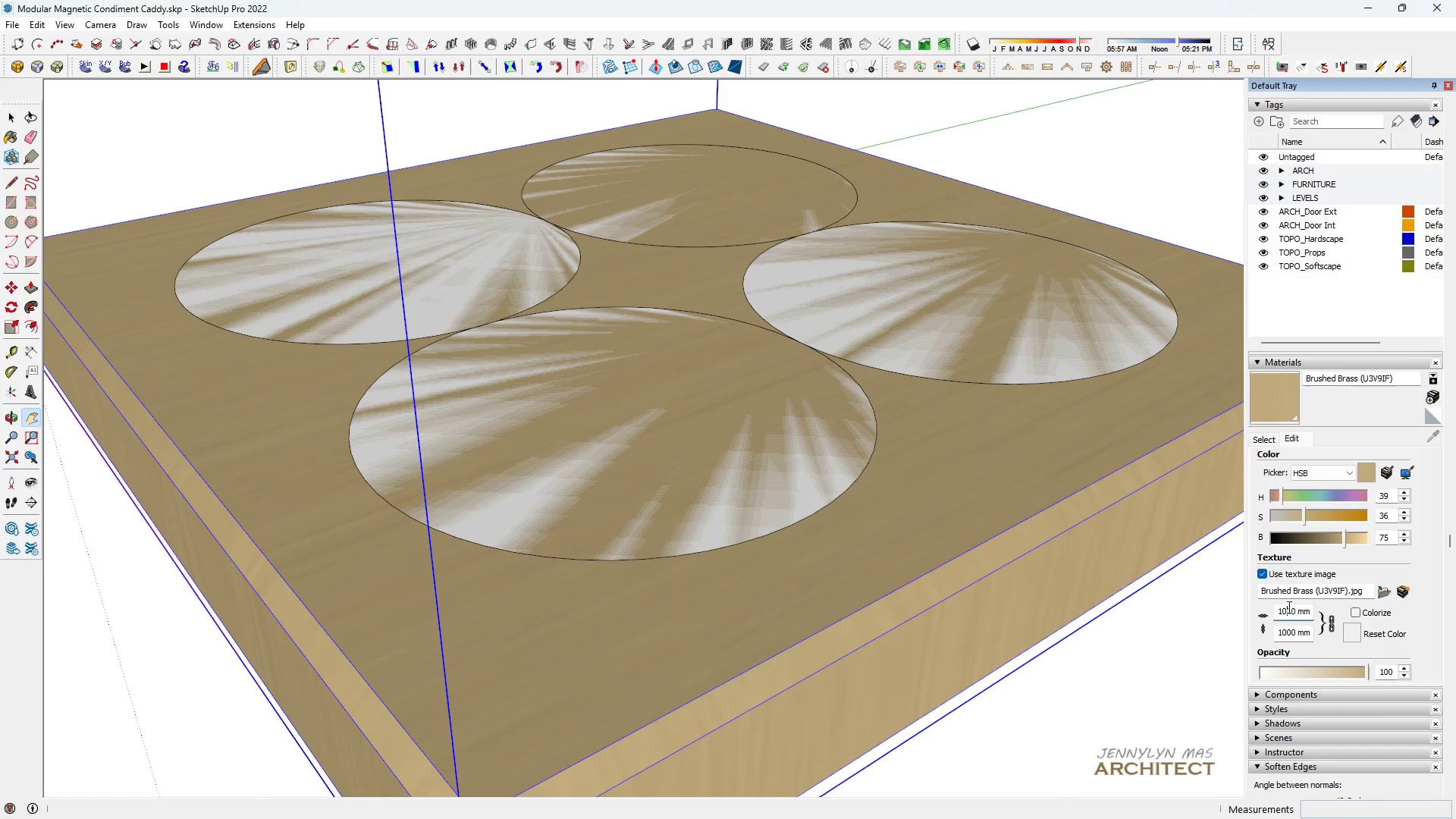 
key(Control+ControlLeft)
 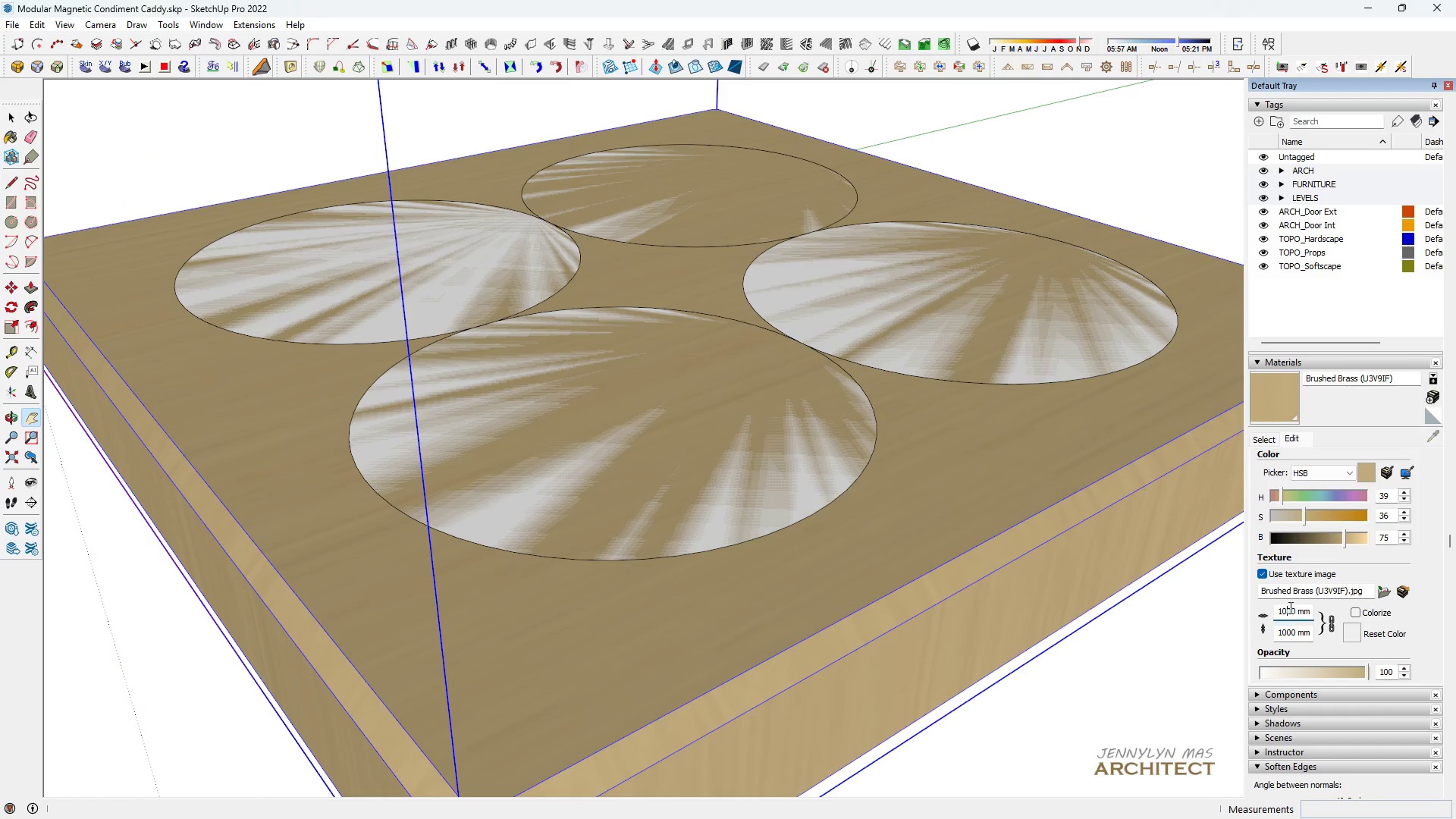 
key(Control+A)
 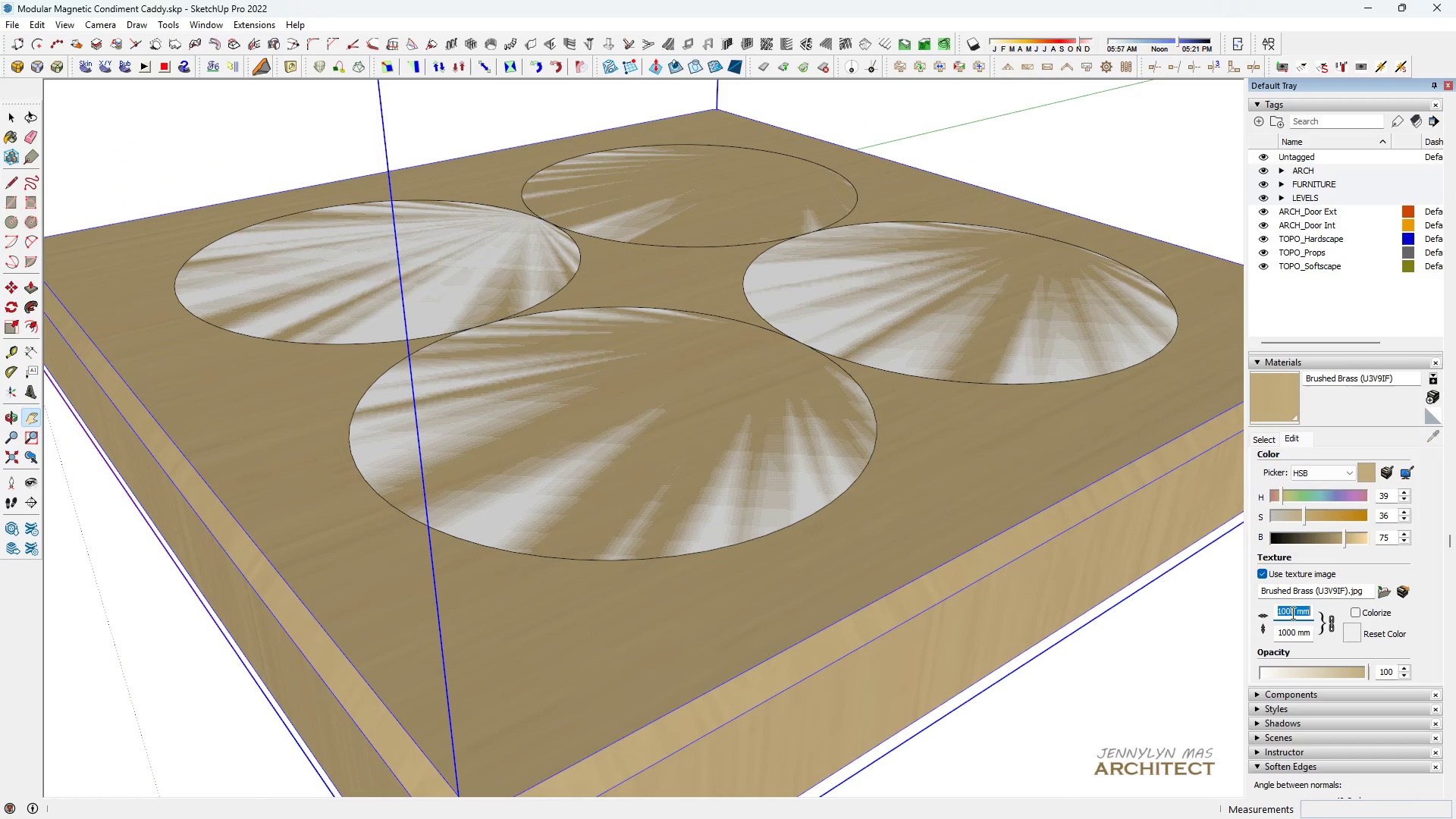 
key(5)
 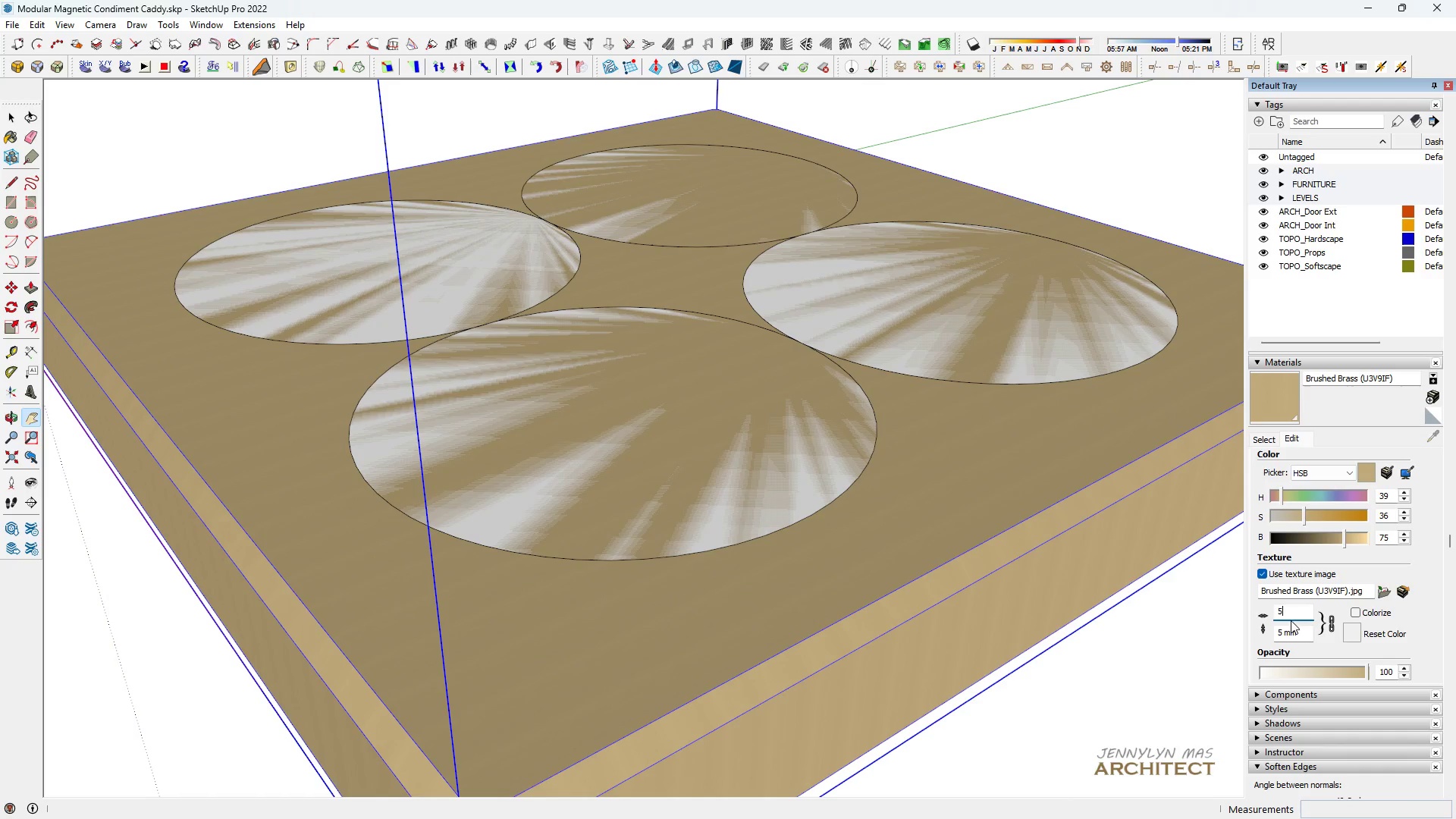 
type(00 hh)
 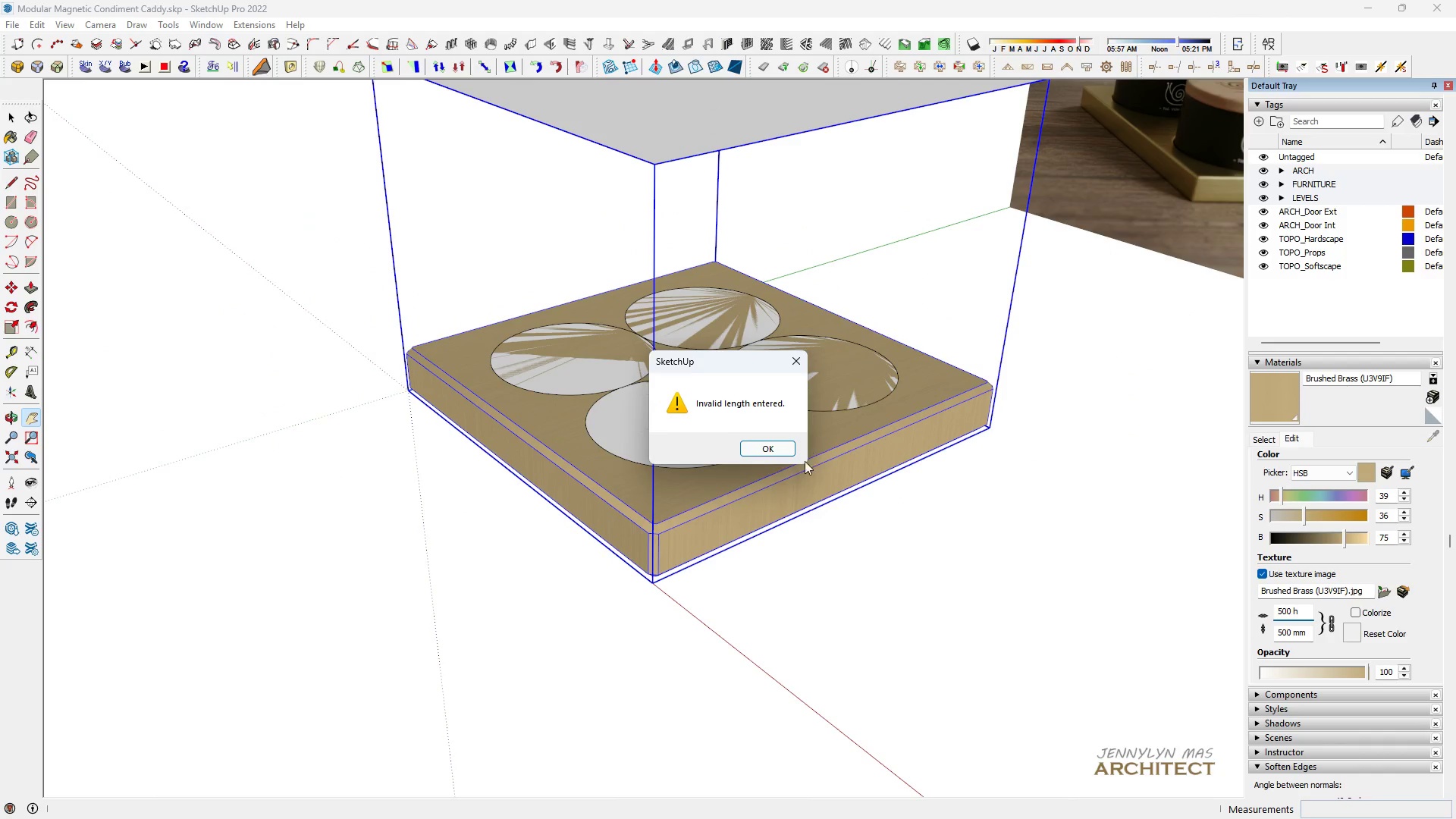 
scroll: coordinate [793, 444], scroll_direction: down, amount: 10.0
 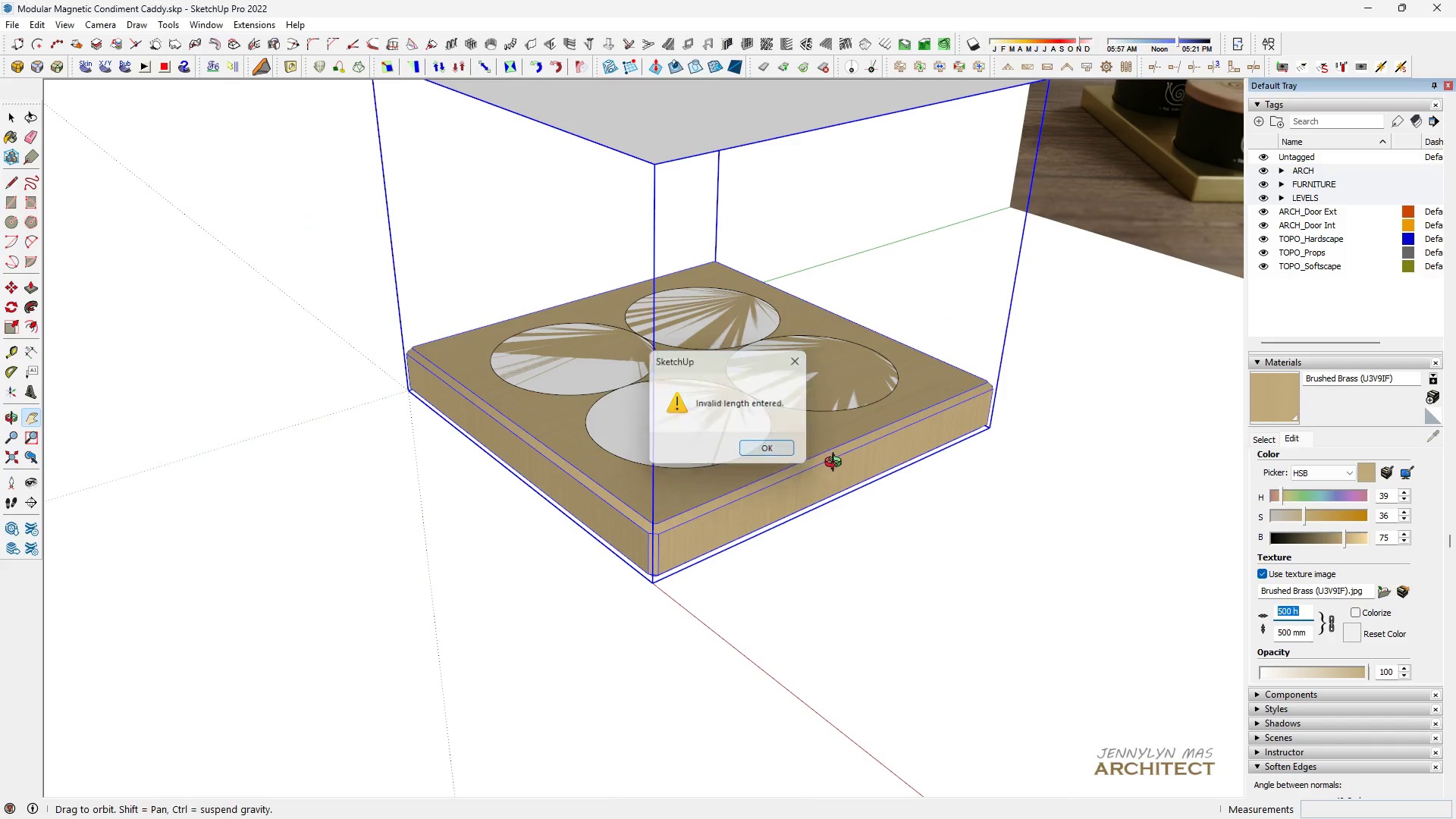 
double_click([967, 541])
 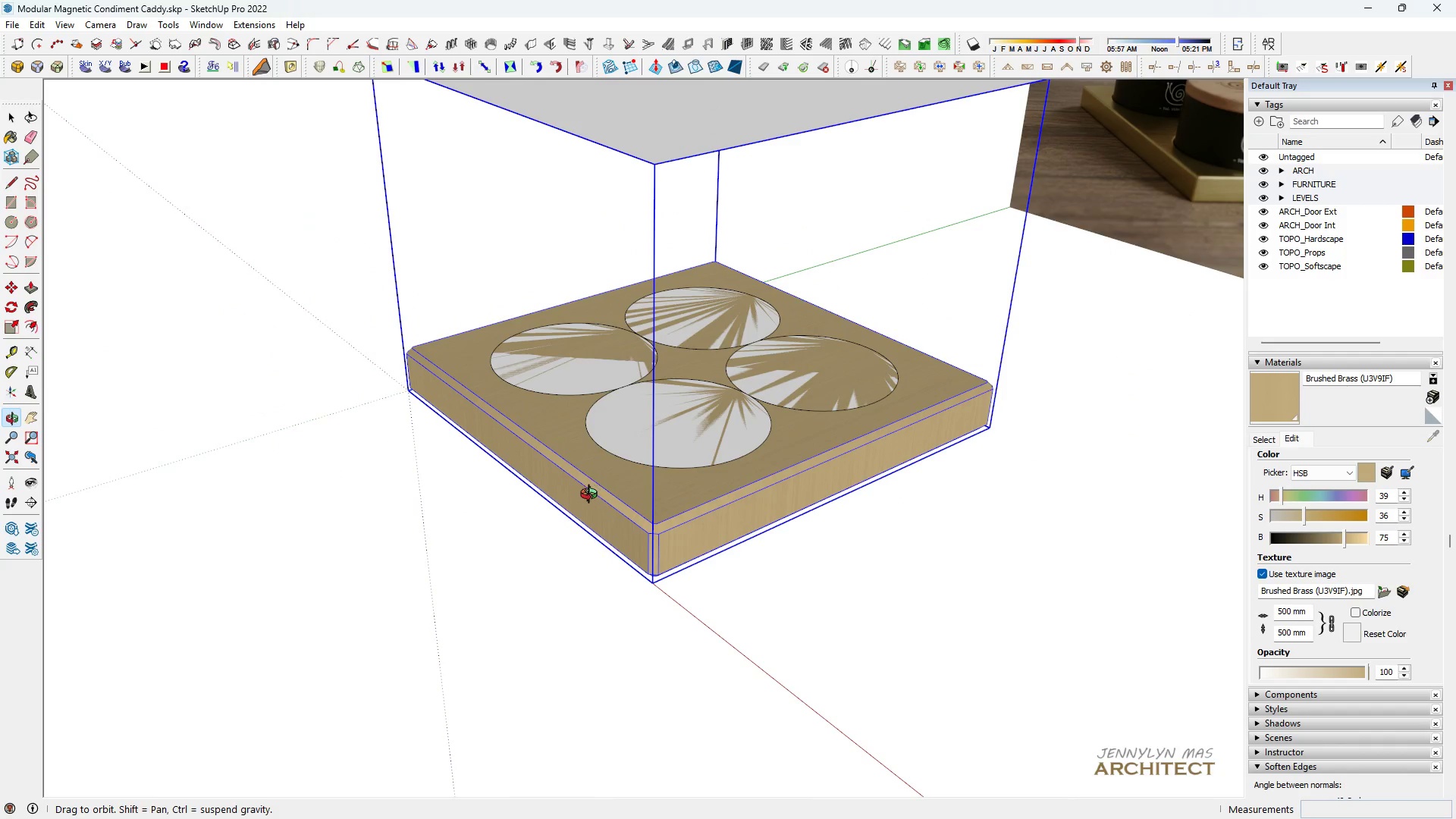 
key(Space)
 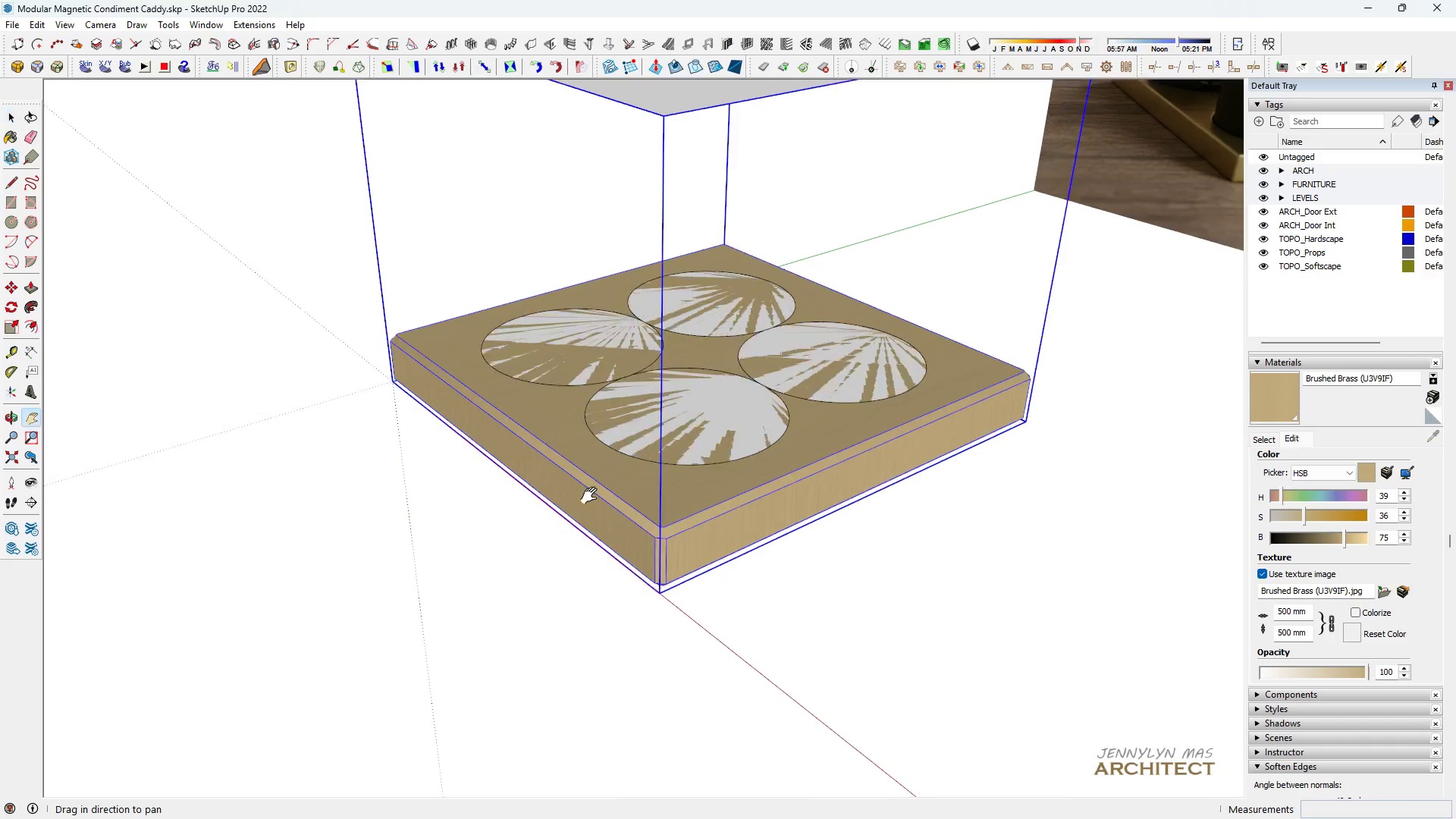 
key(H)
 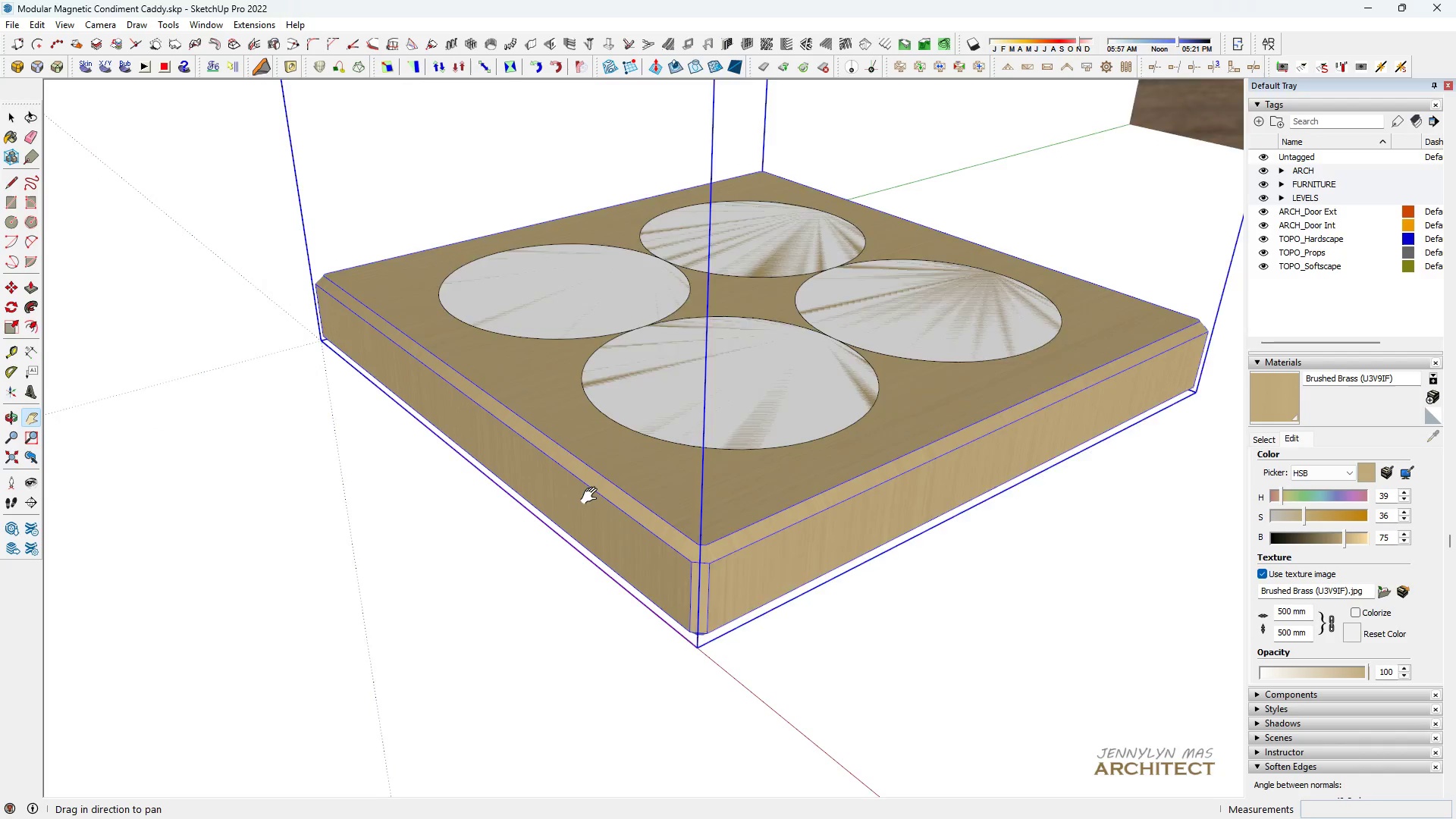 
type(hh)
 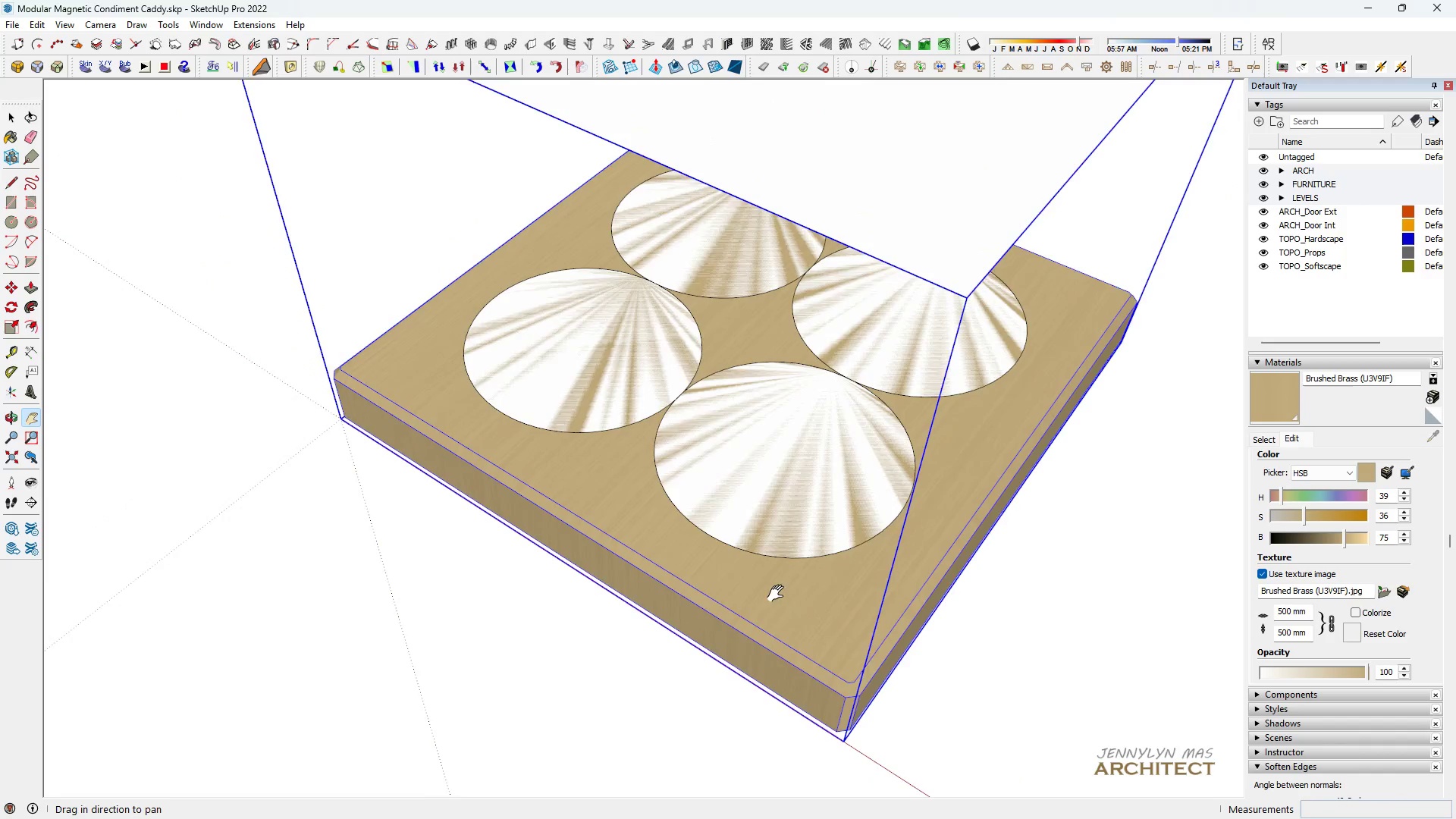 
left_click_drag(start_coordinate=[779, 594], to_coordinate=[685, 595])
 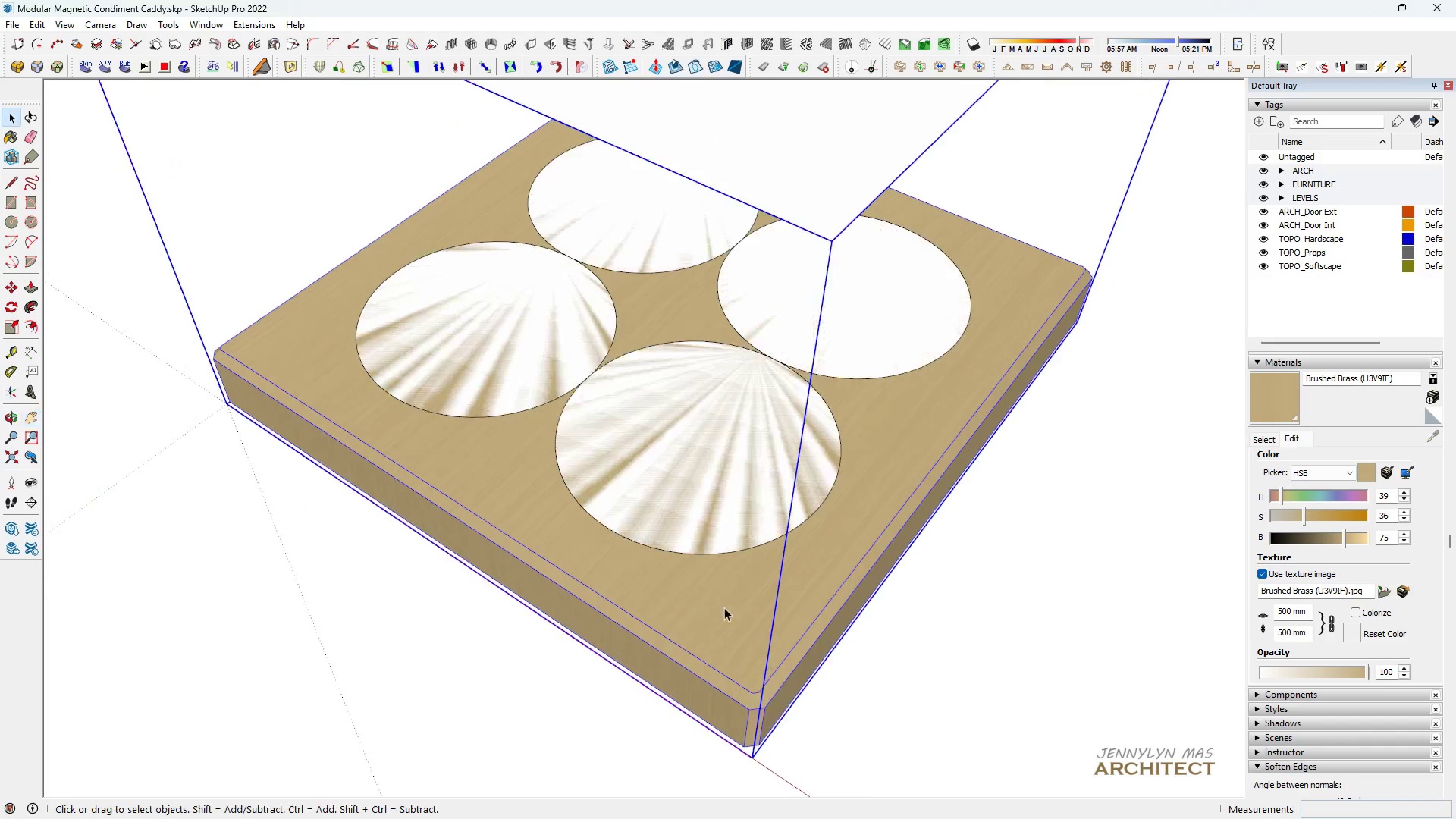 
scroll: coordinate [752, 596], scroll_direction: up, amount: 3.0
 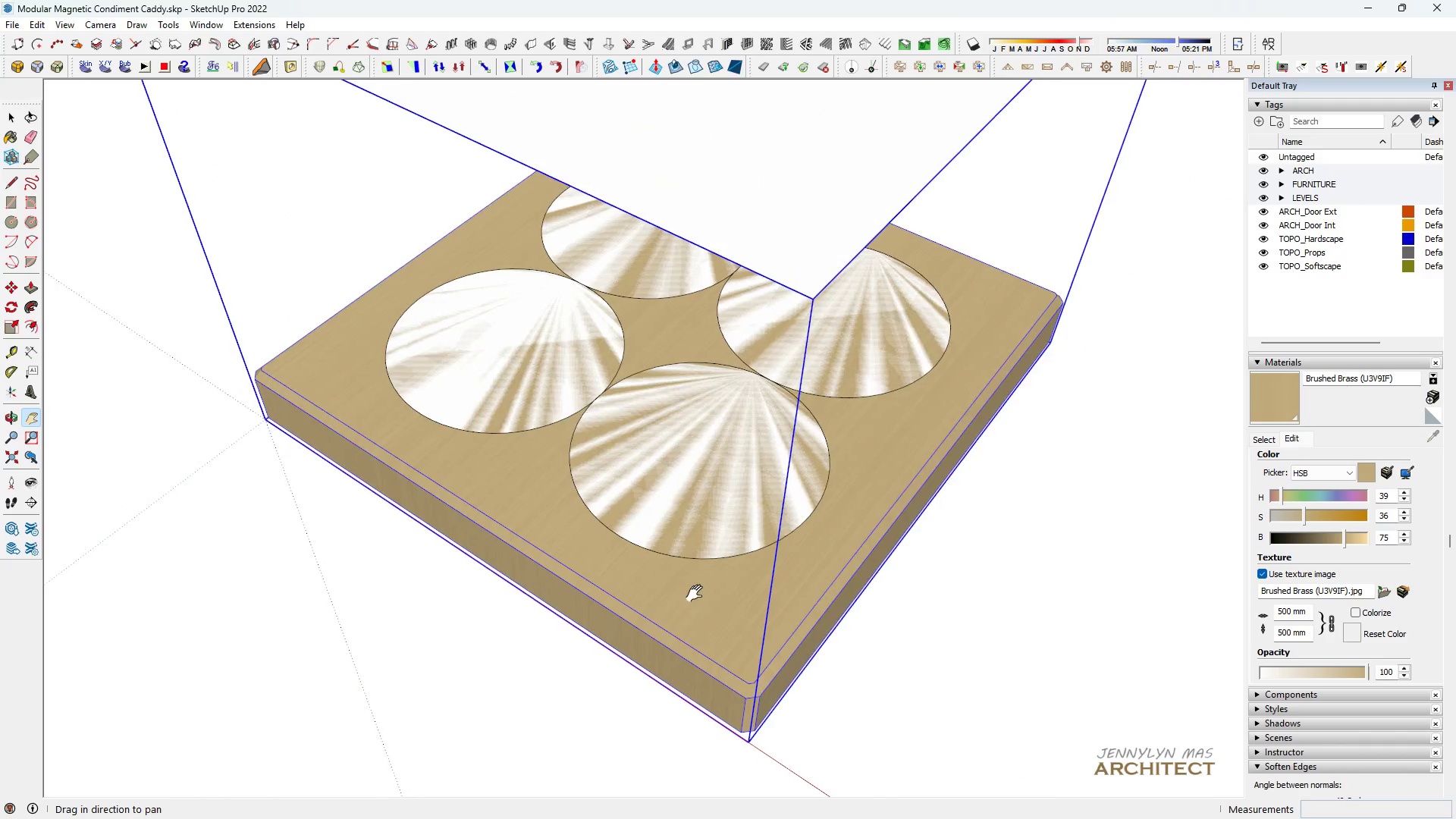 
type( h hg)
 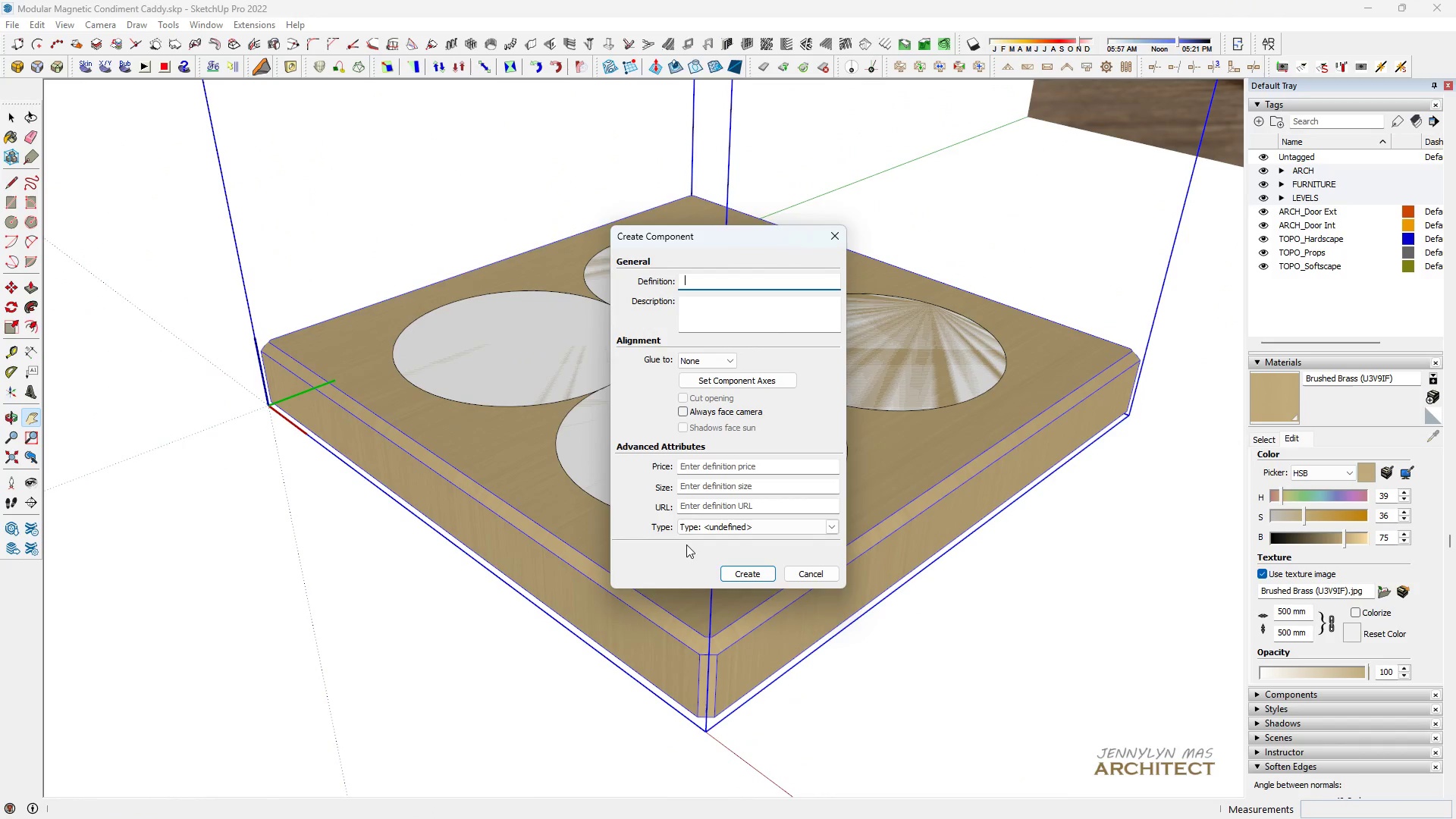 
left_click_drag(start_coordinate=[717, 583], to_coordinate=[678, 549])
 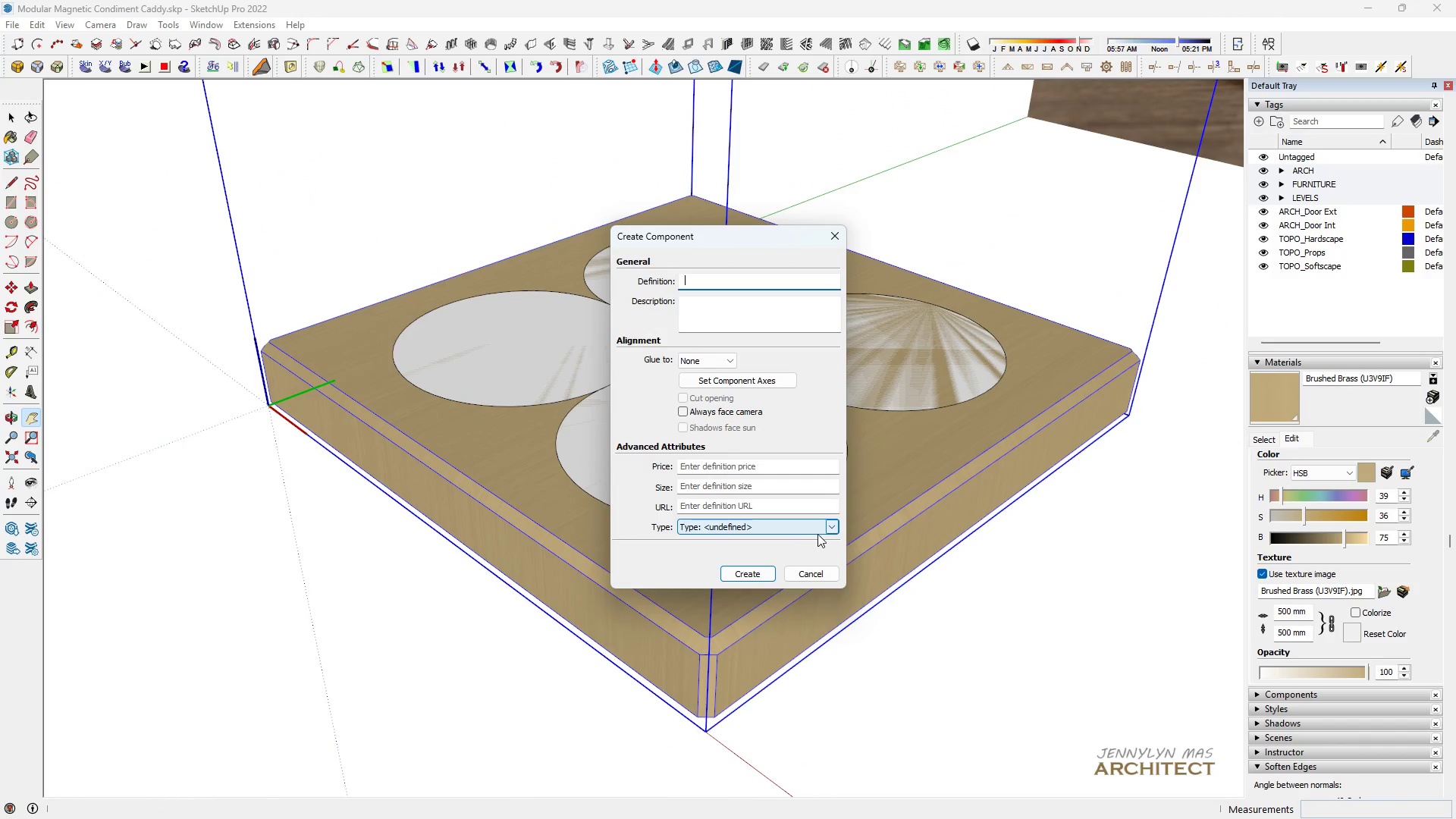 
scroll: coordinate [698, 566], scroll_direction: up, amount: 1.0
 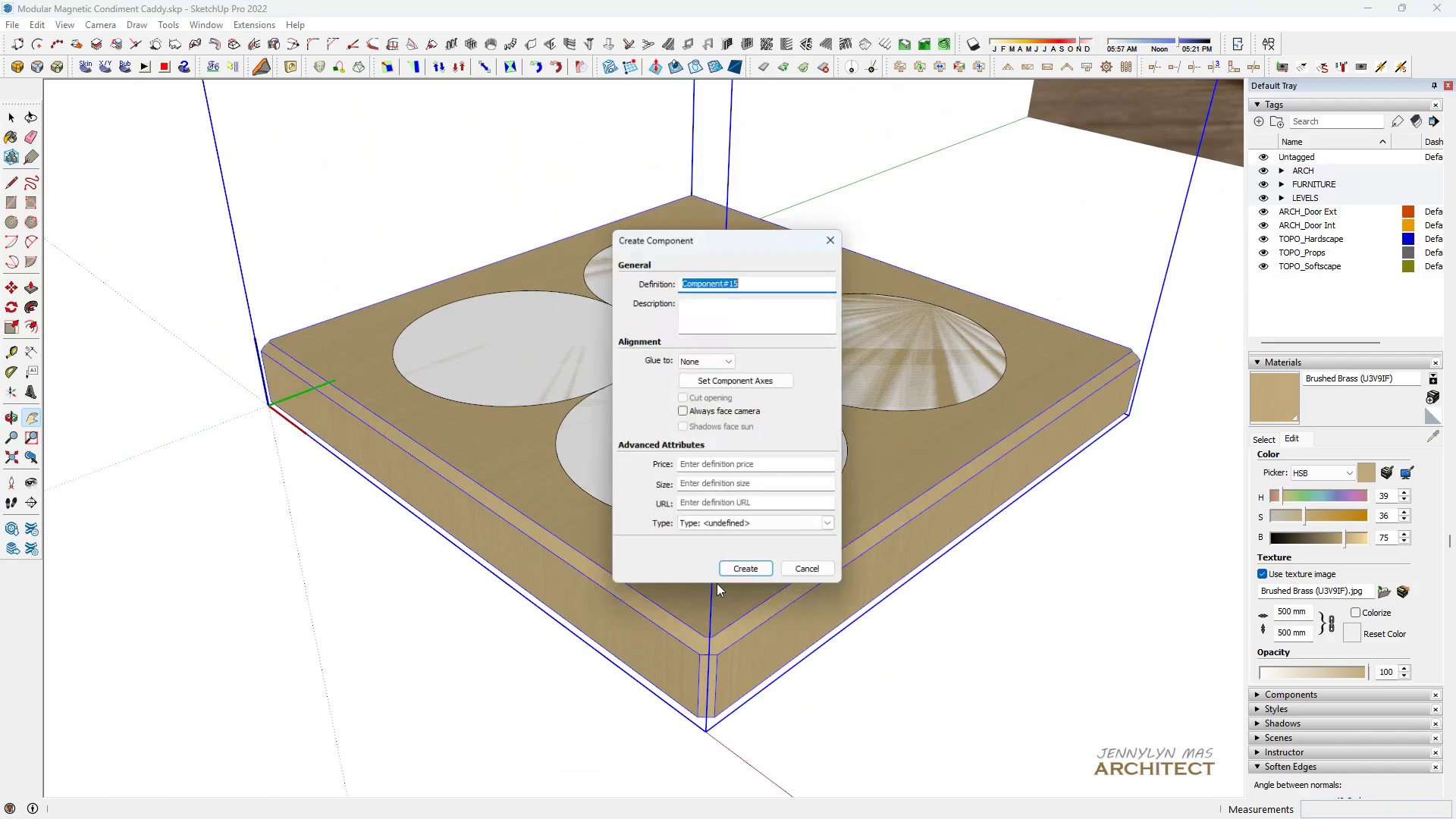 
key(Space)
 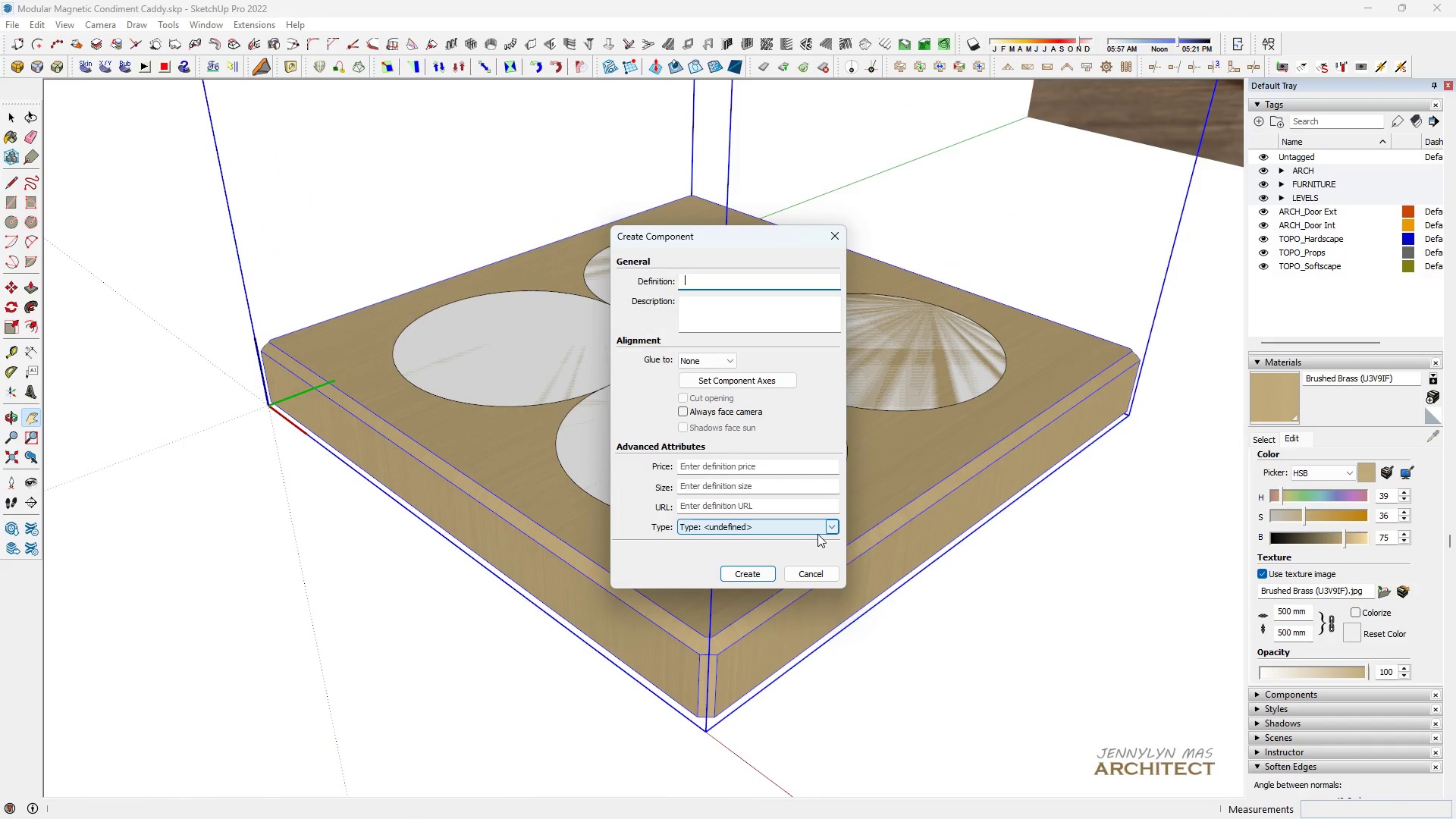 
key(Escape)
 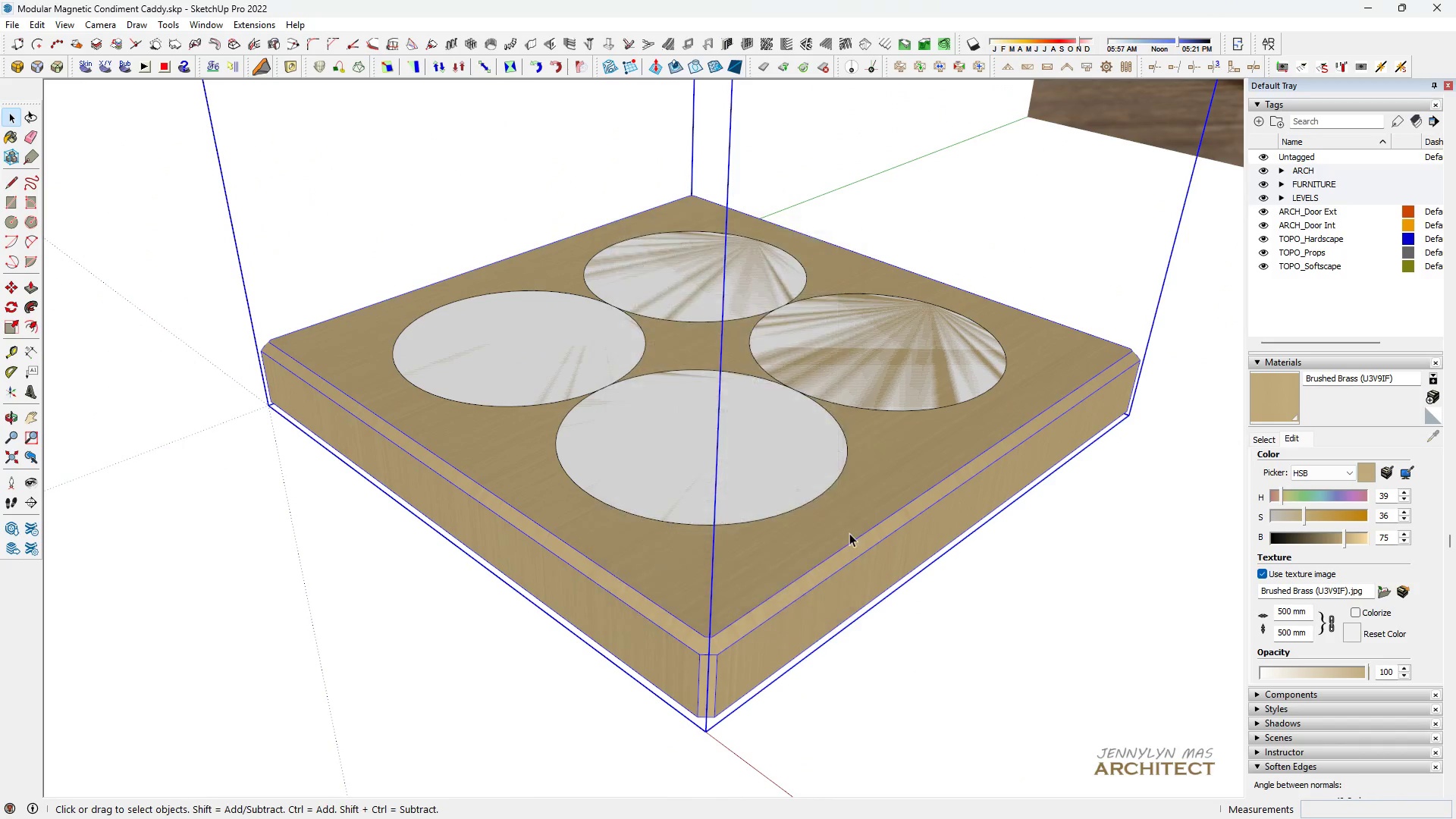 
left_click([851, 532])
 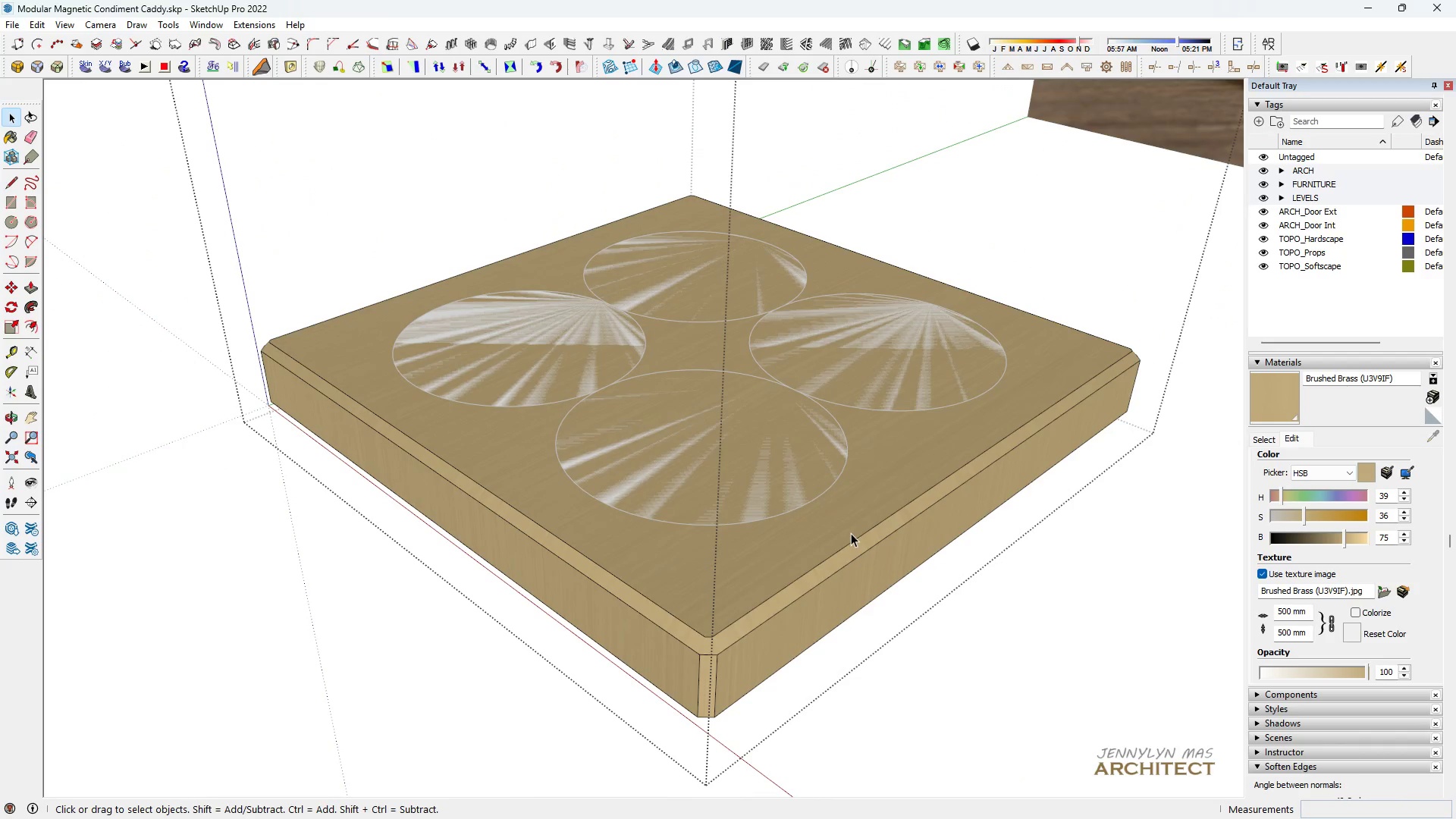 
triple_click([851, 533])
 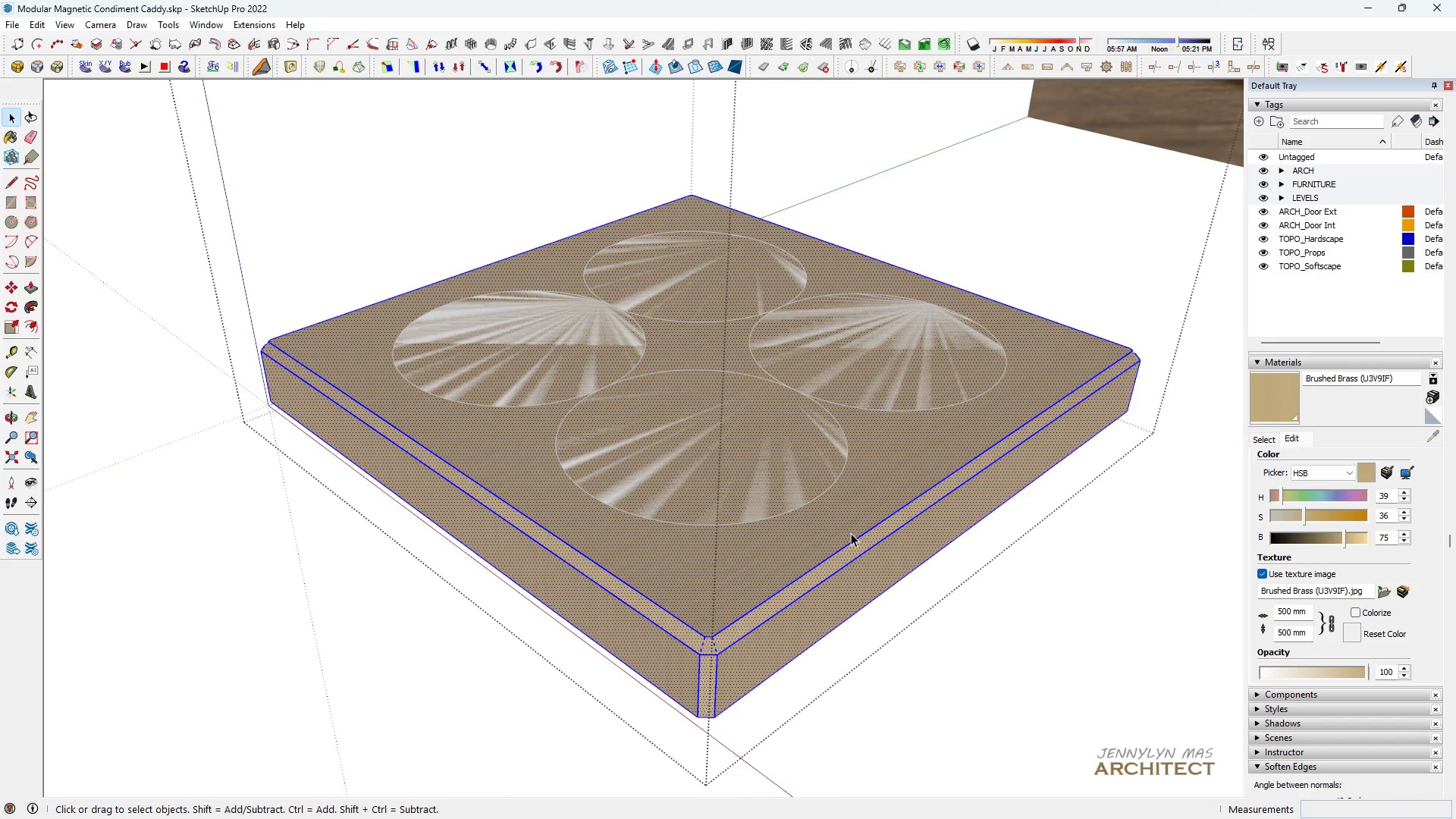 
triple_click([851, 533])
 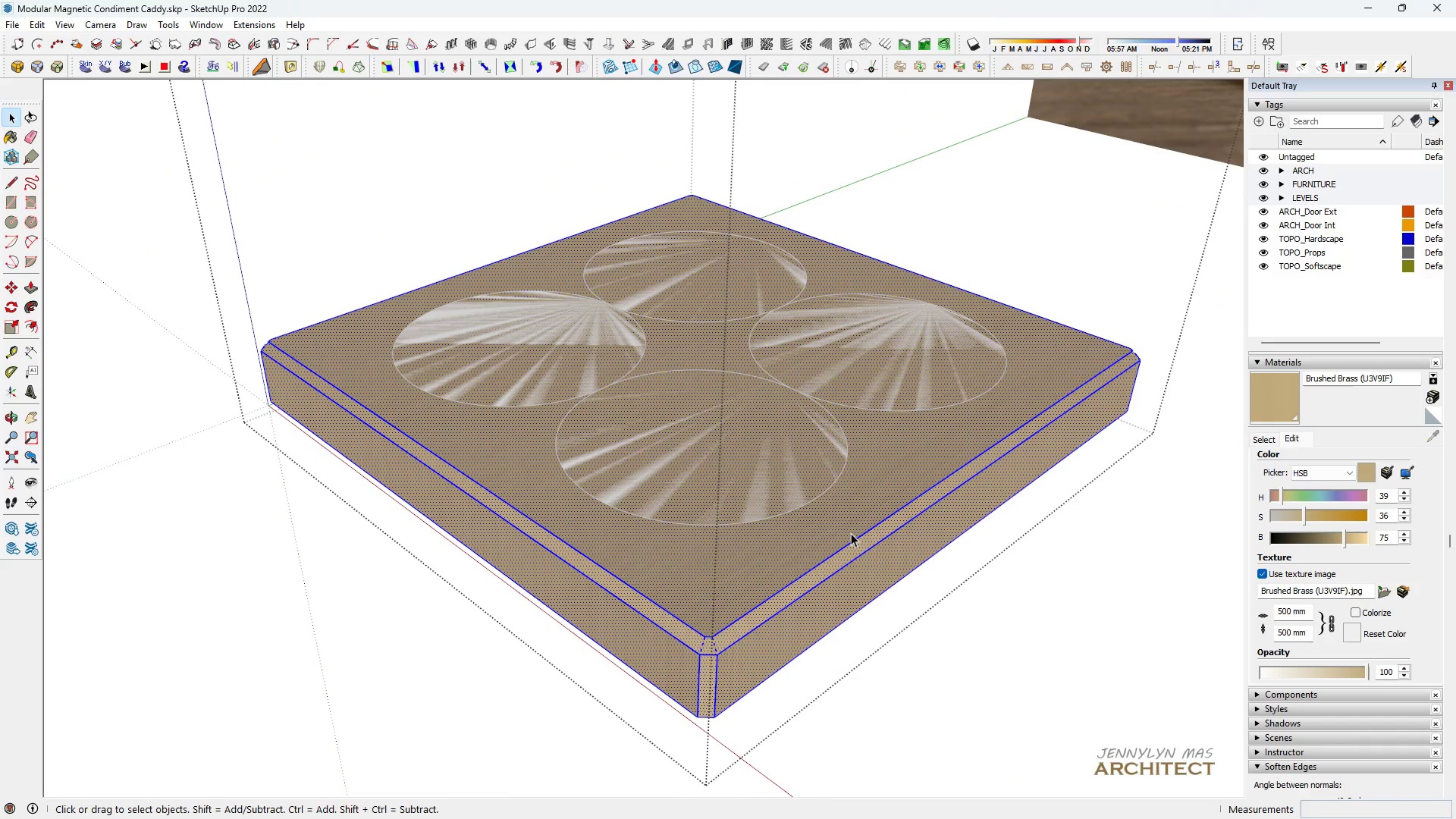 
triple_click([851, 533])
 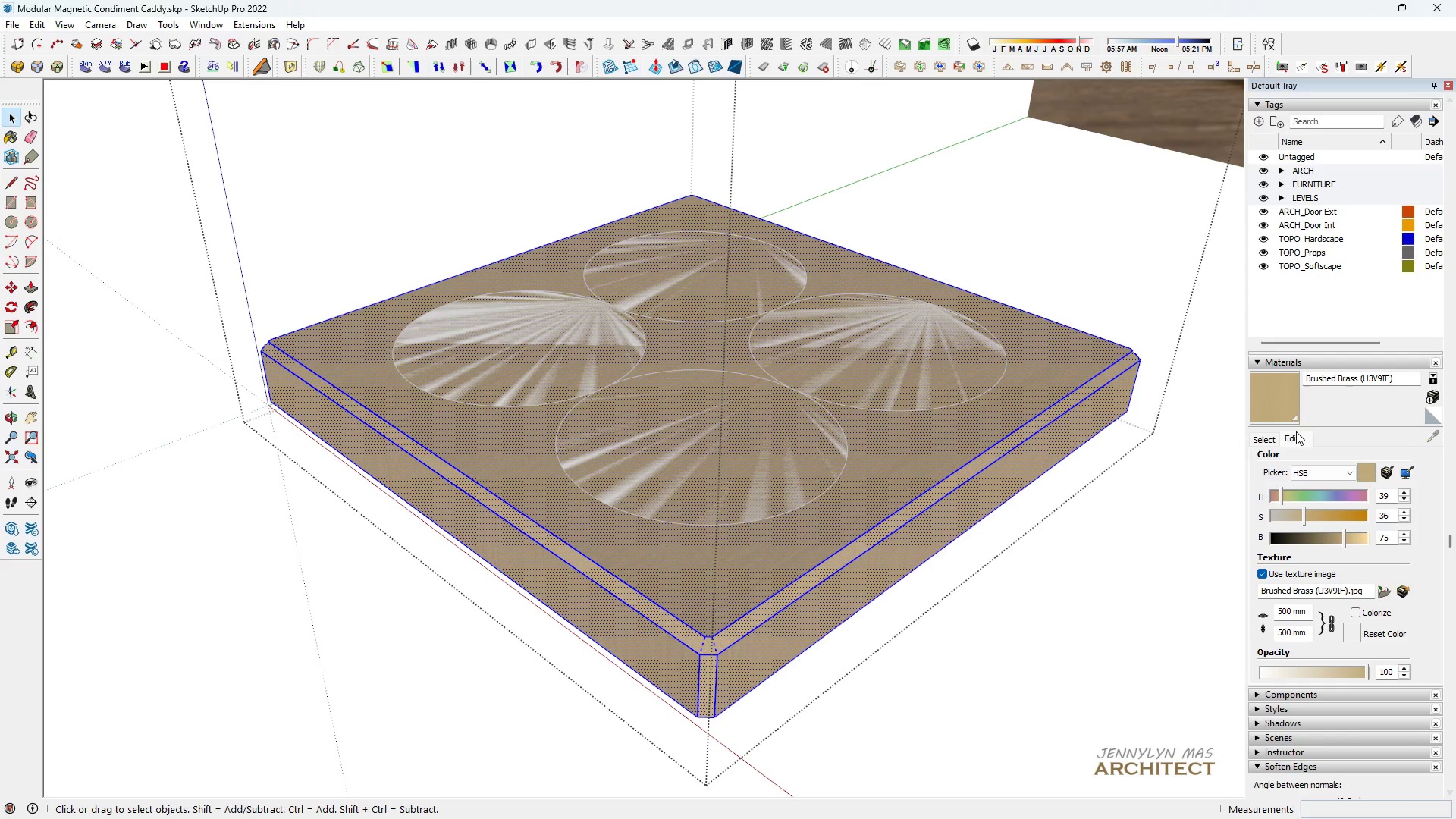 
left_click([1276, 441])
 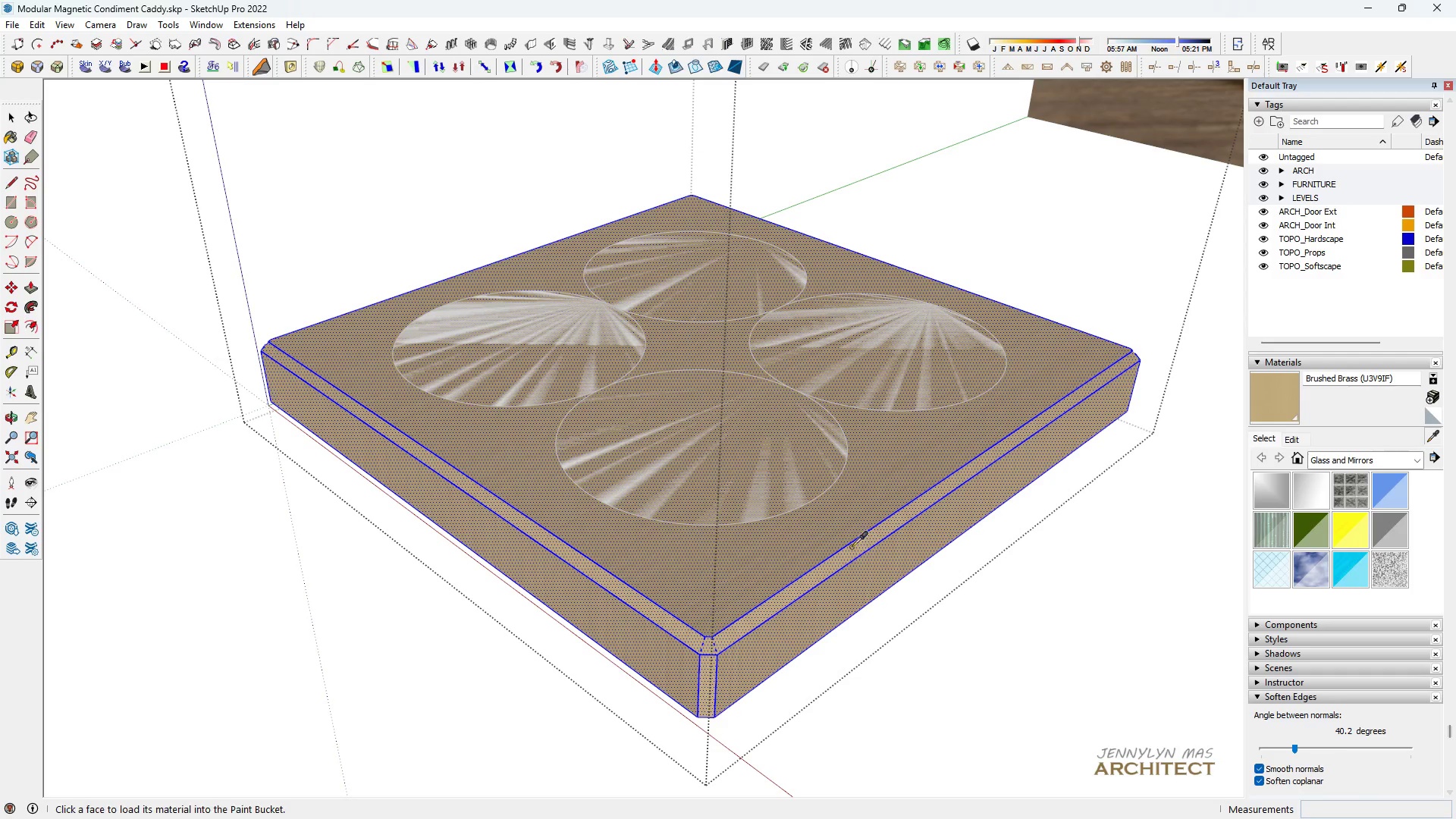 
left_click([808, 543])
 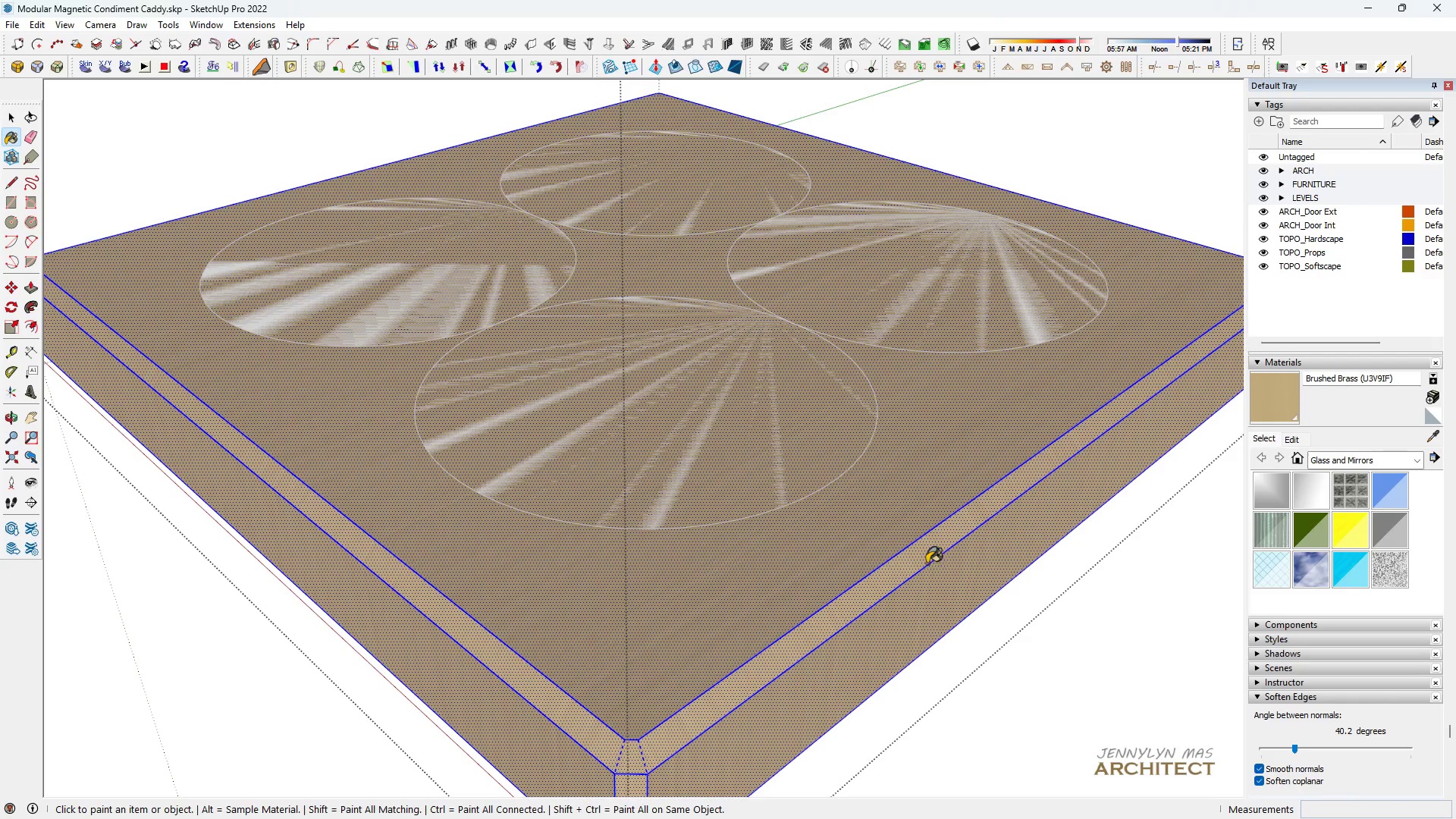 
scroll: coordinate [799, 529], scroll_direction: up, amount: 5.0
 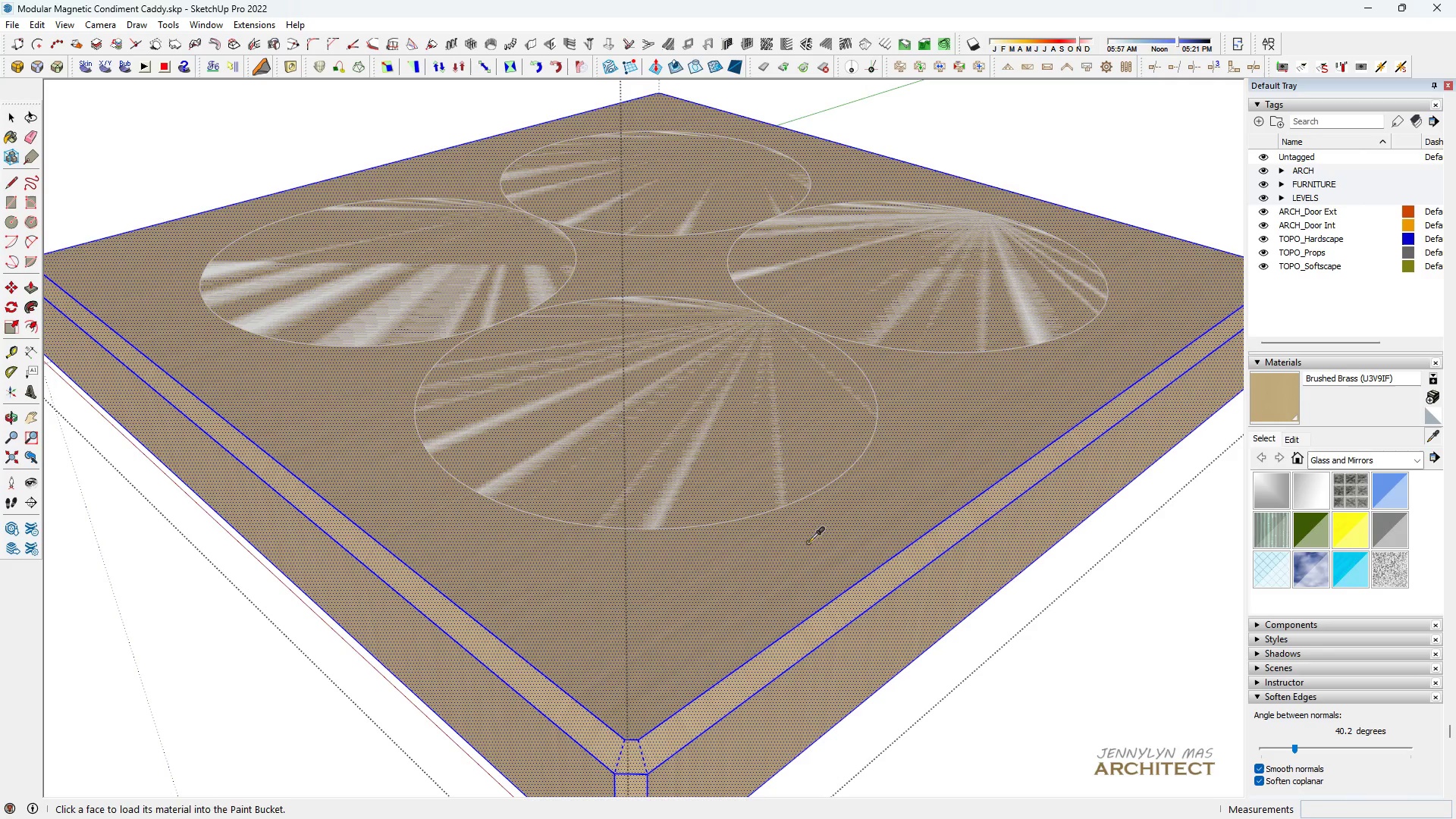 
double_click([924, 562])
 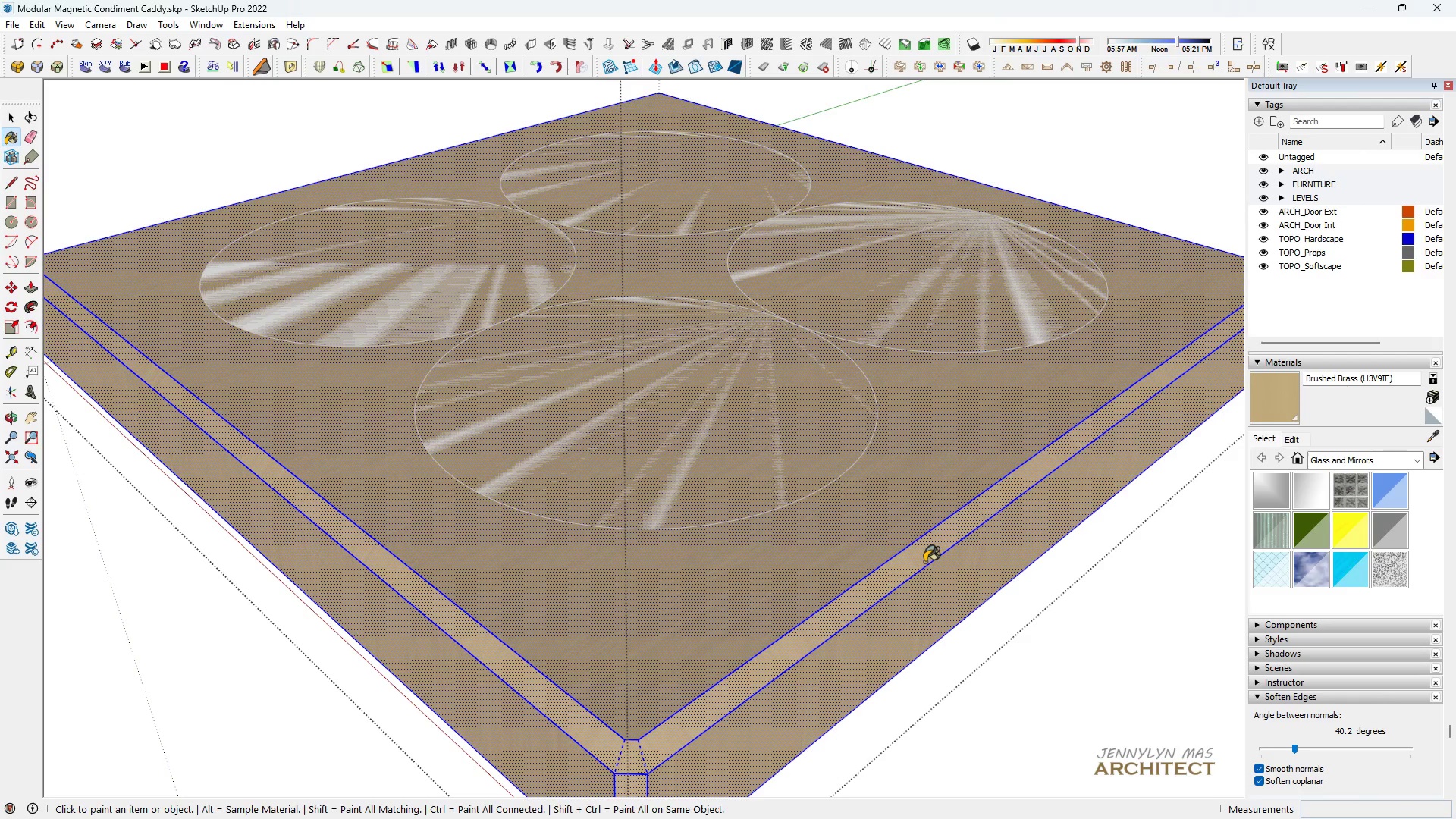 
triple_click([924, 562])
 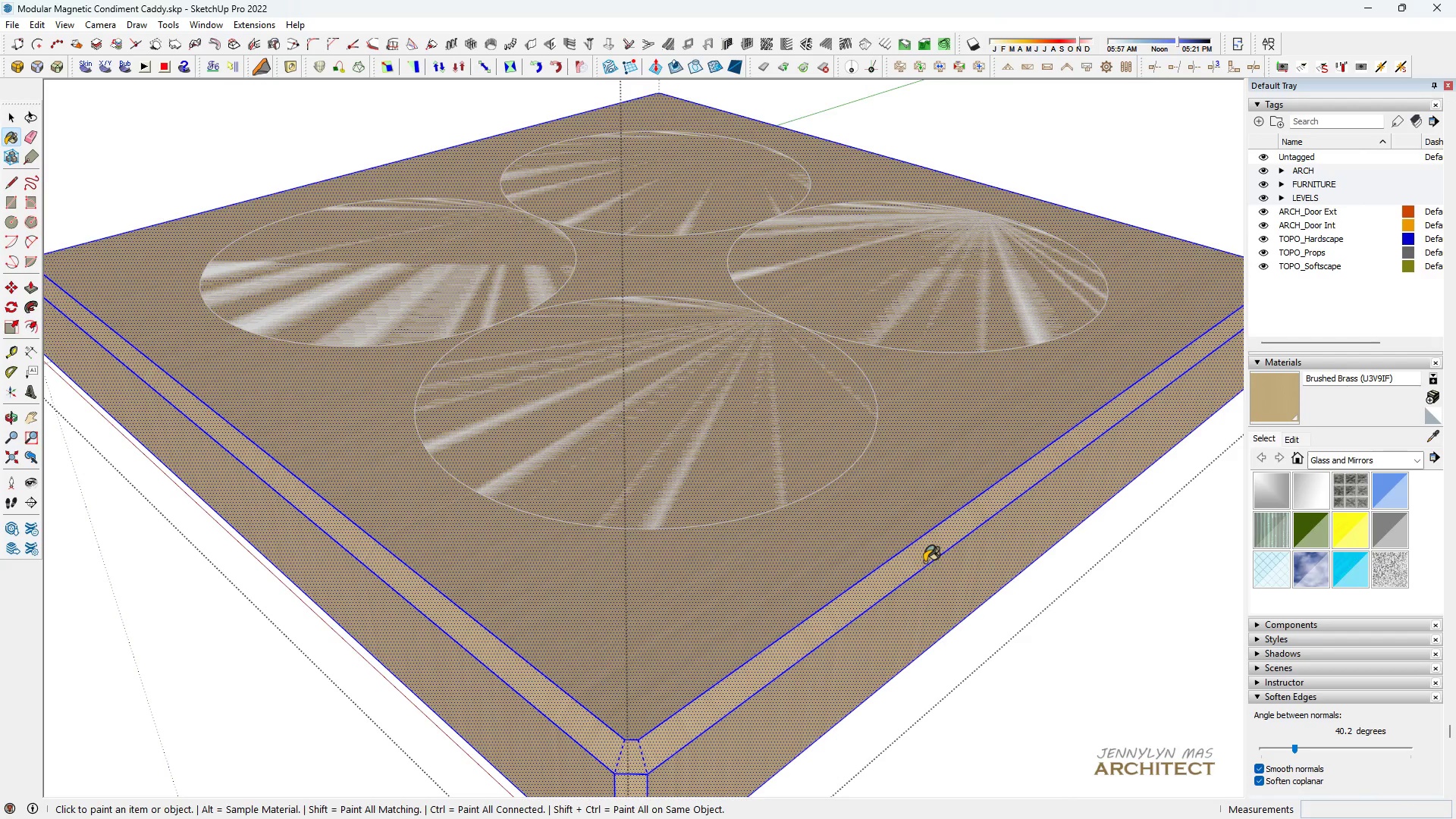 
left_click_drag(start_coordinate=[924, 562], to_coordinate=[916, 592])
 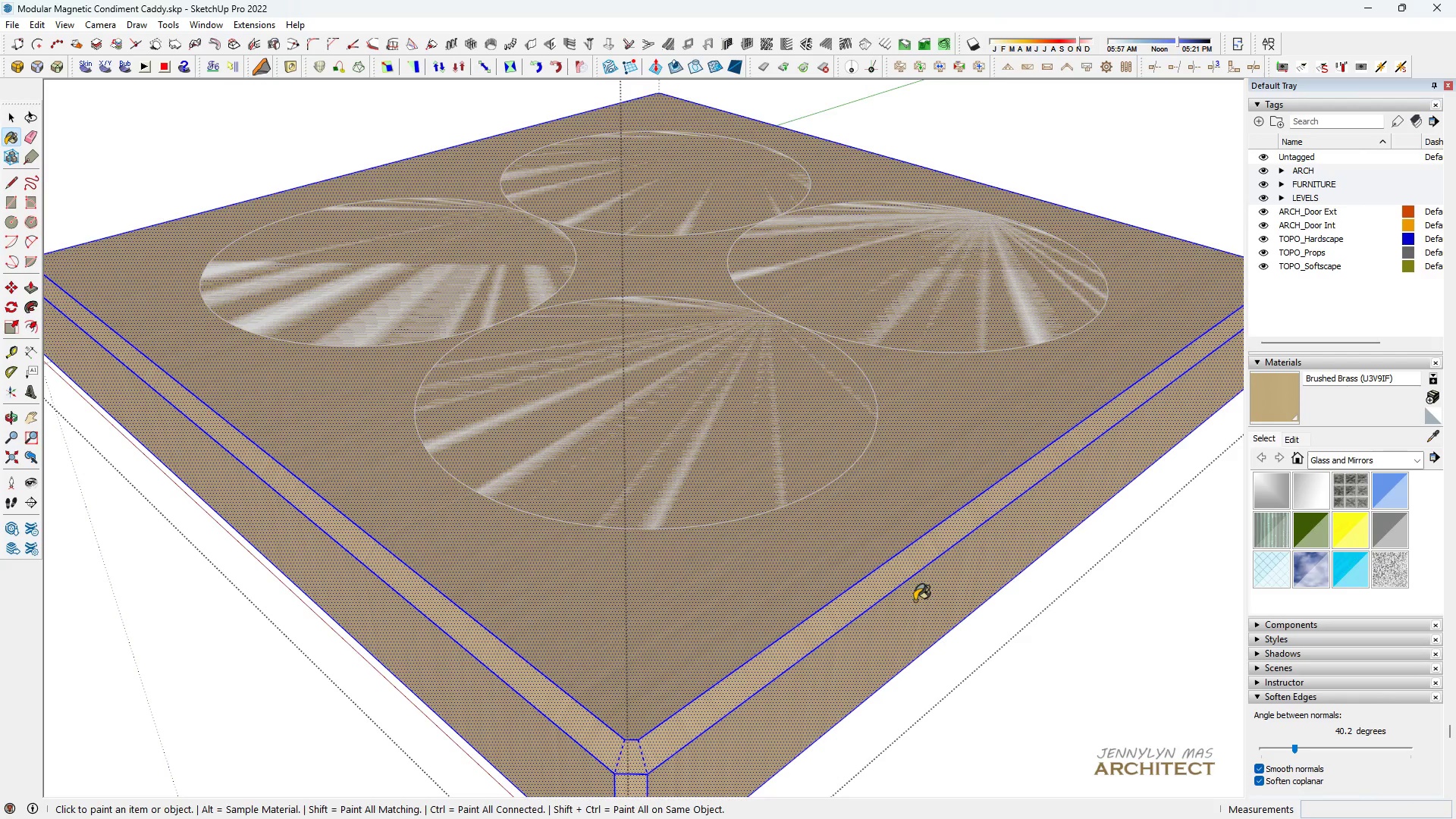 
triple_click([915, 601])
 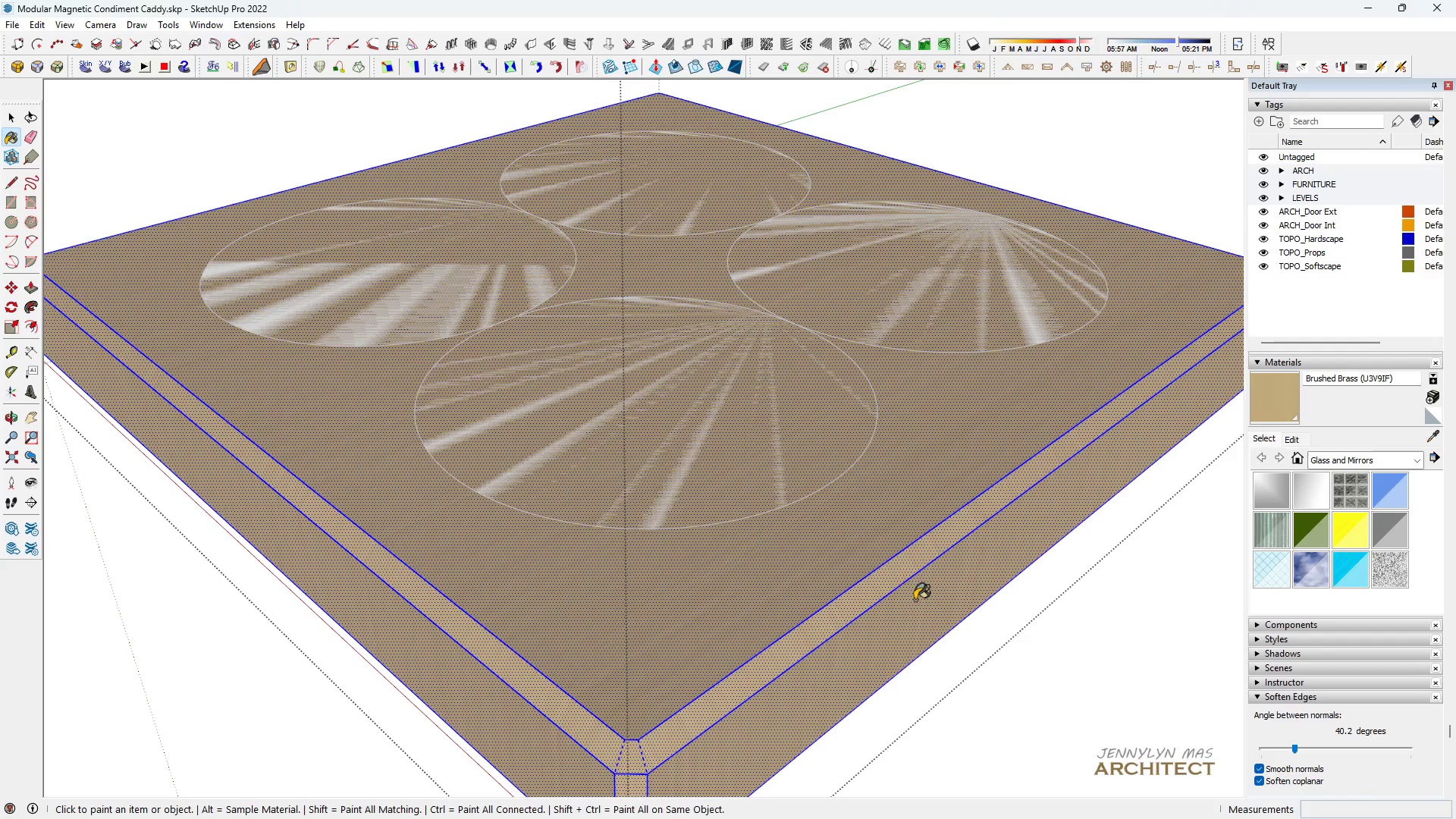 
triple_click([915, 600])
 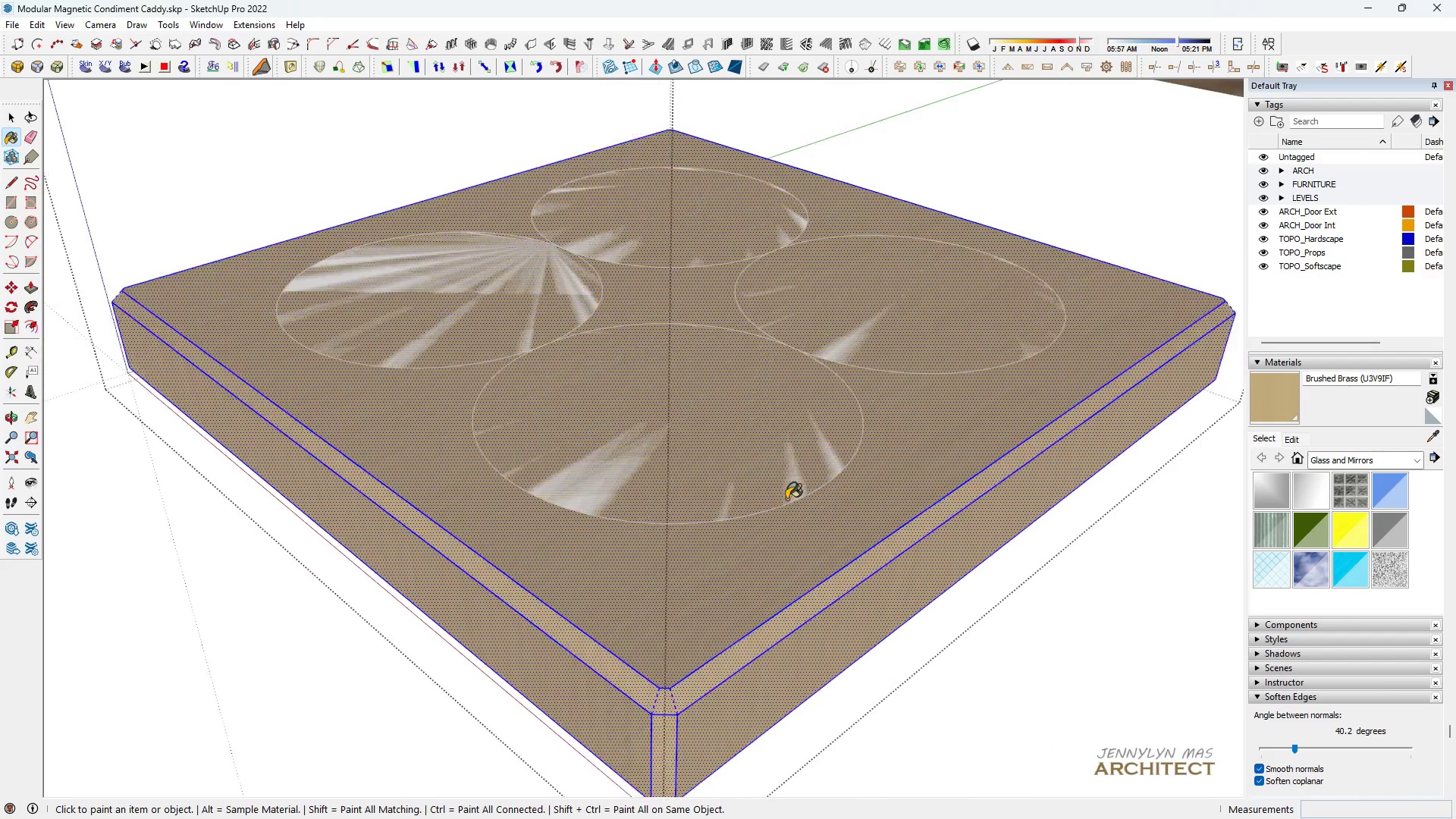 
key(H)
 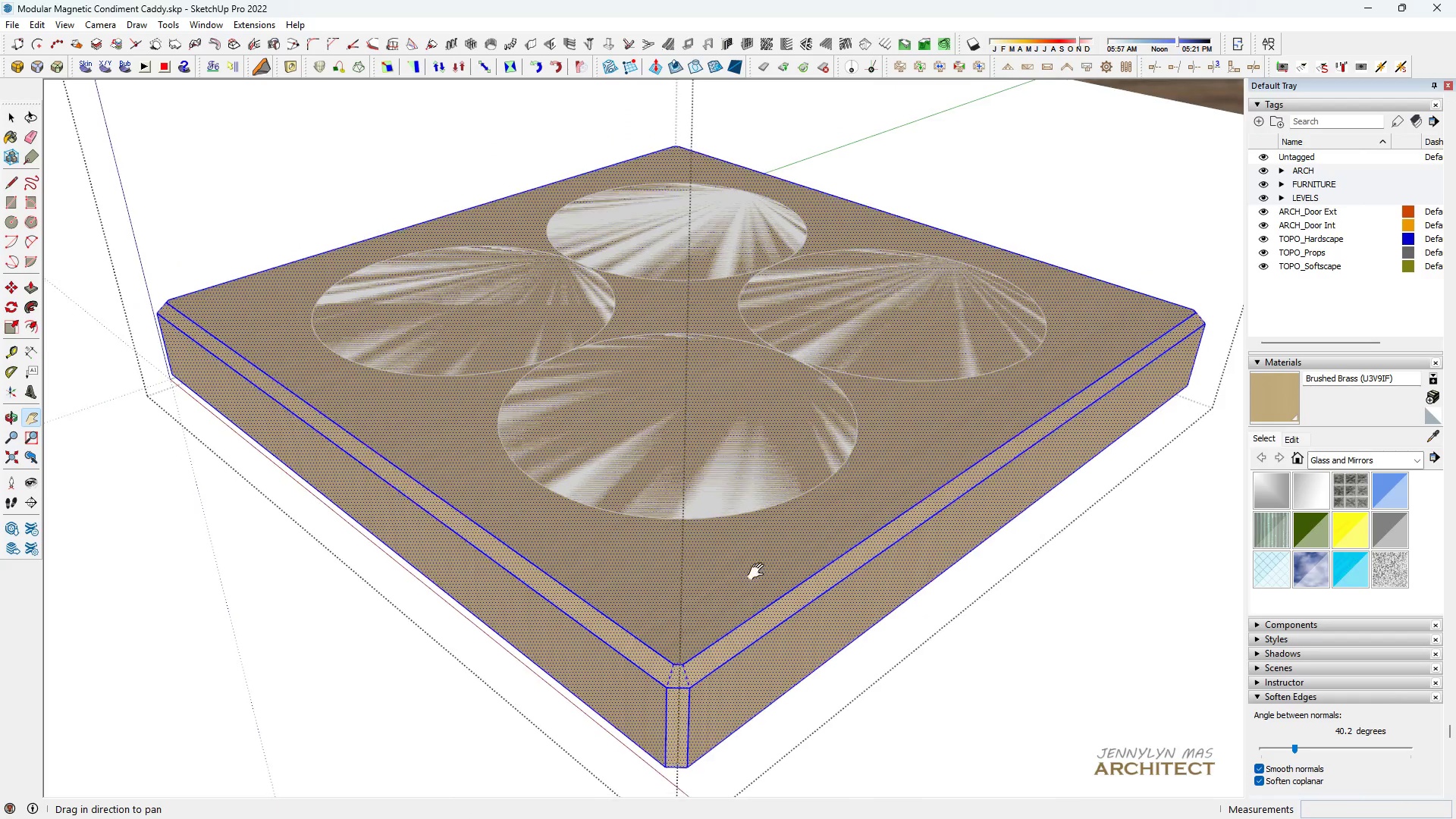 
left_click_drag(start_coordinate=[758, 604], to_coordinate=[761, 534])
 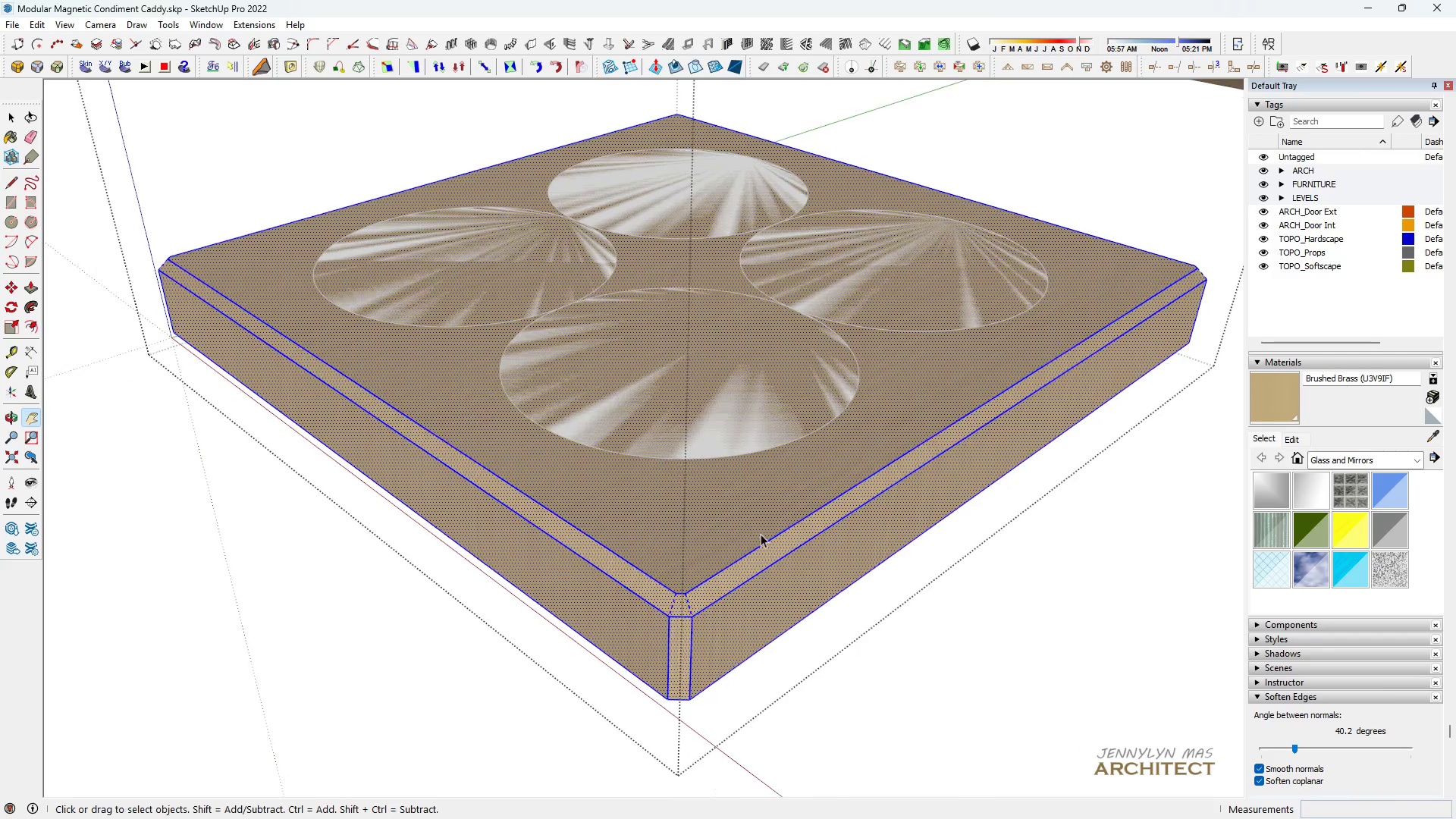 
key(Space)
 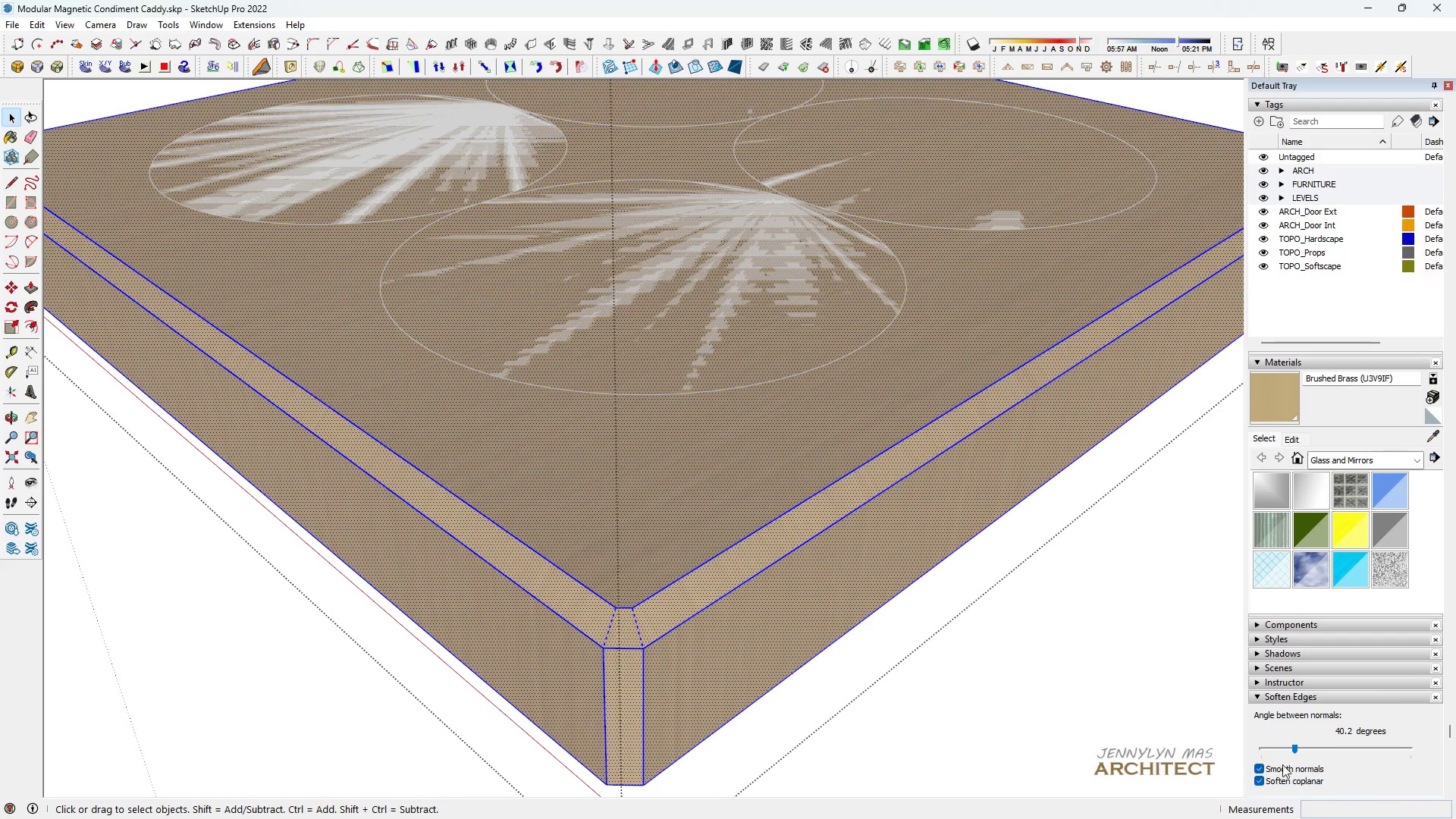 
scroll: coordinate [758, 578], scroll_direction: up, amount: 2.0
 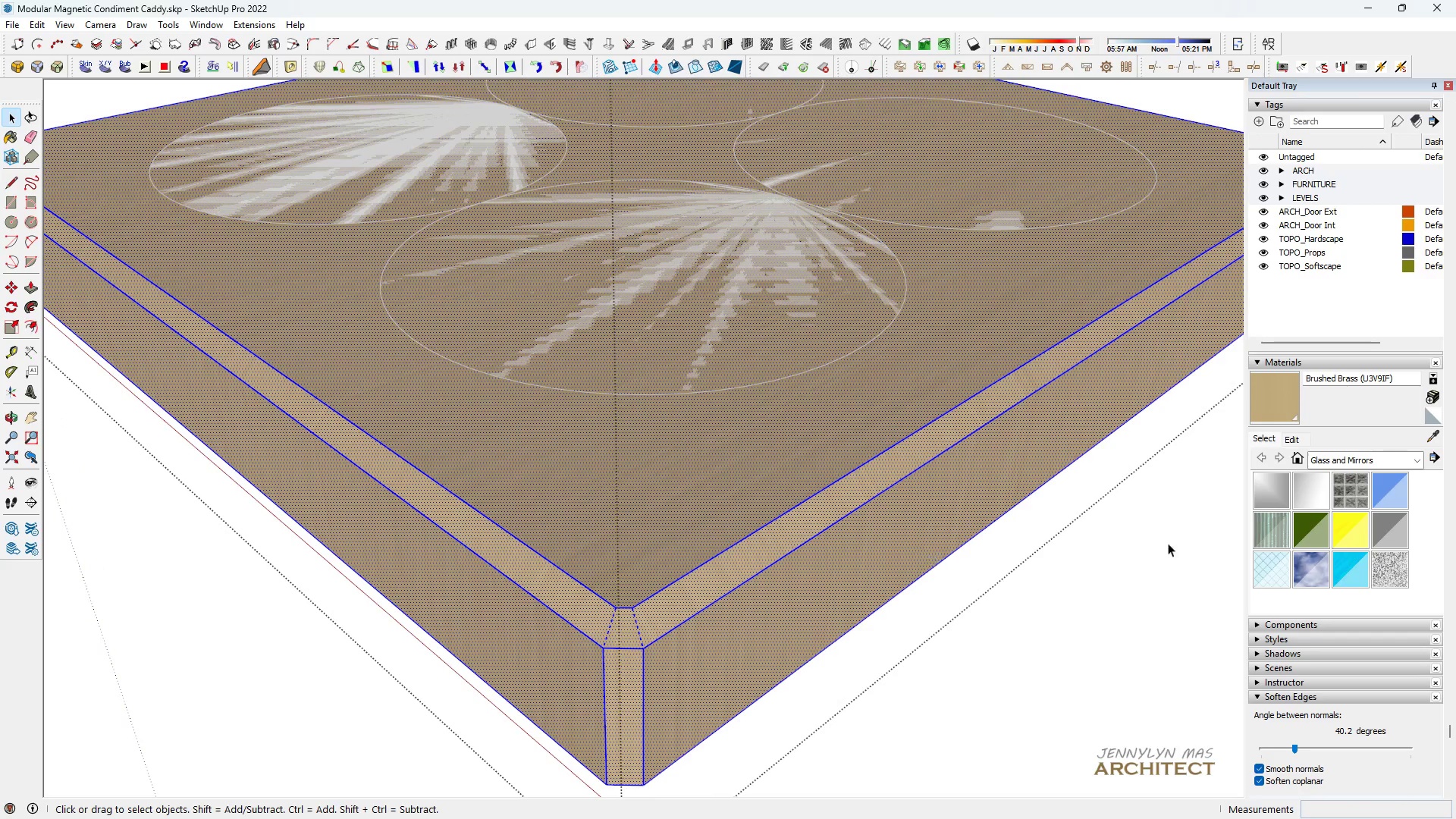 
left_click([1260, 782])
 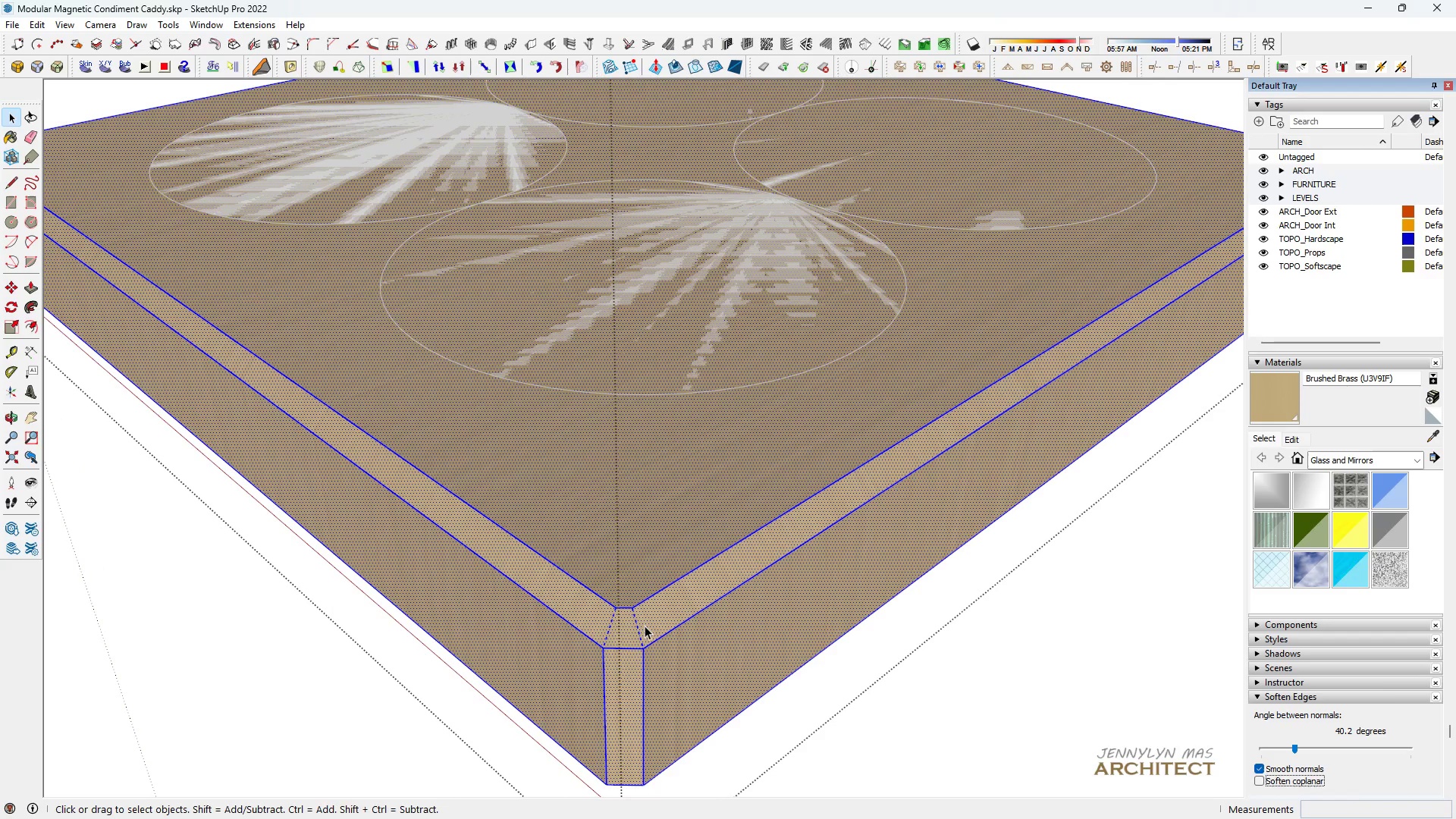 
right_click([642, 626])
 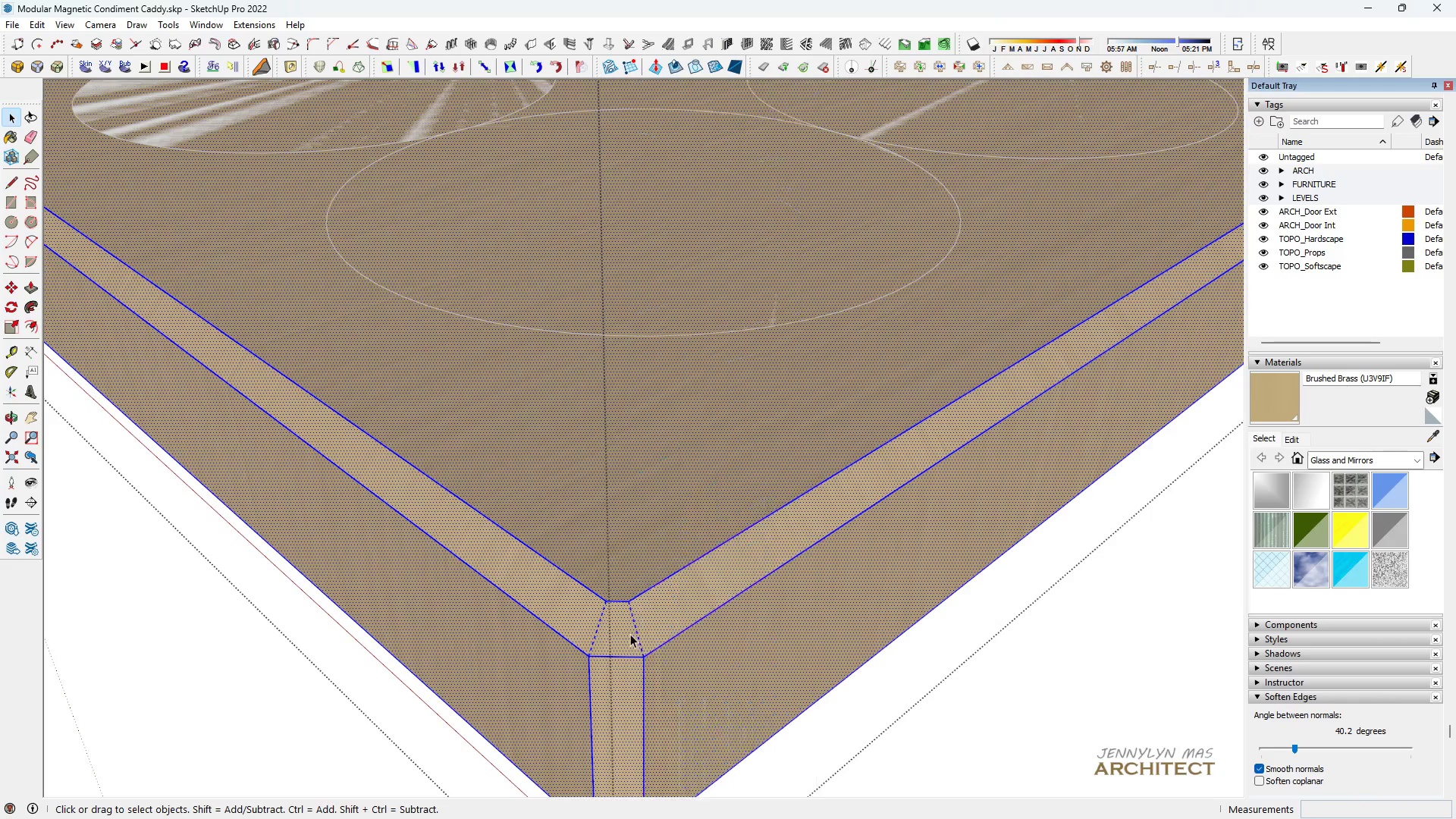 
scroll: coordinate [642, 626], scroll_direction: up, amount: 3.0
 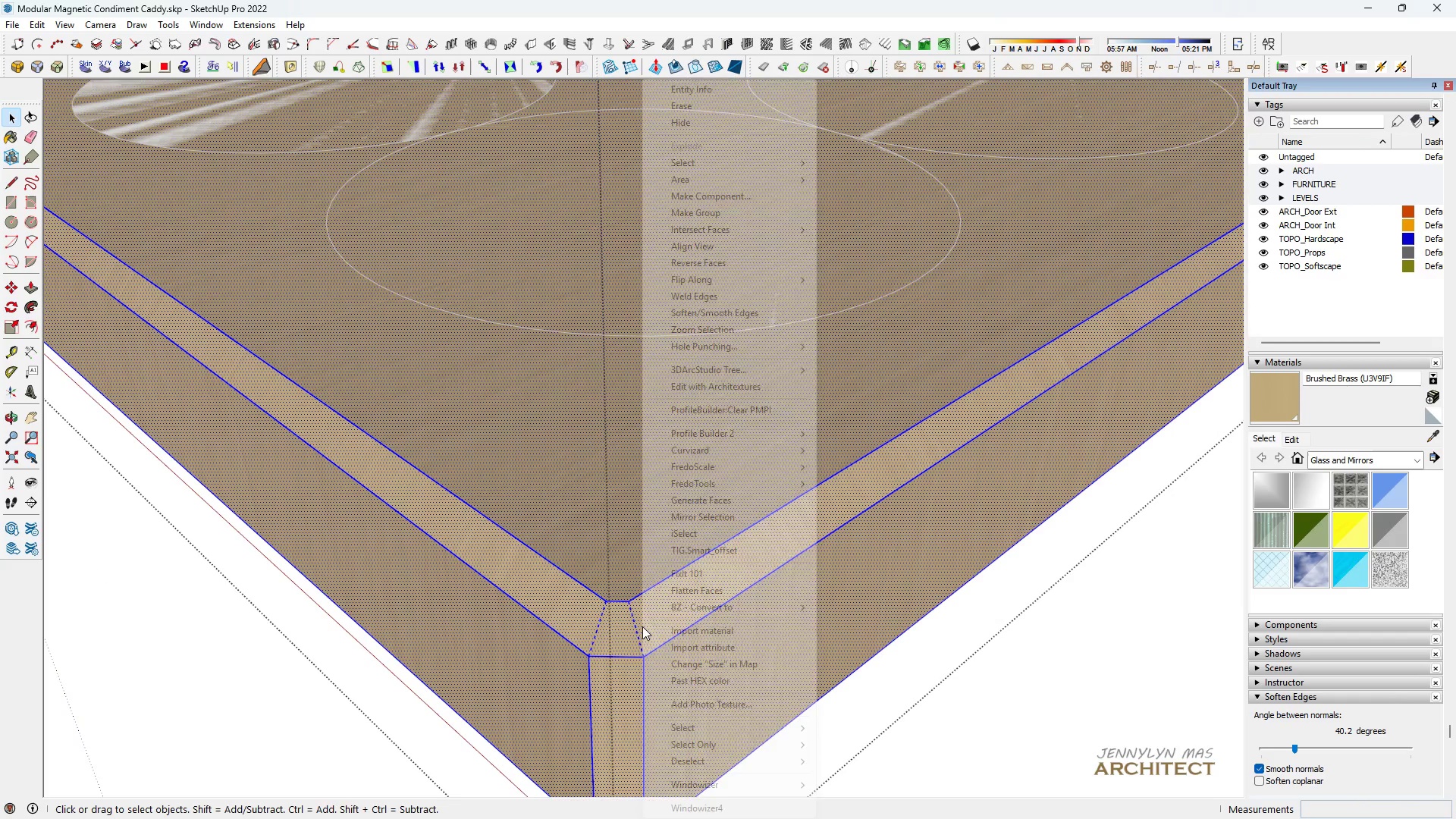 
double_click([630, 634])
 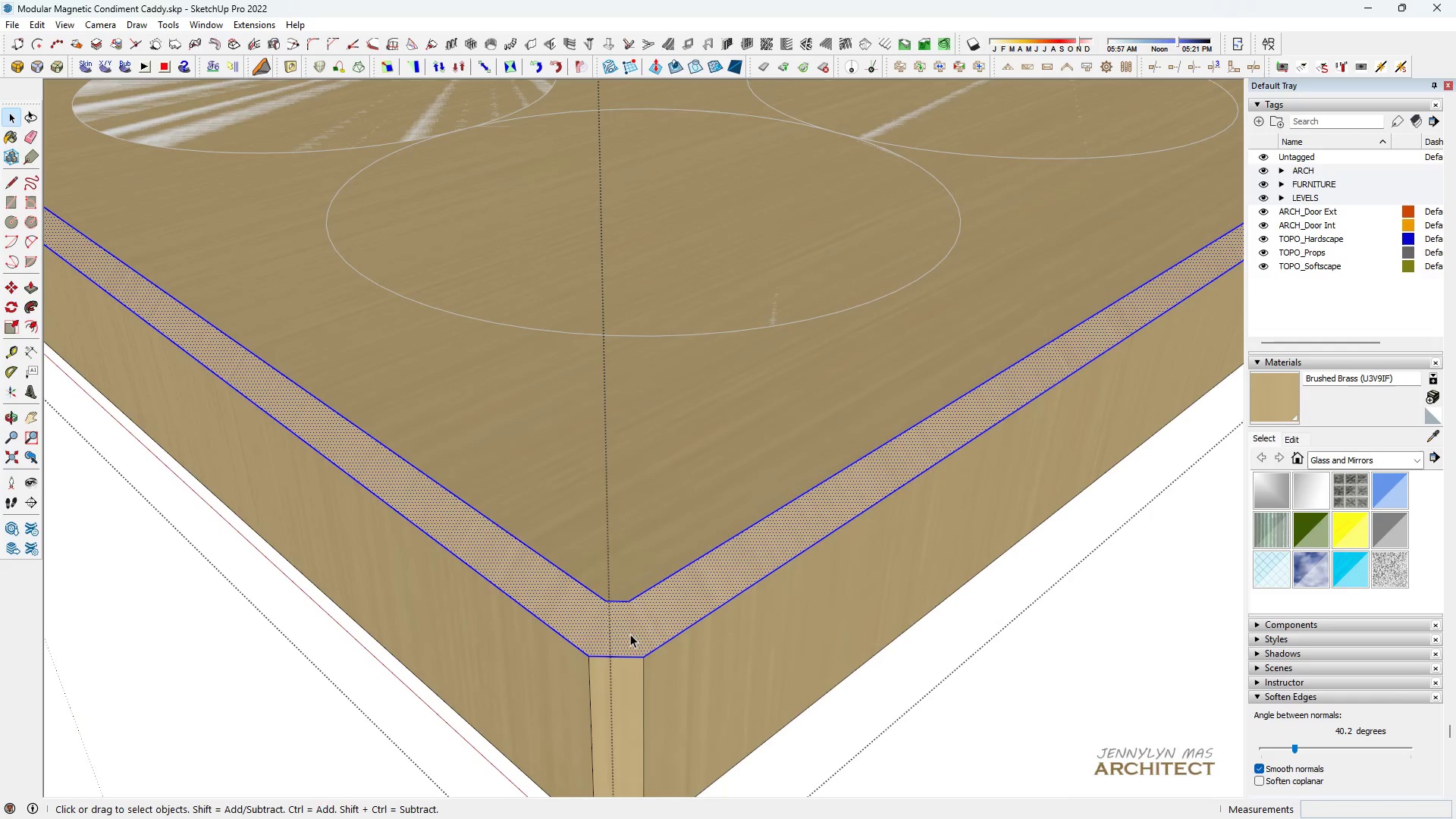 
triple_click([630, 634])
 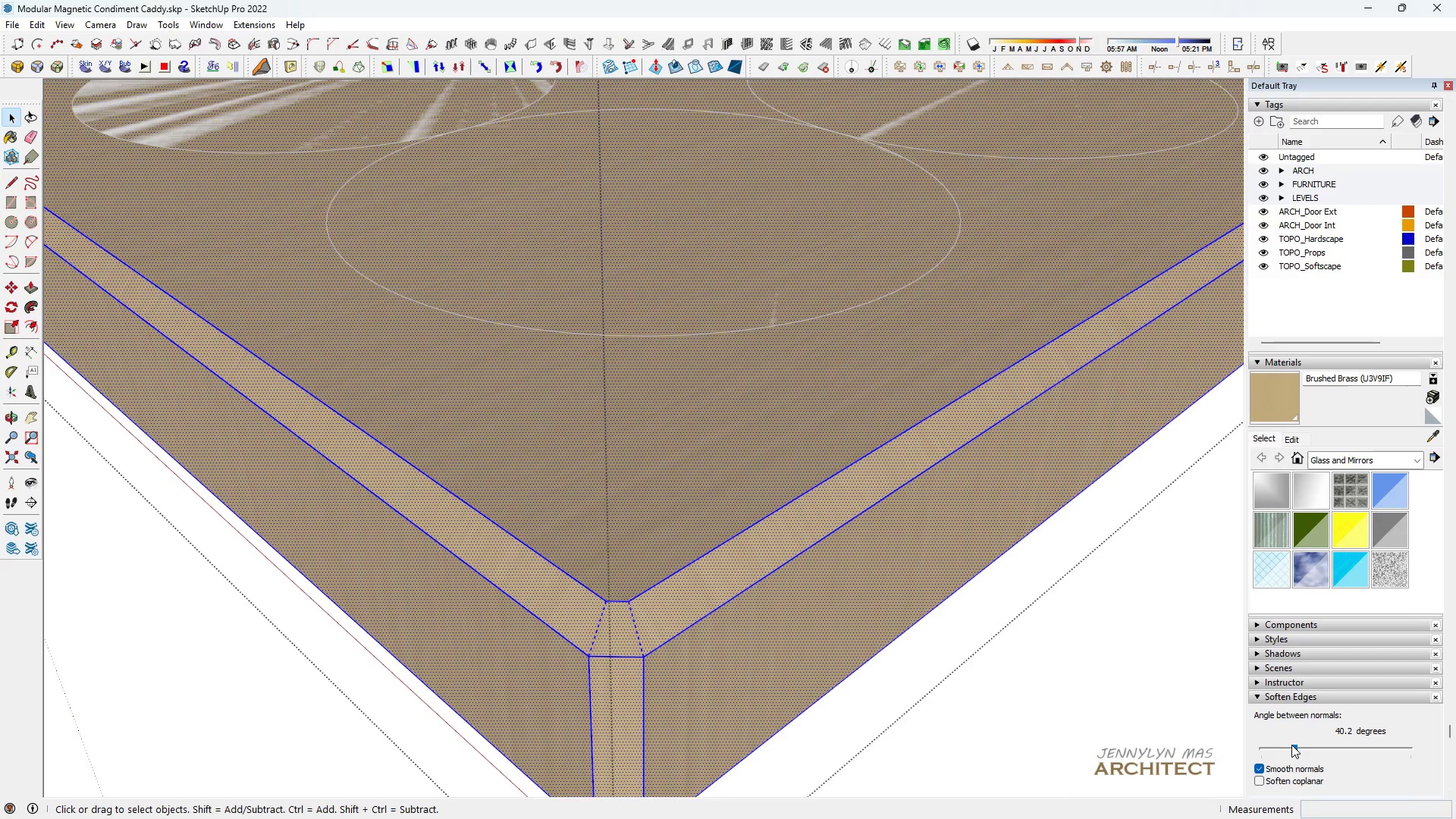 
left_click_drag(start_coordinate=[1288, 752], to_coordinate=[1282, 752])
 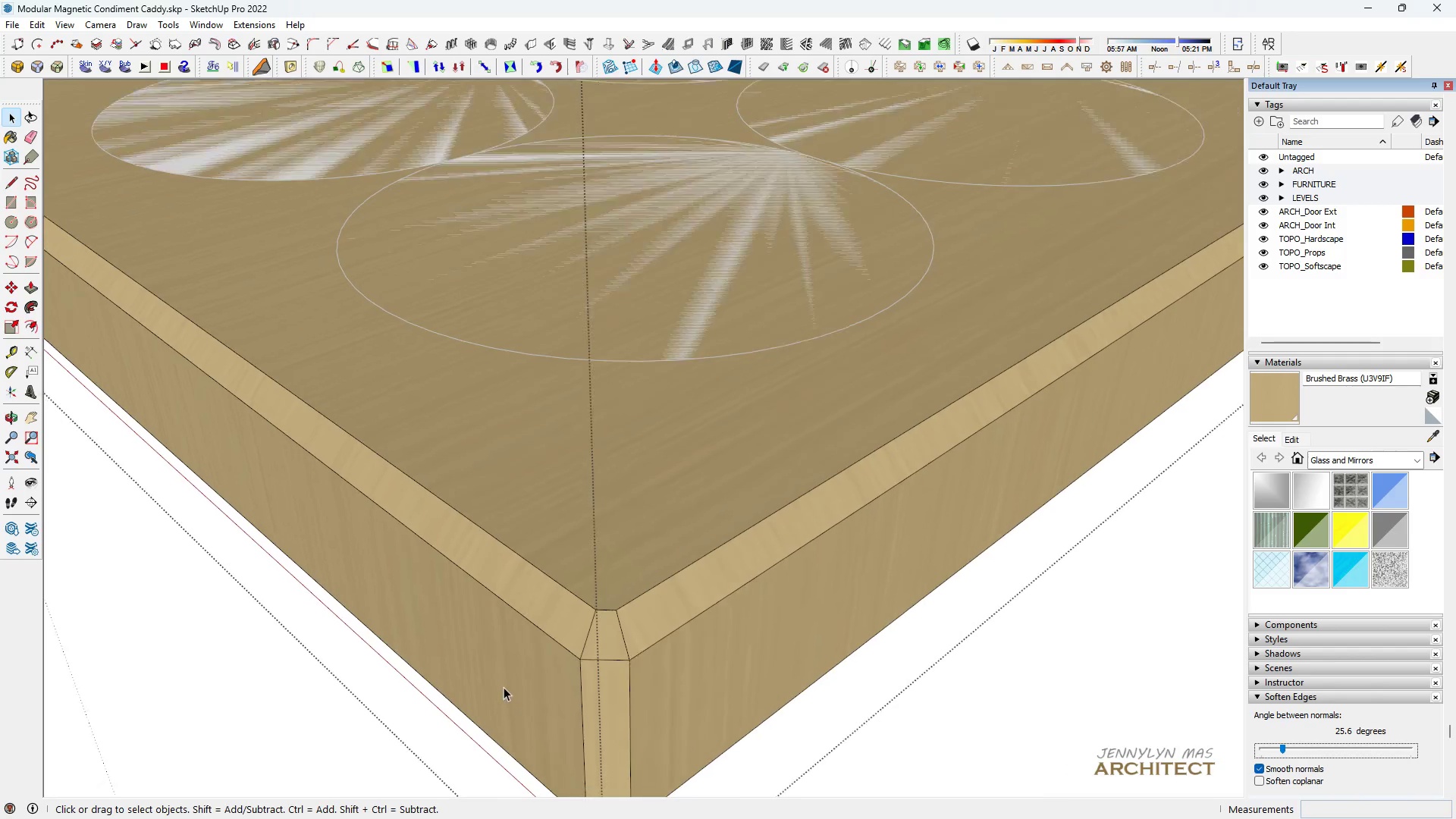 
double_click([626, 567])
 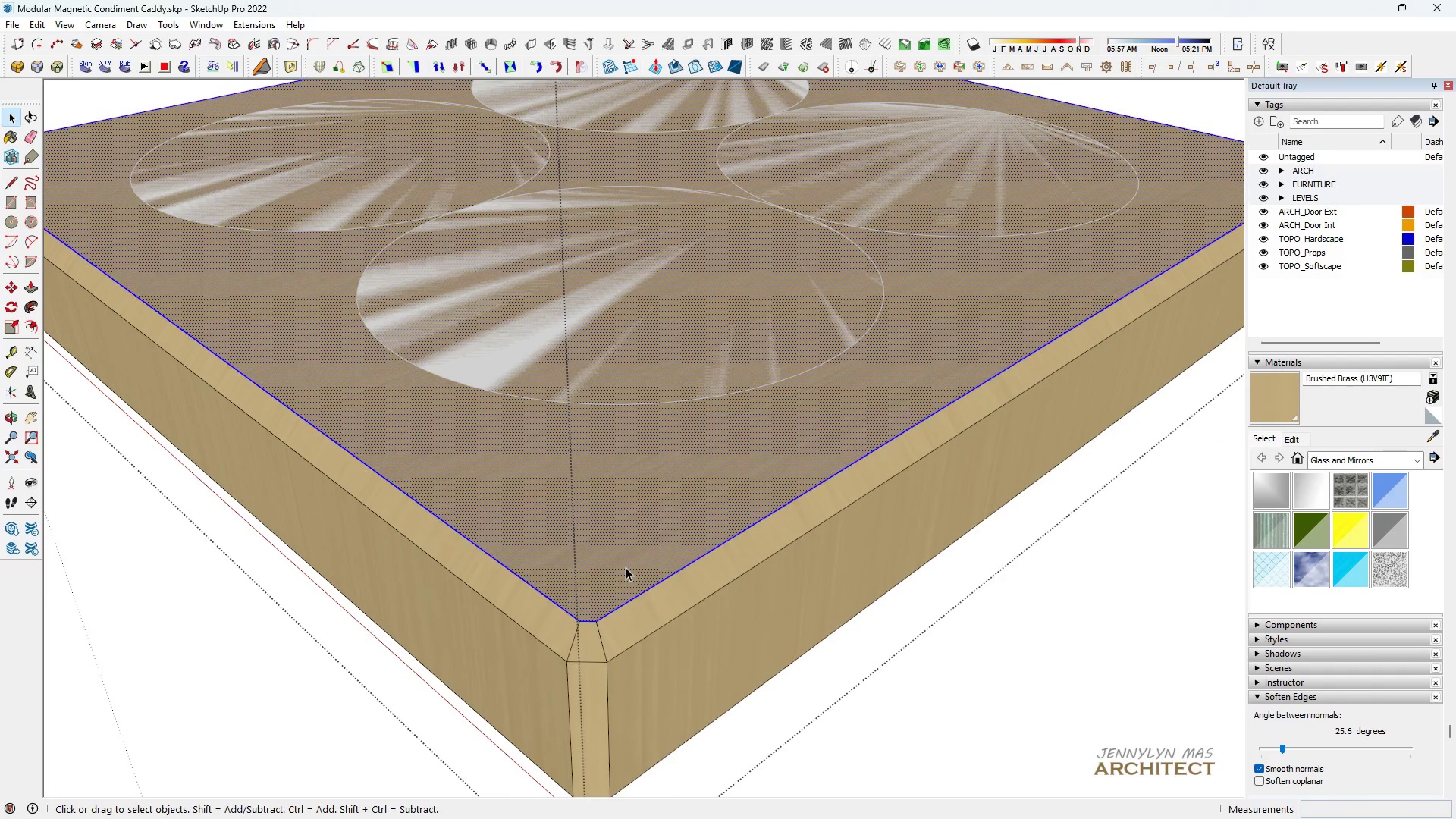 
scroll: coordinate [512, 657], scroll_direction: down, amount: 3.0
 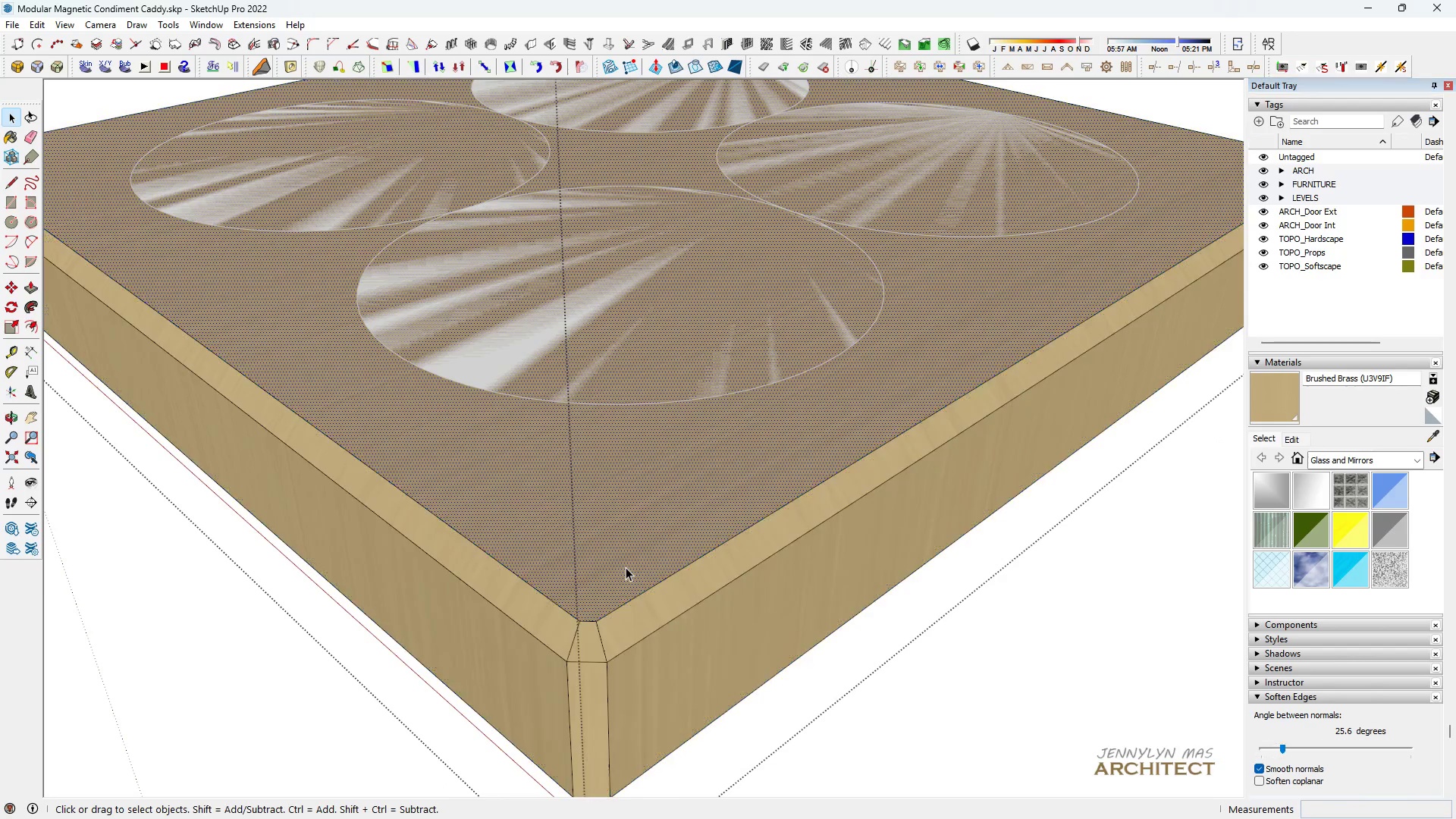 
triple_click([626, 567])
 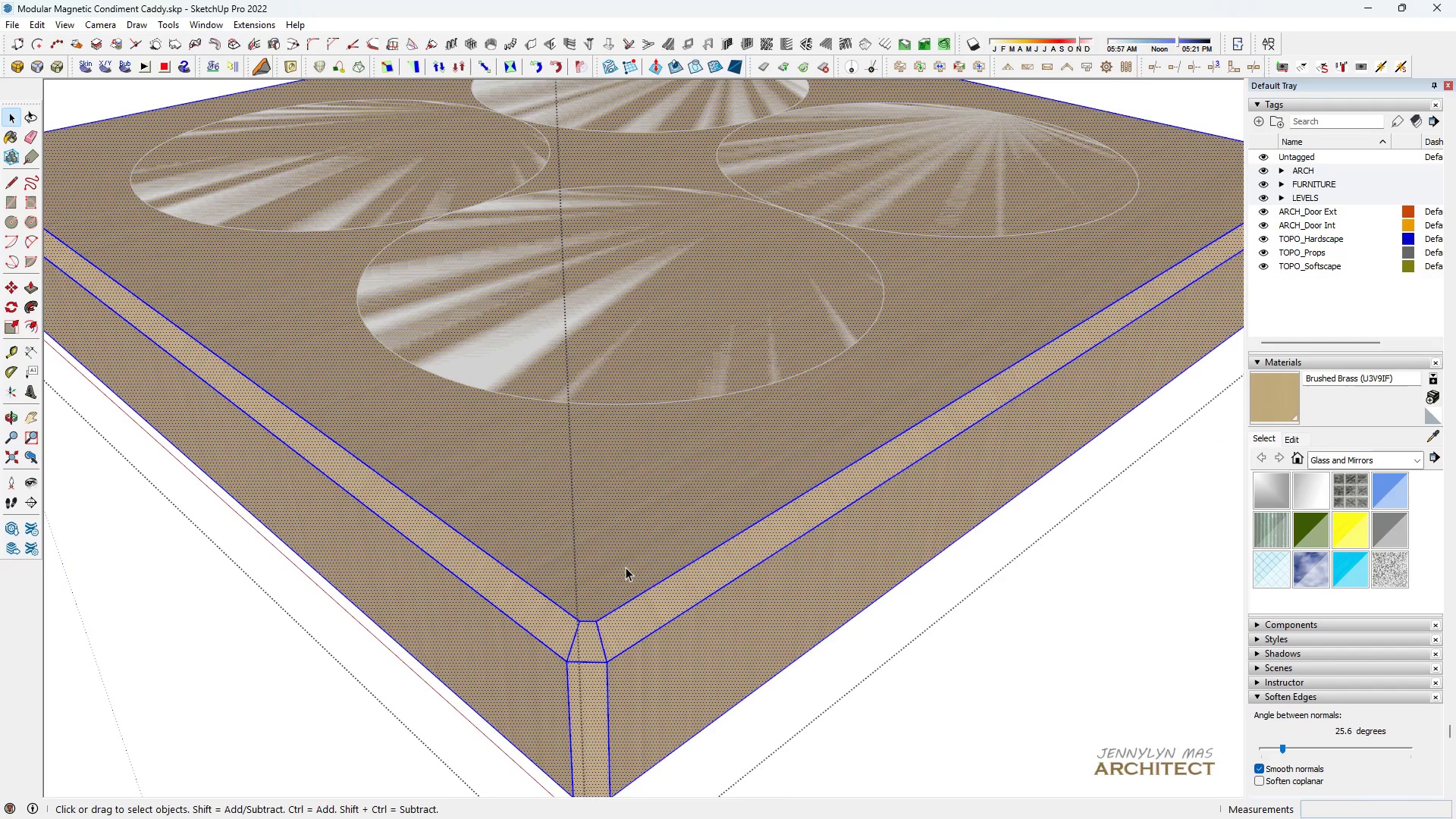 
type( bb)
 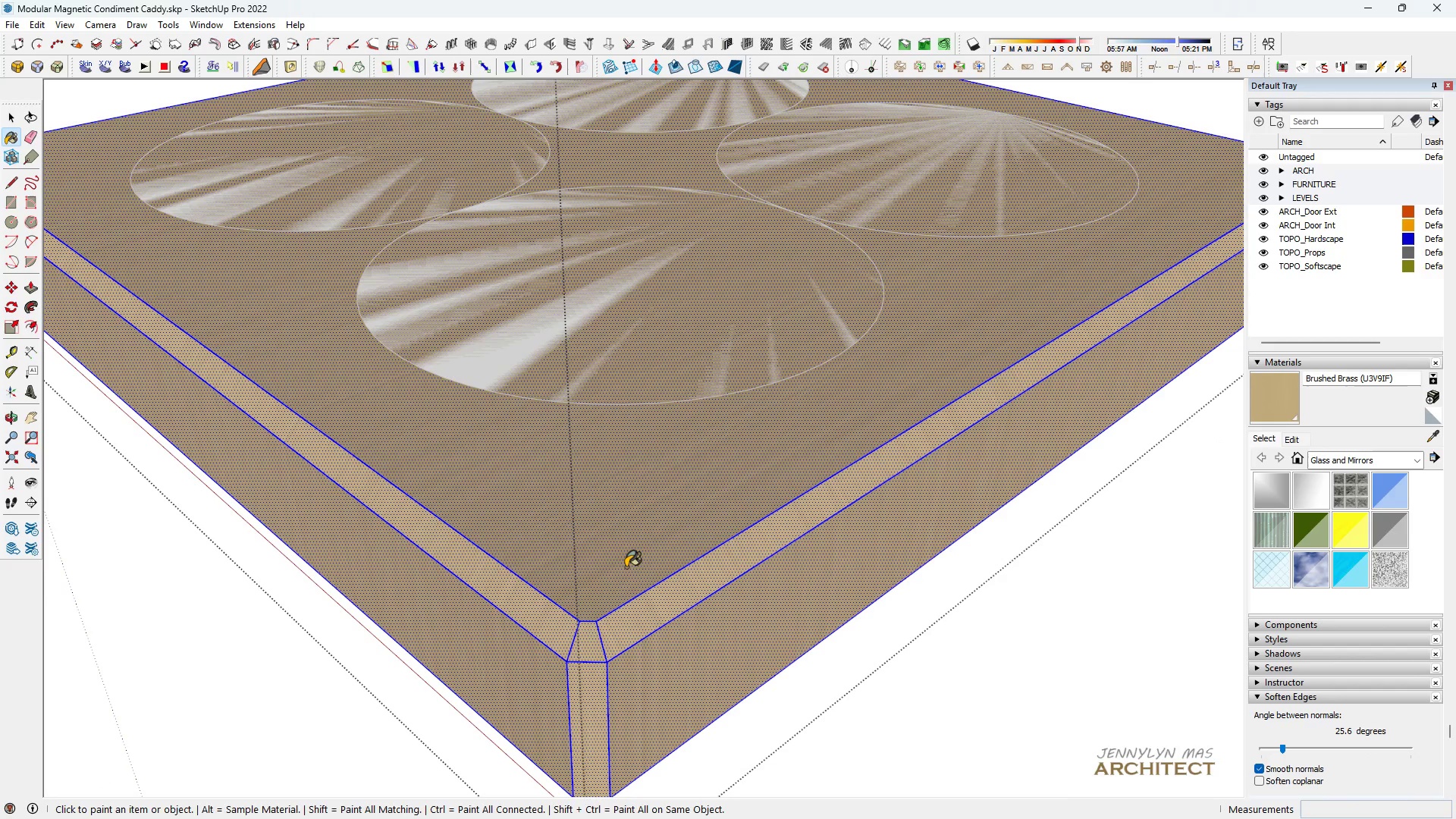 
left_click([626, 567])
 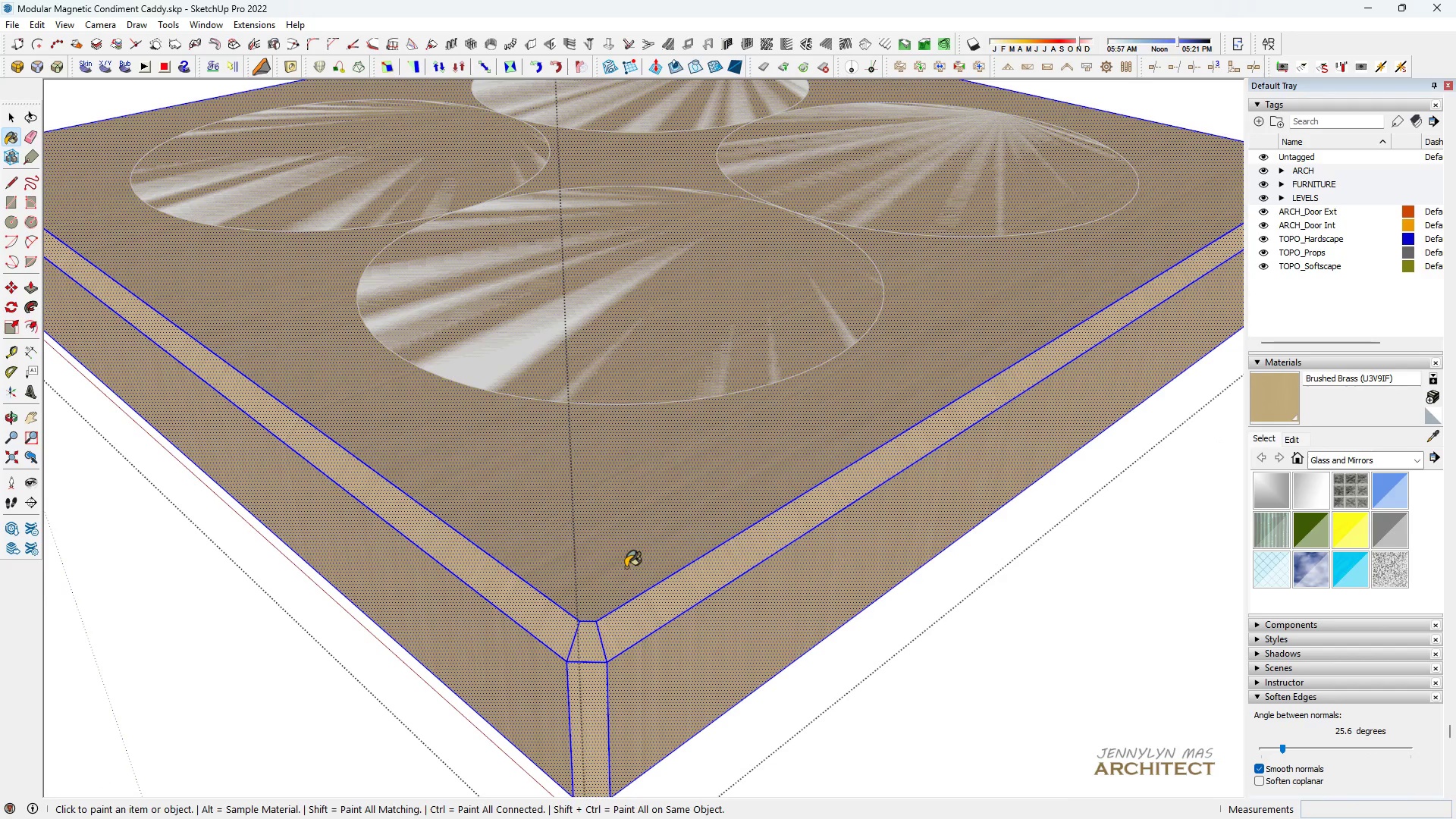 
double_click([626, 567])
 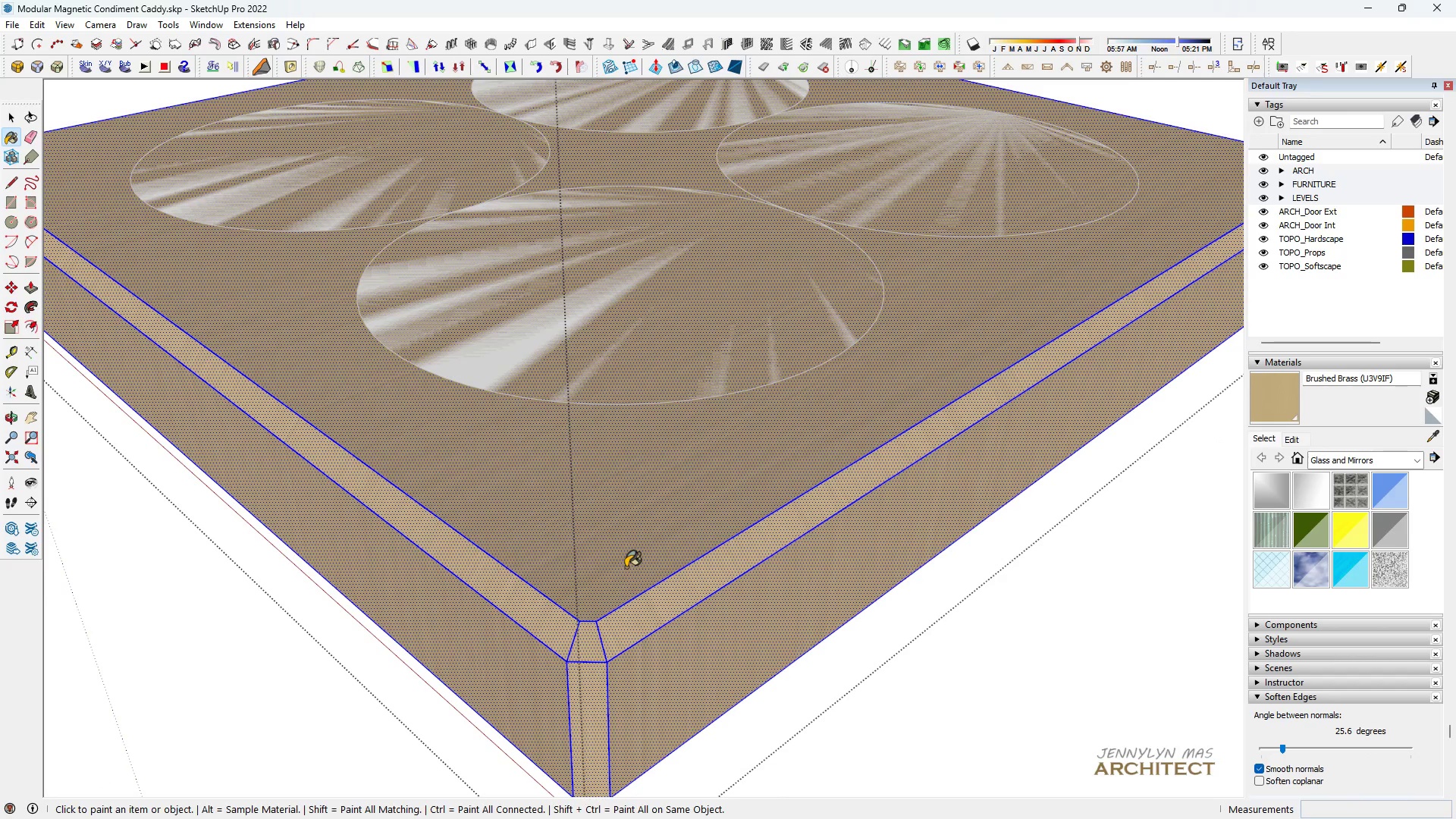 
triple_click([626, 567])
 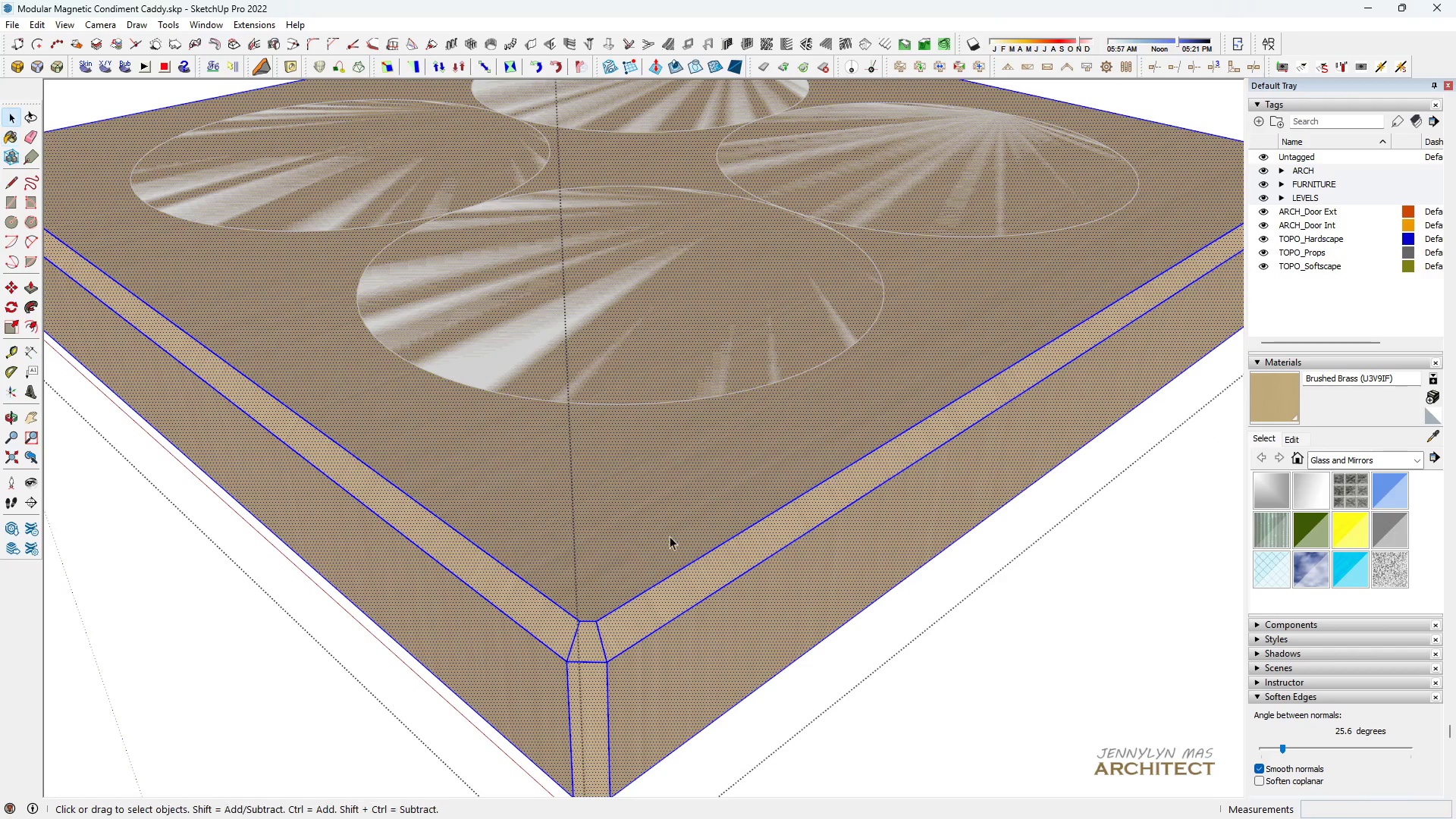 
key(Space)
 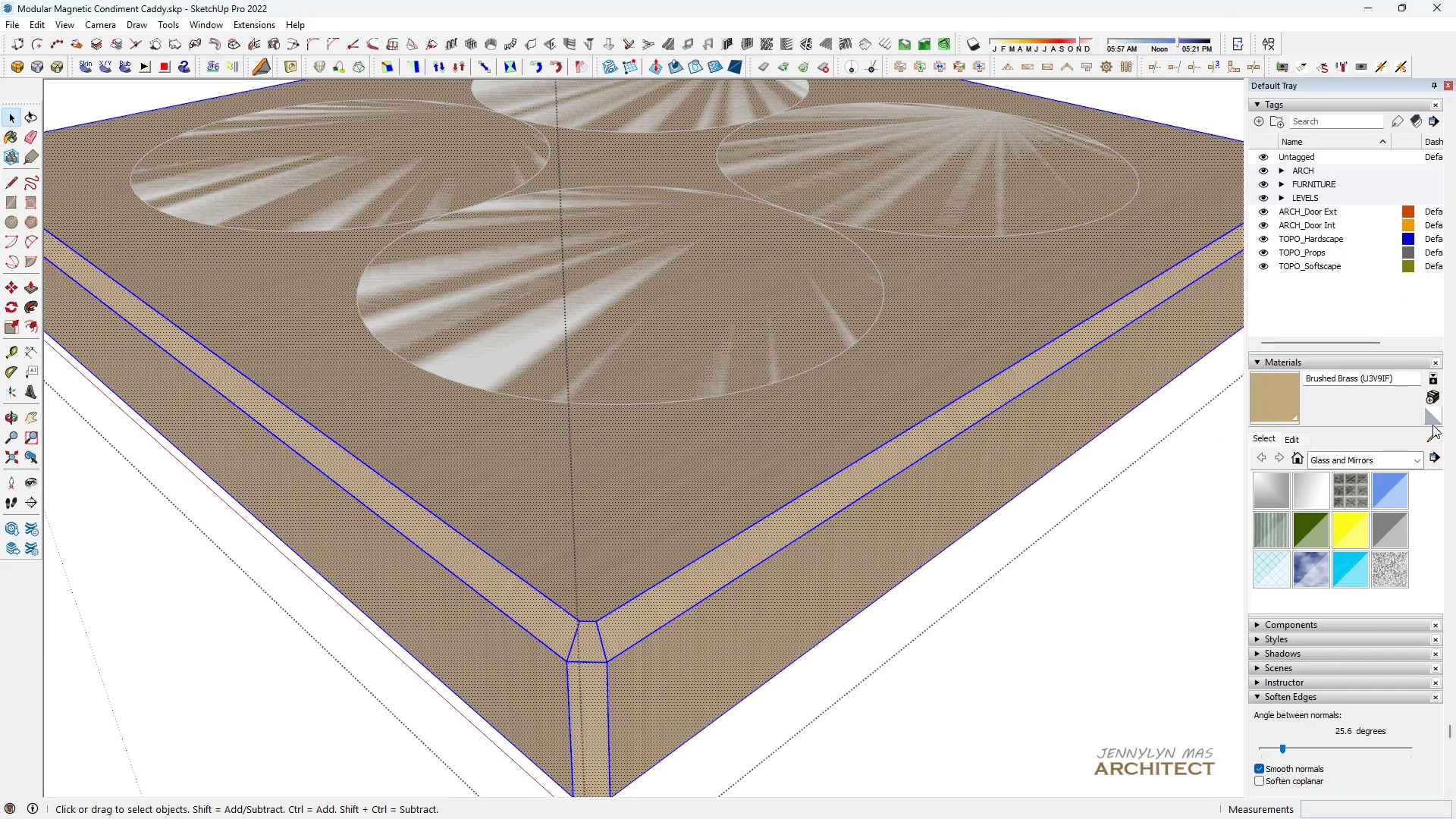 
left_click([1432, 435])
 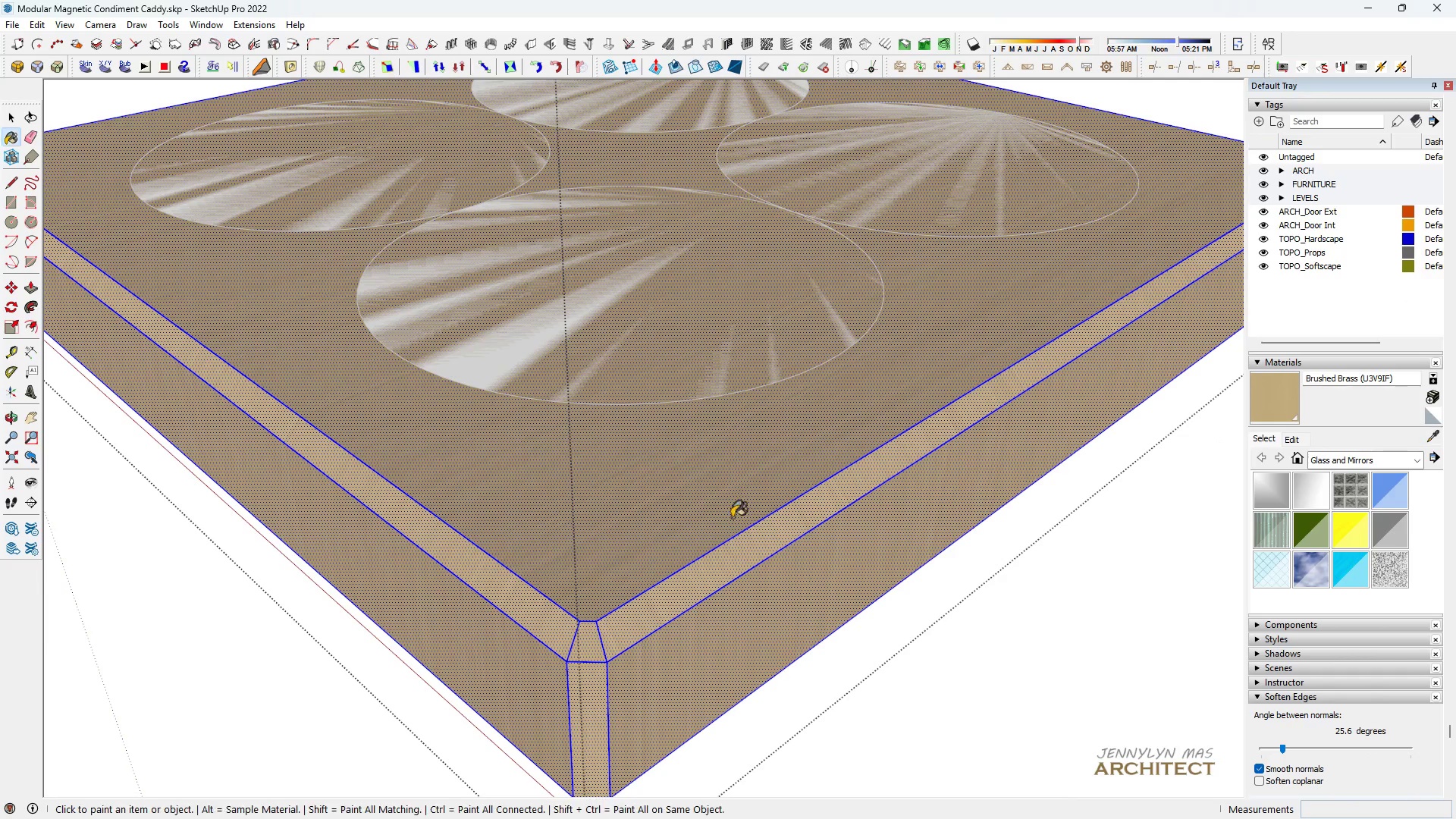 
double_click([746, 544])
 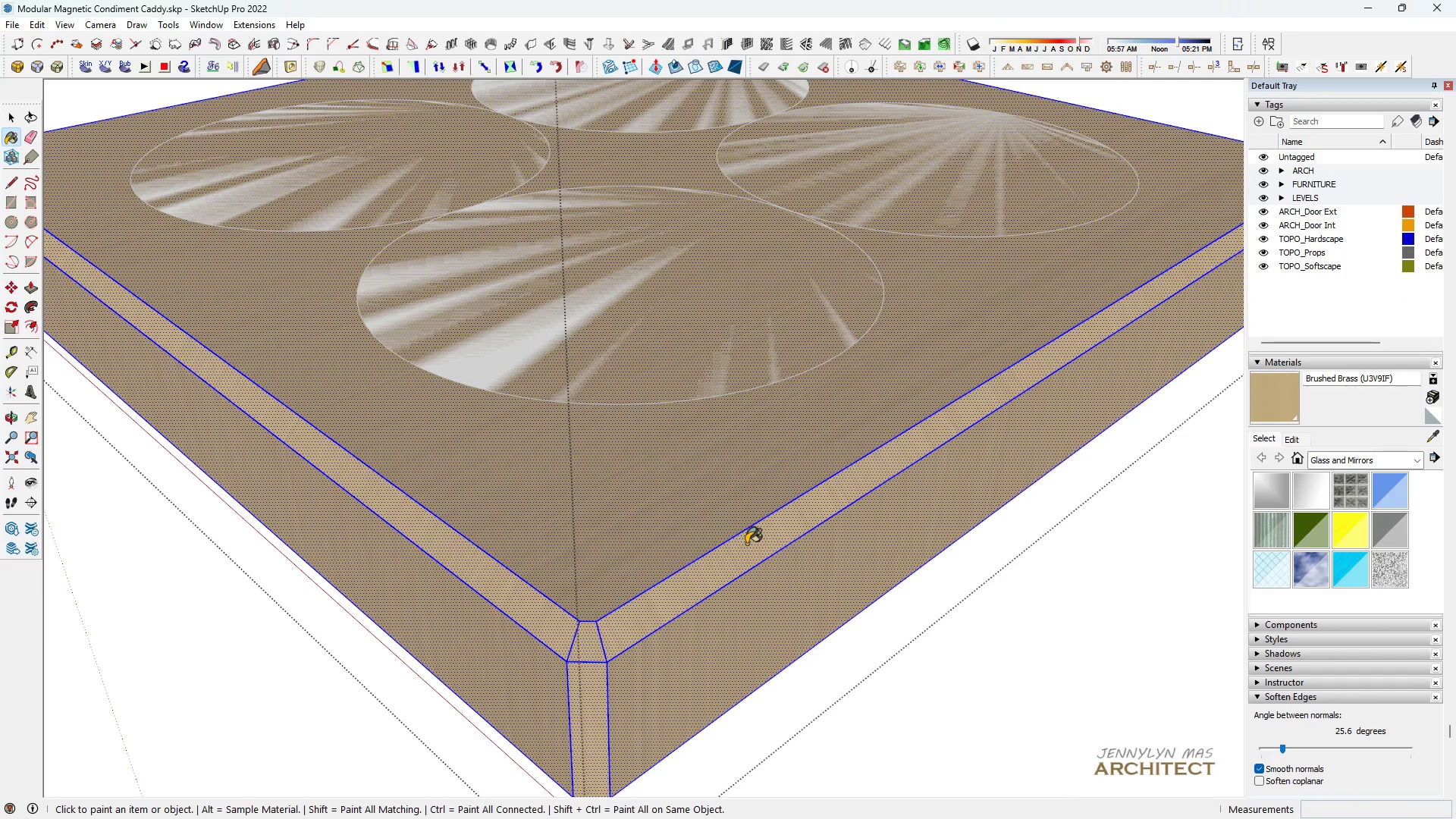 
triple_click([746, 544])
 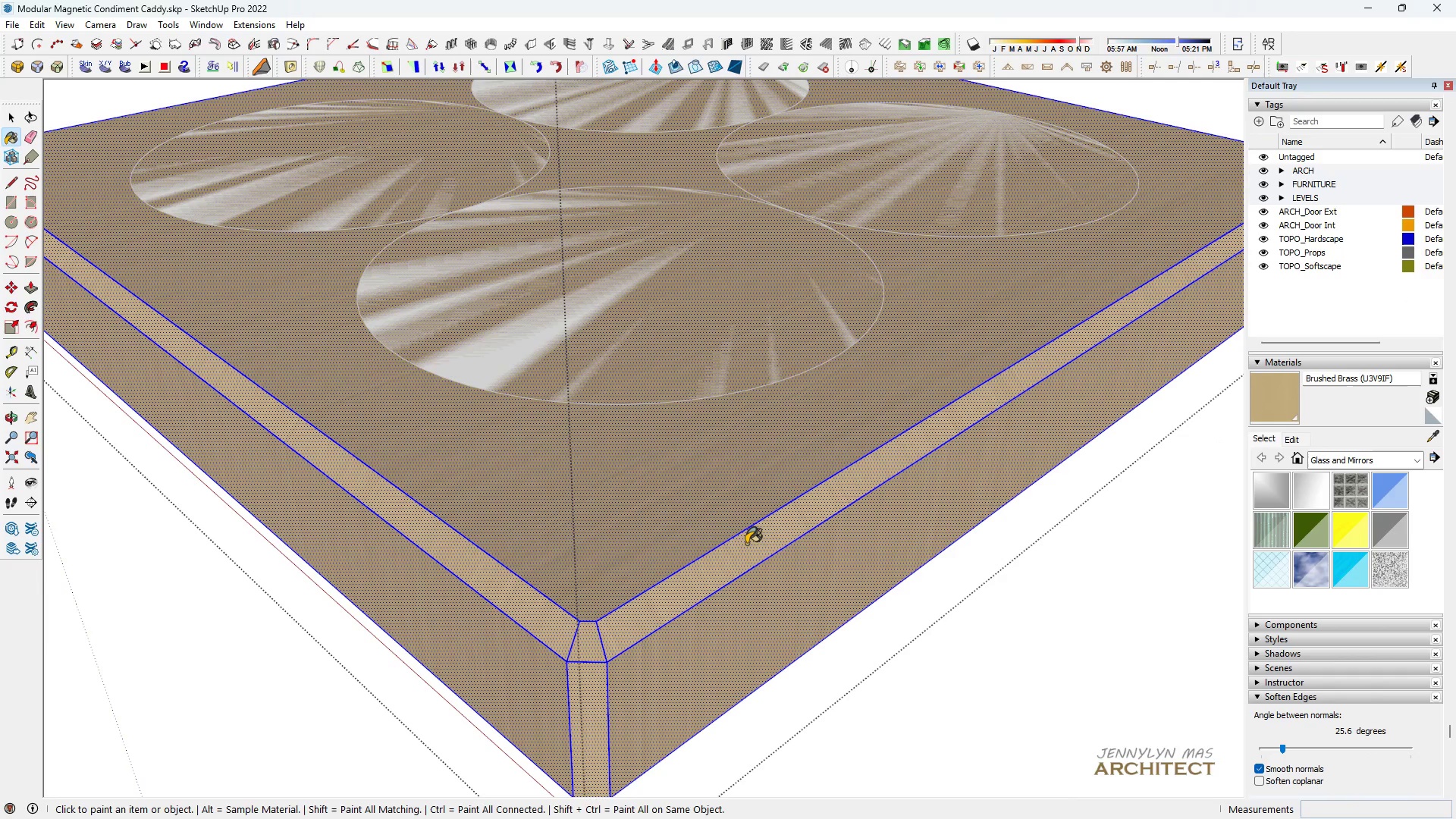 
triple_click([746, 544])
 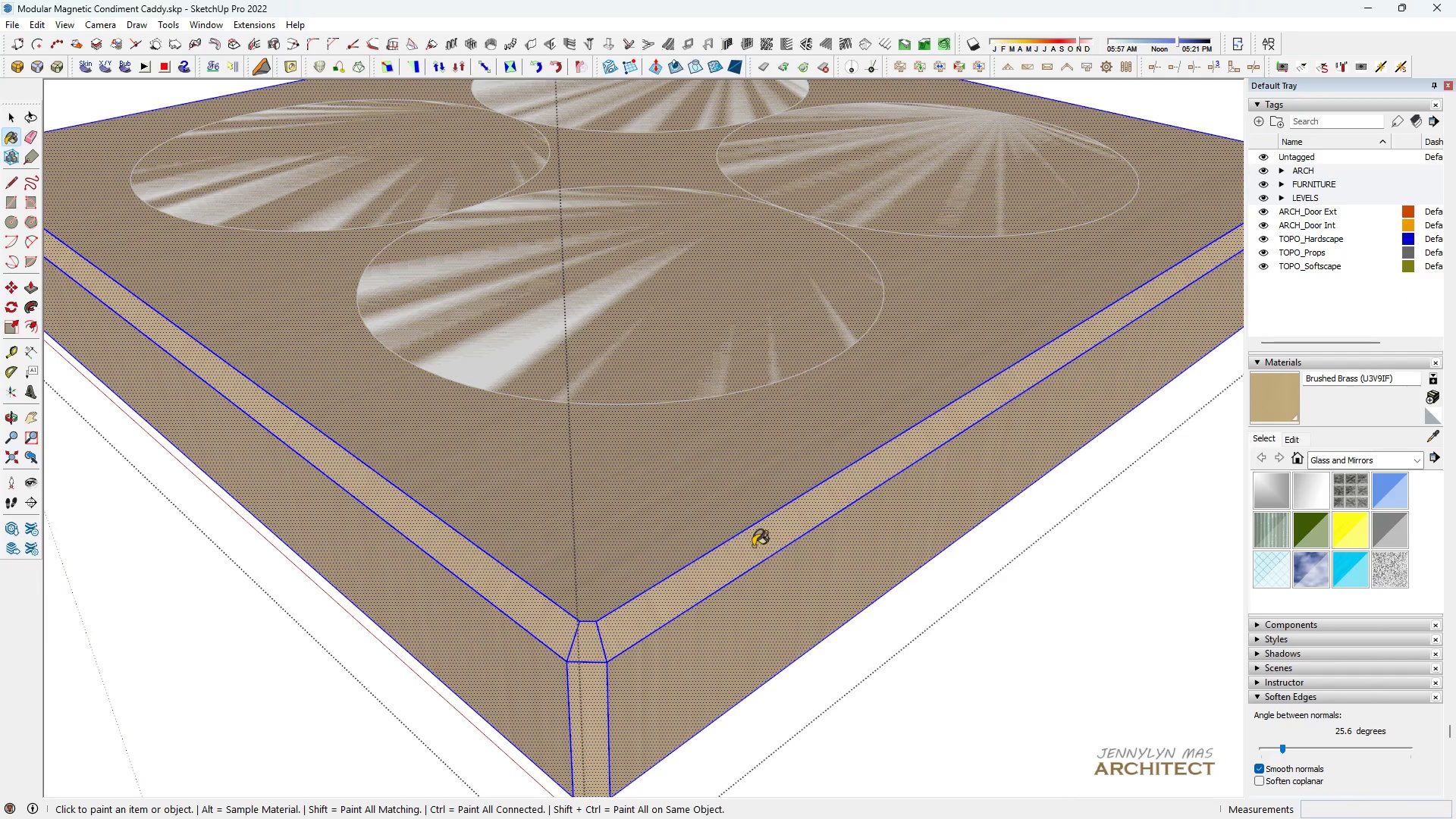 
key(Space)
 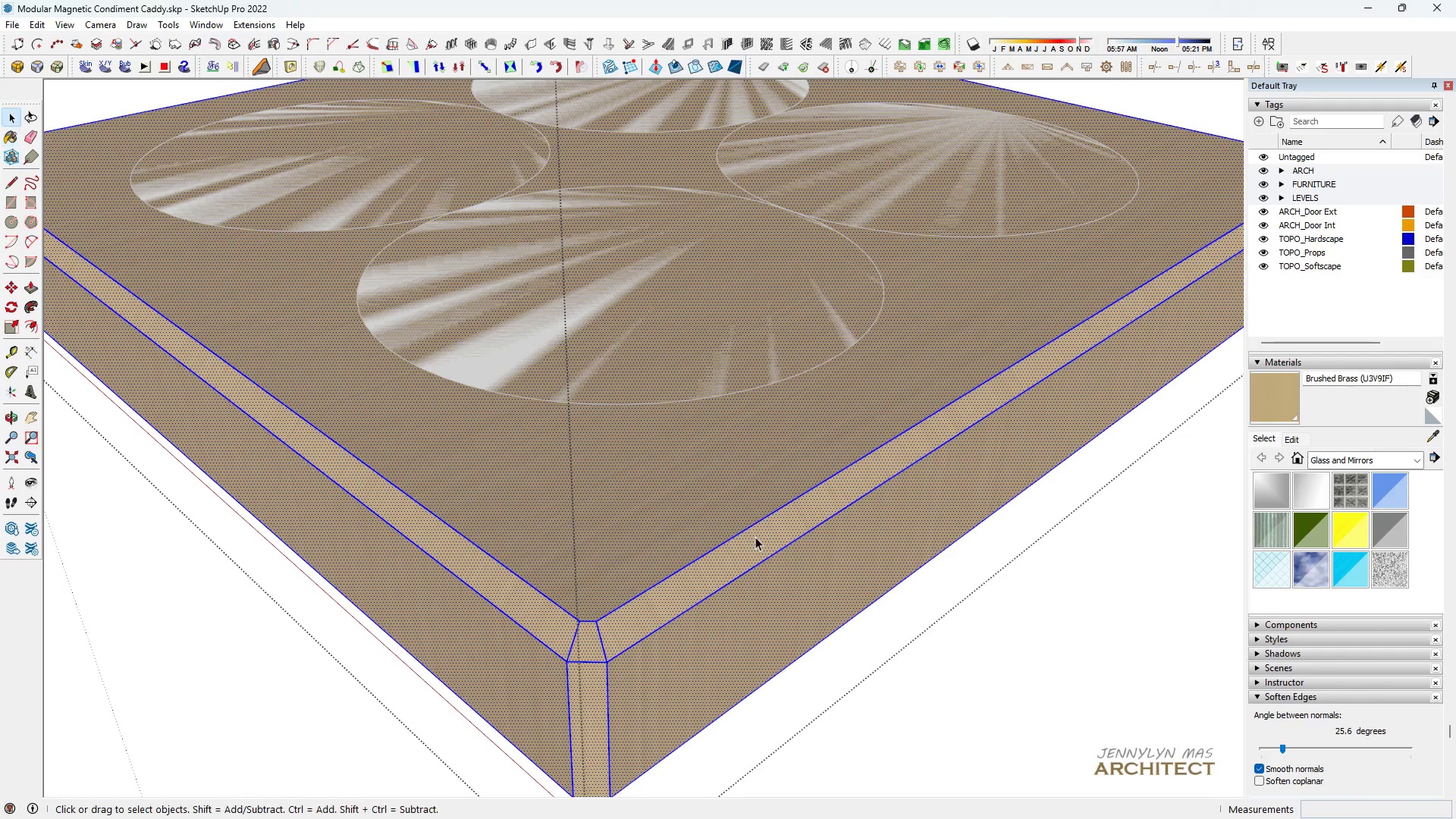 
left_click([755, 537])
 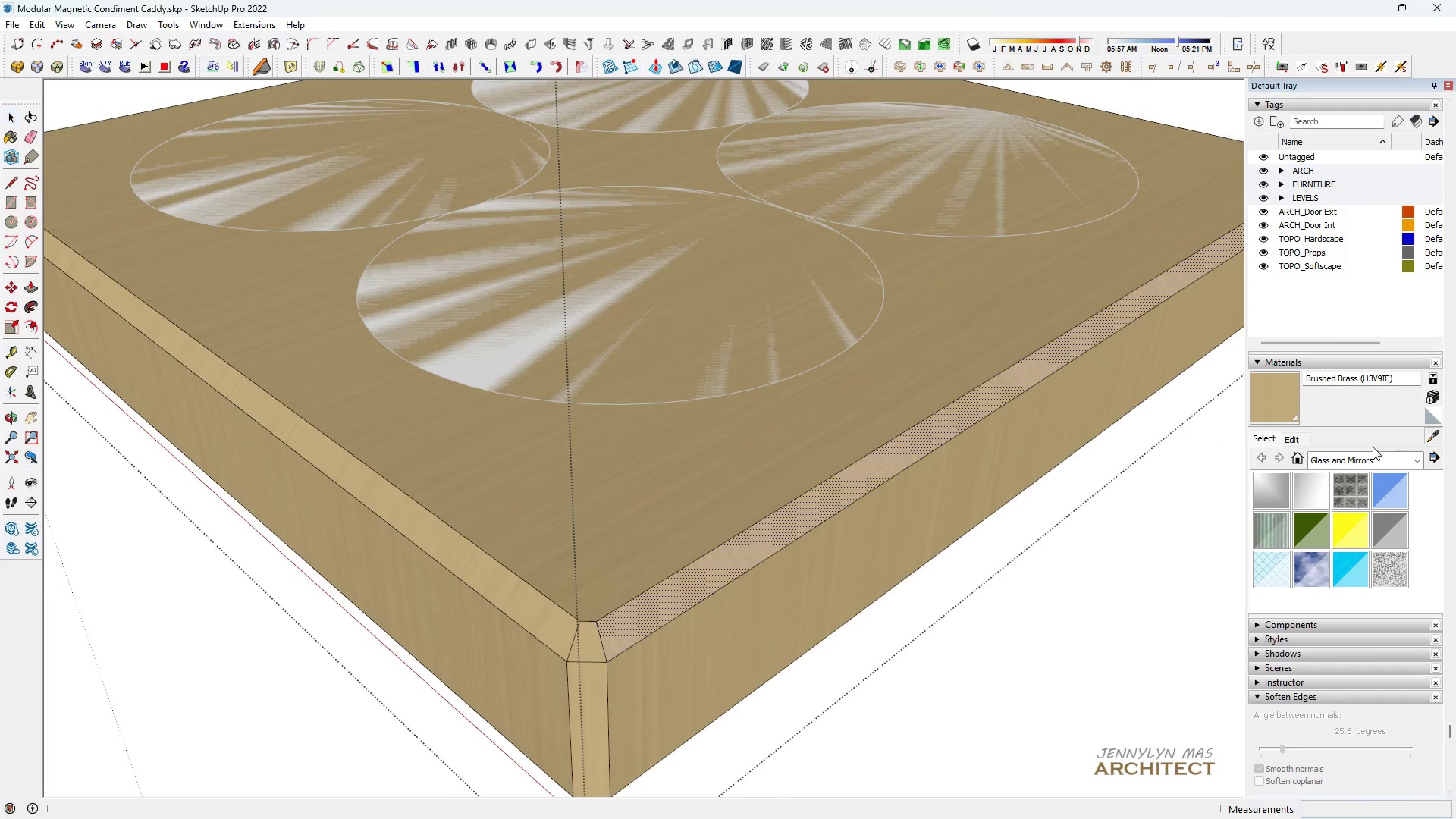 
left_click_drag(start_coordinate=[713, 526], to_coordinate=[714, 530])
 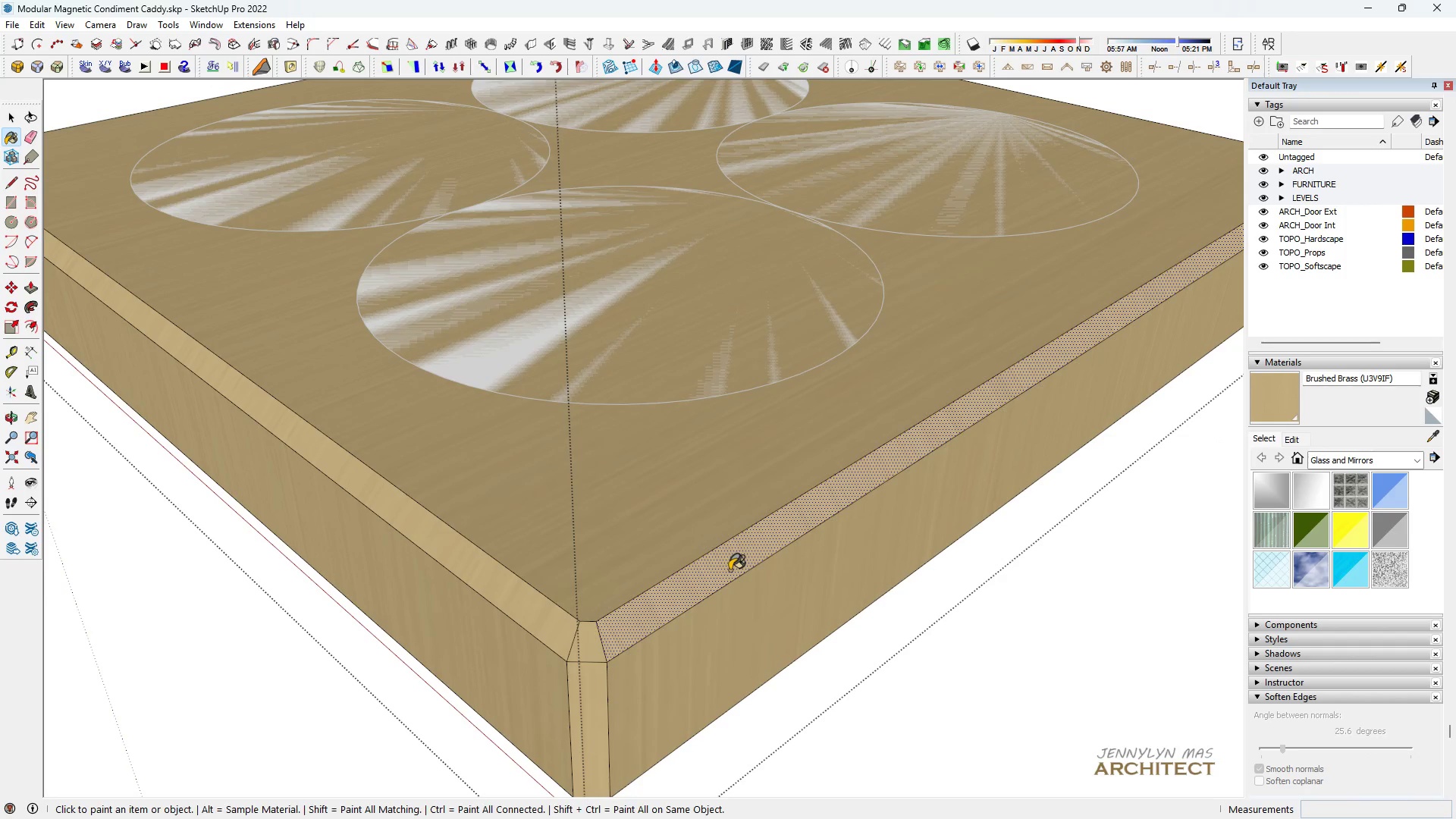 
double_click([730, 570])
 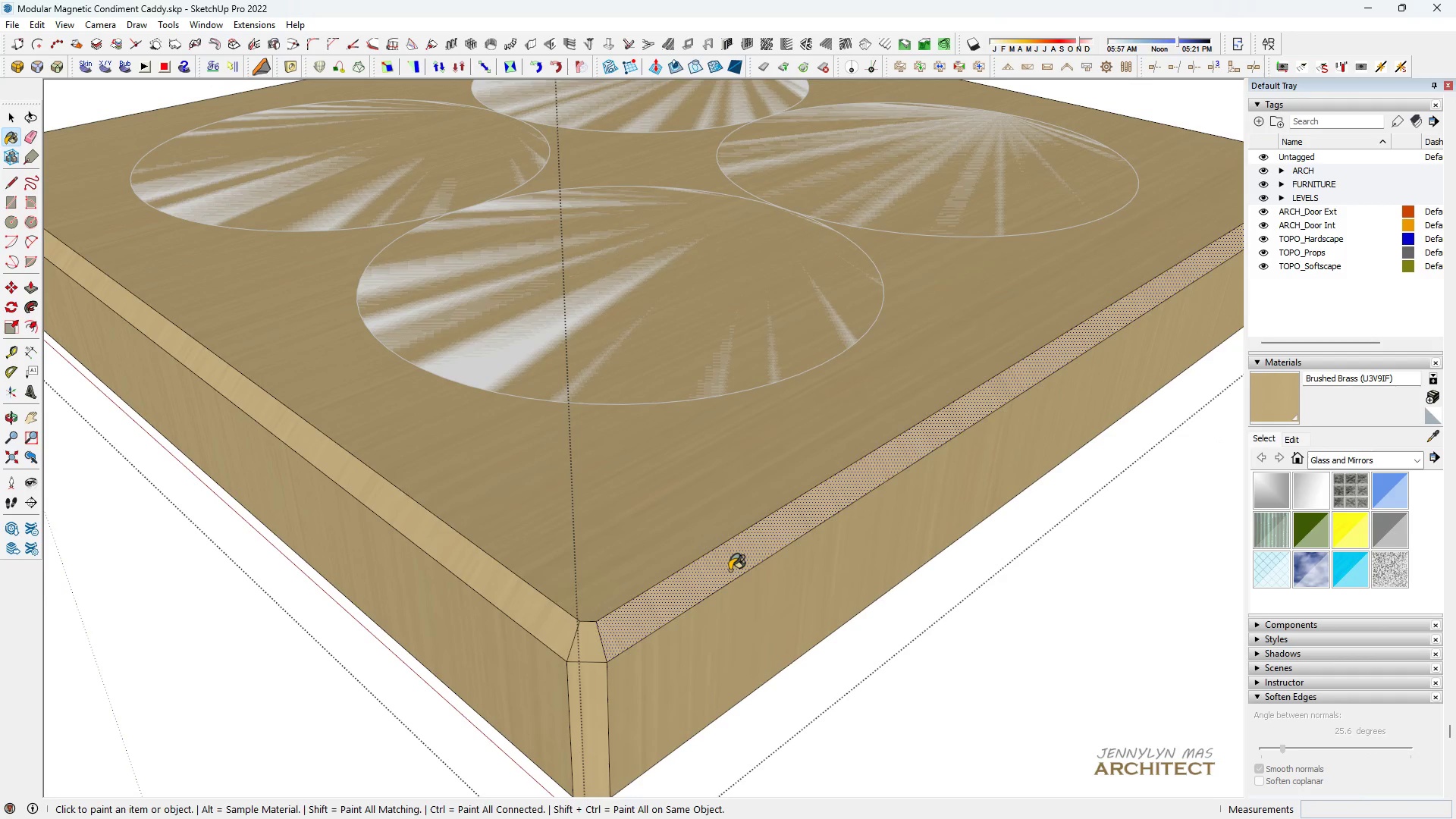 
triple_click([730, 570])
 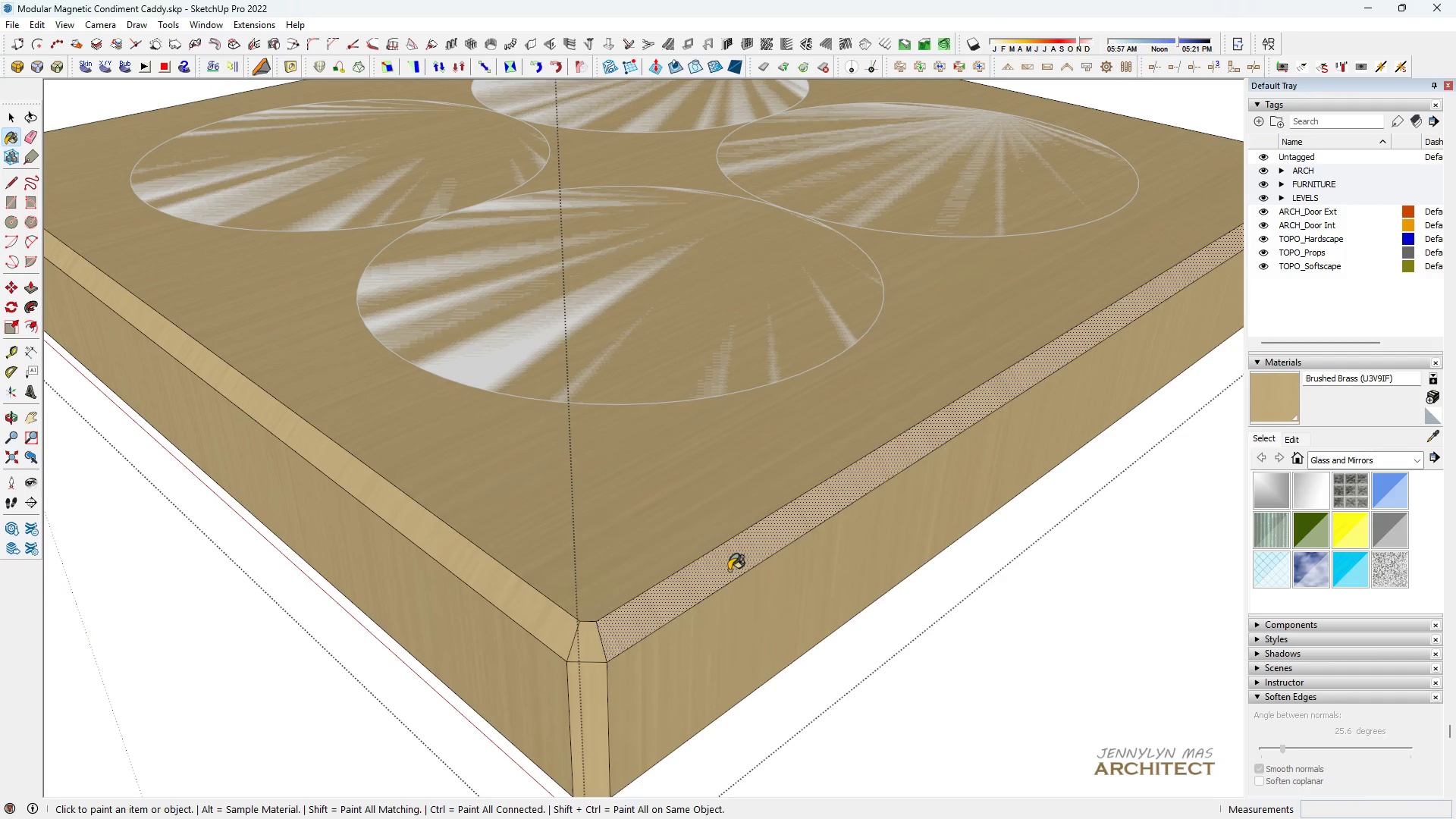 
triple_click([729, 570])
 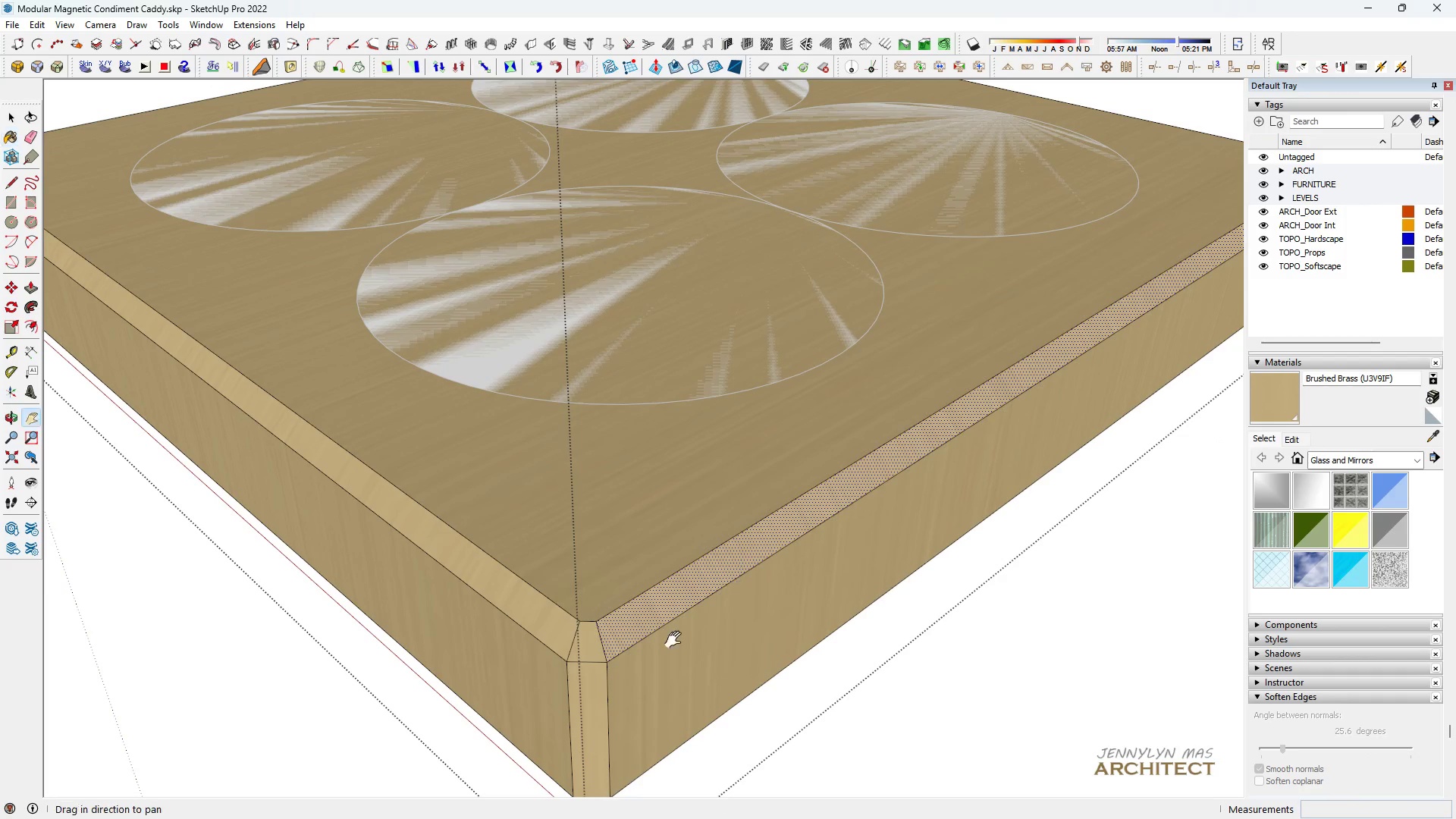 
key(H)
 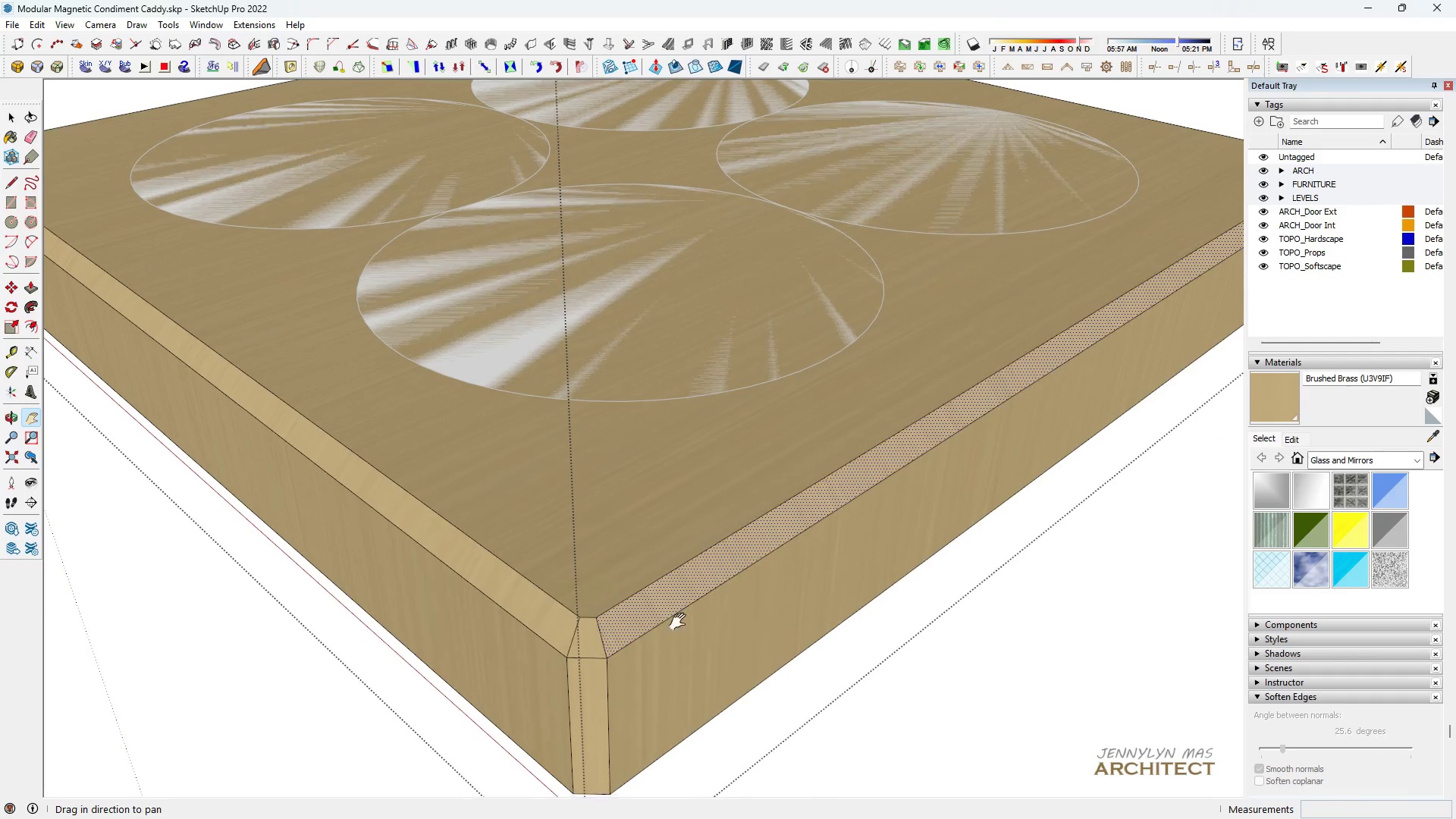 
left_click_drag(start_coordinate=[672, 642], to_coordinate=[894, 514])
 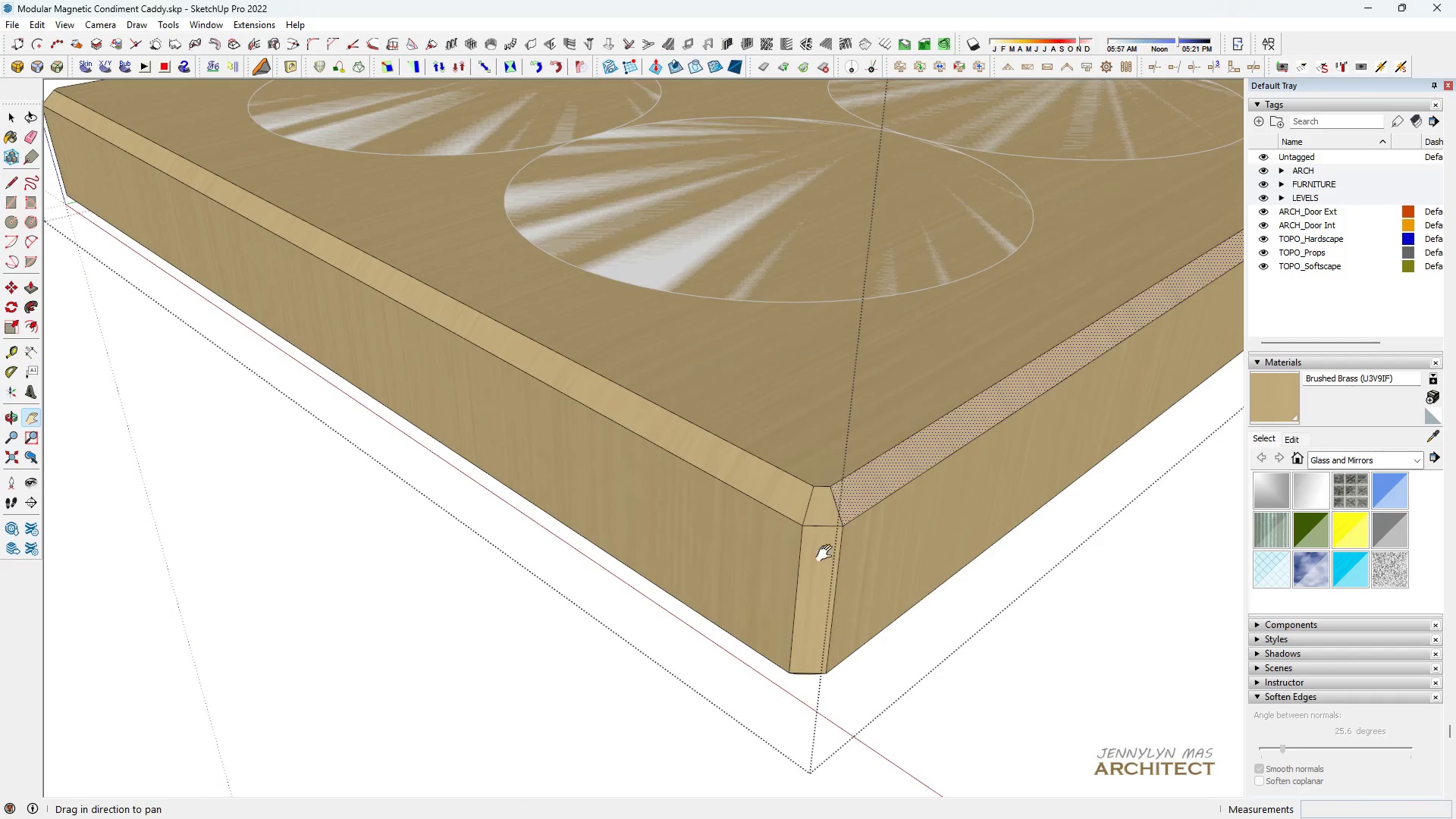 
key(Space)
 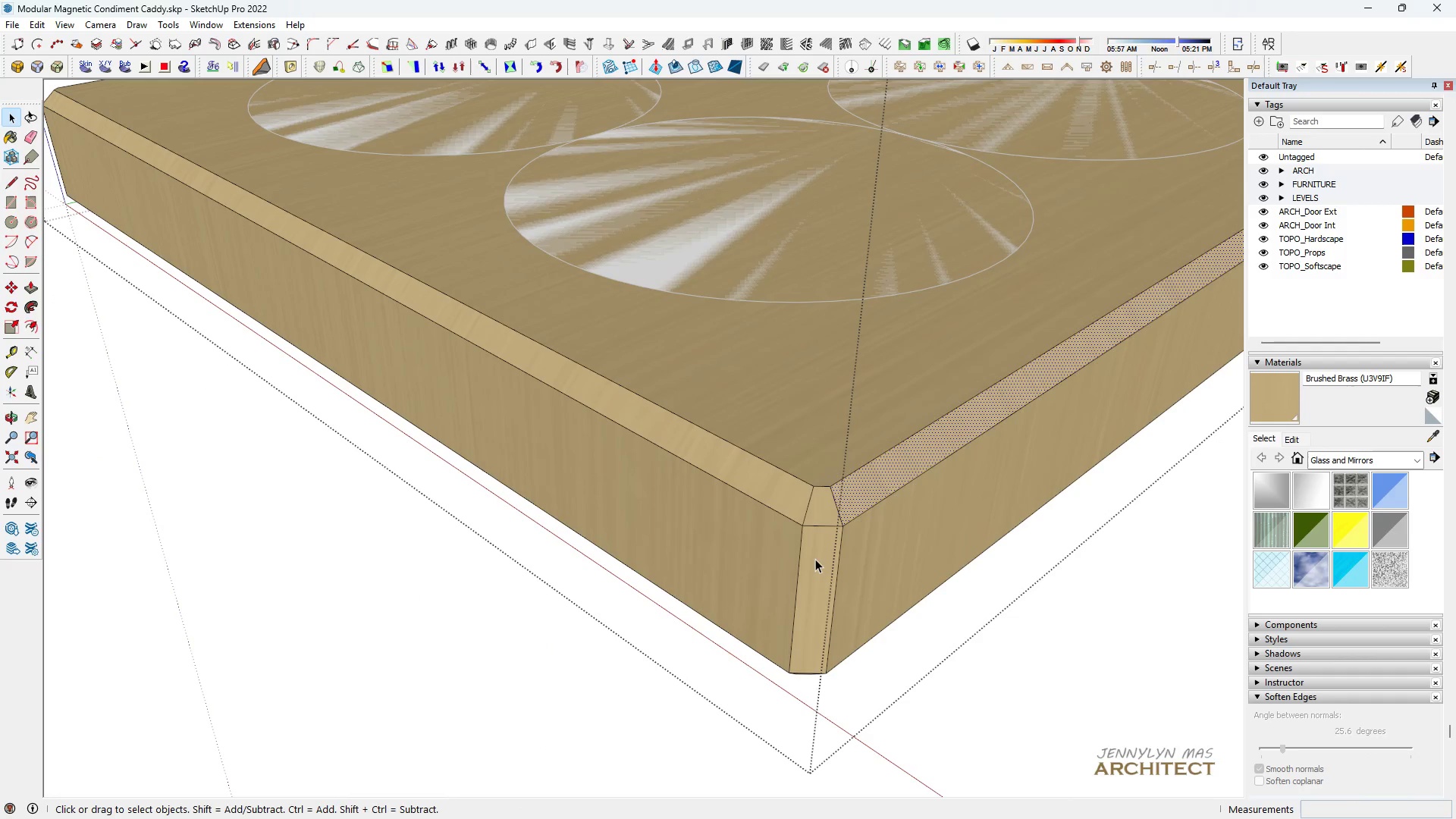 
left_click([815, 559])
 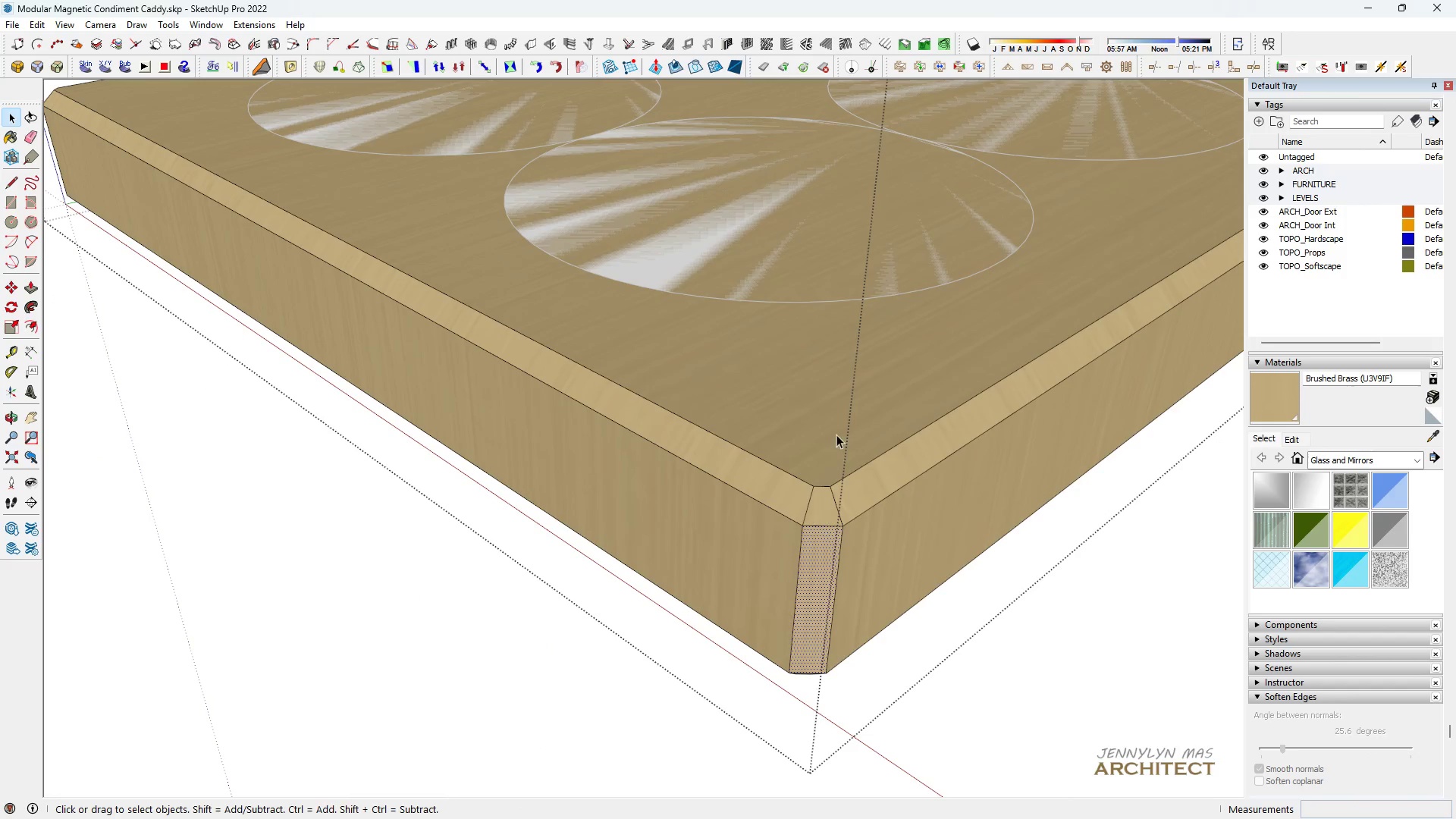 
double_click([836, 432])
 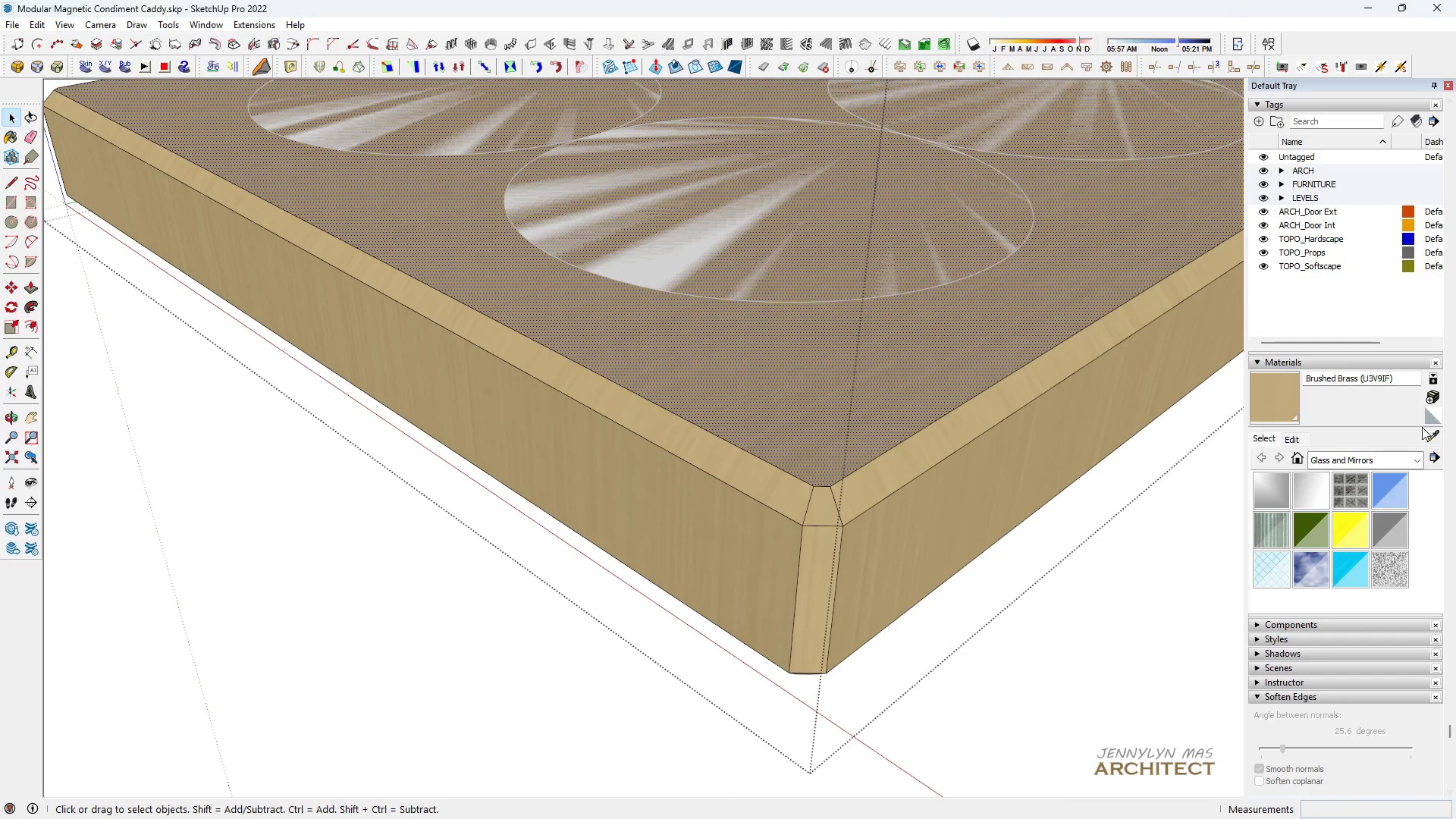 
left_click([1436, 433])
 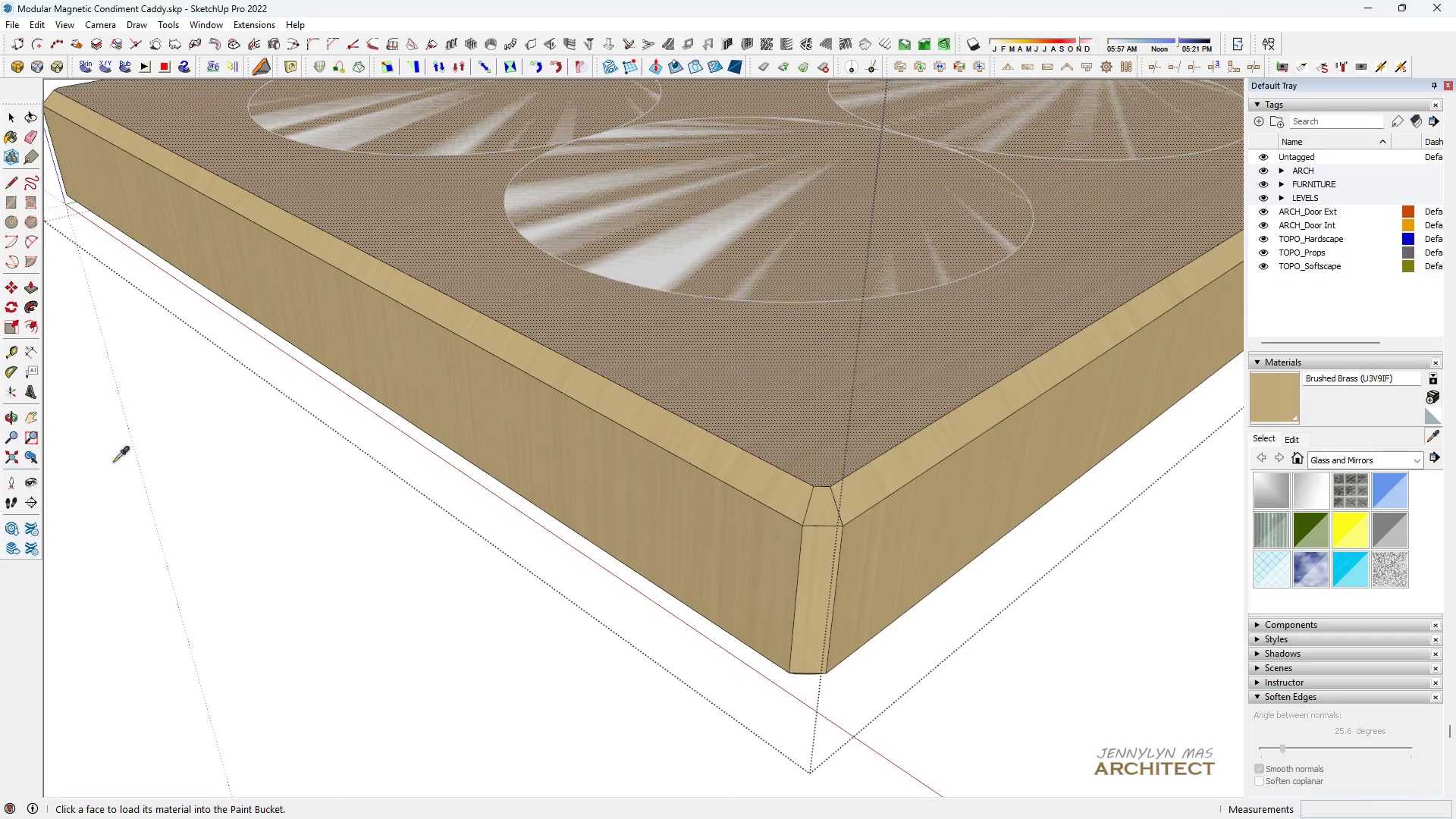 
scroll: coordinate [554, 463], scroll_direction: down, amount: 1.0
 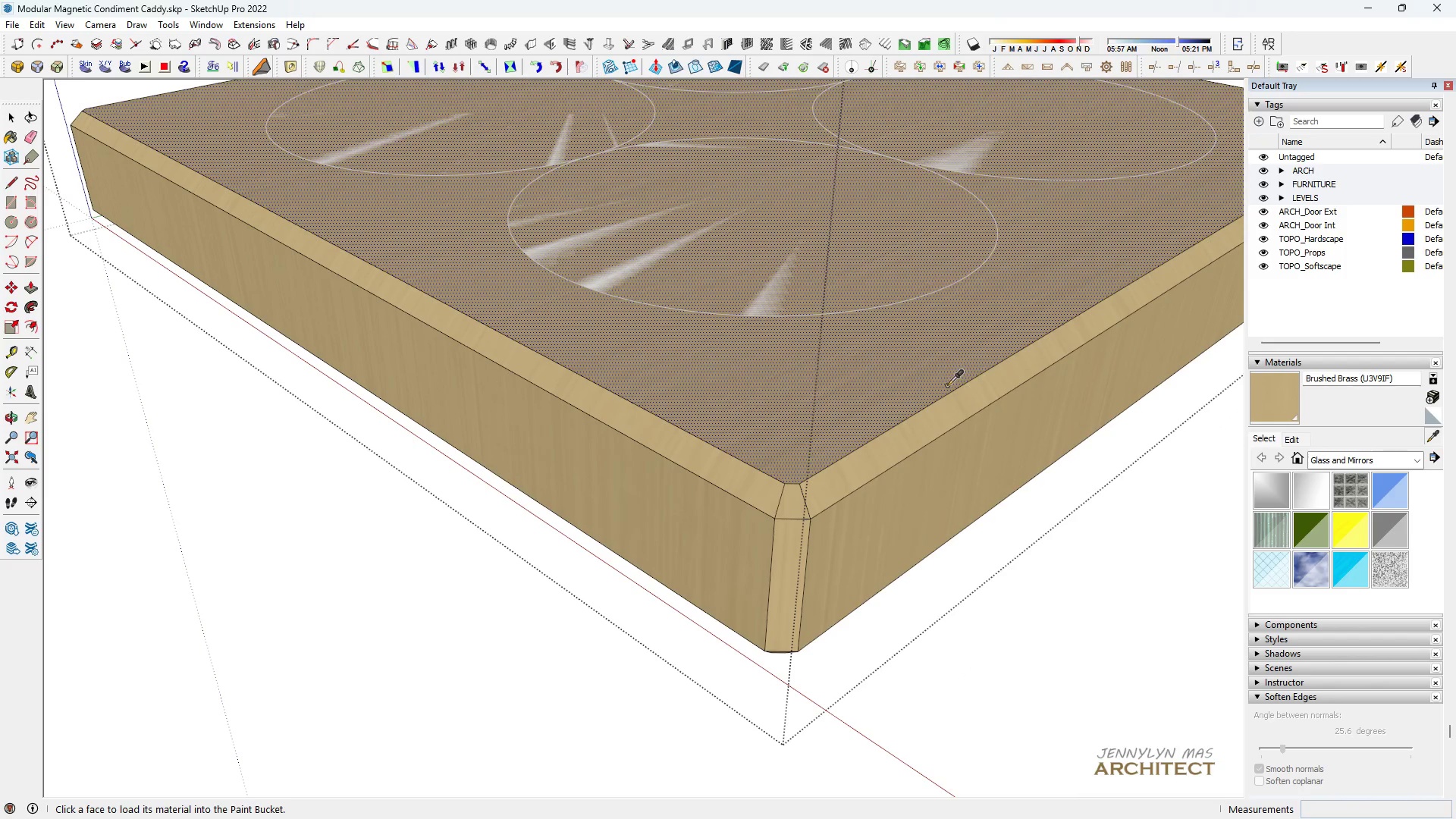 
double_click([971, 404])
 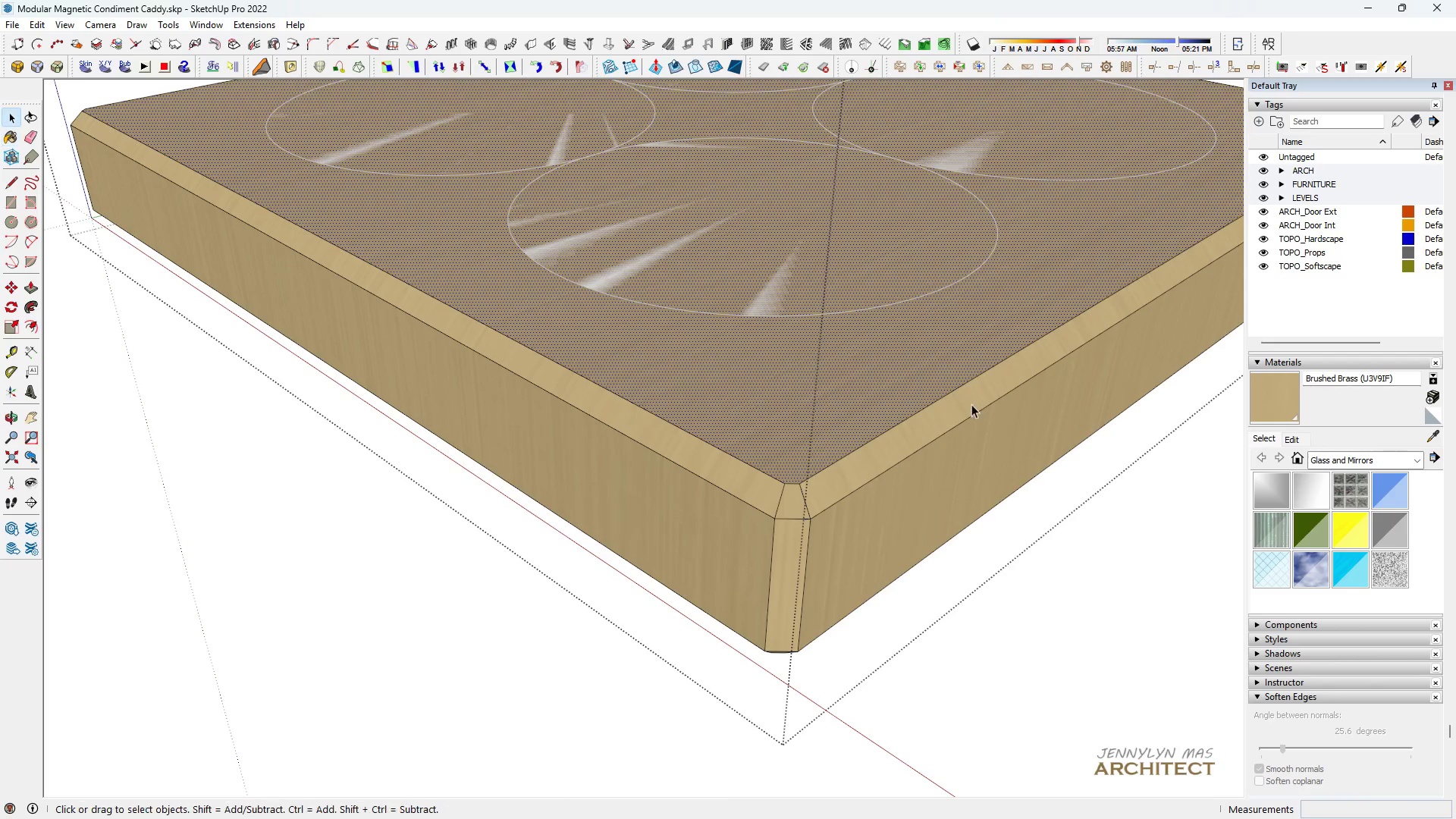 
key(Space)
 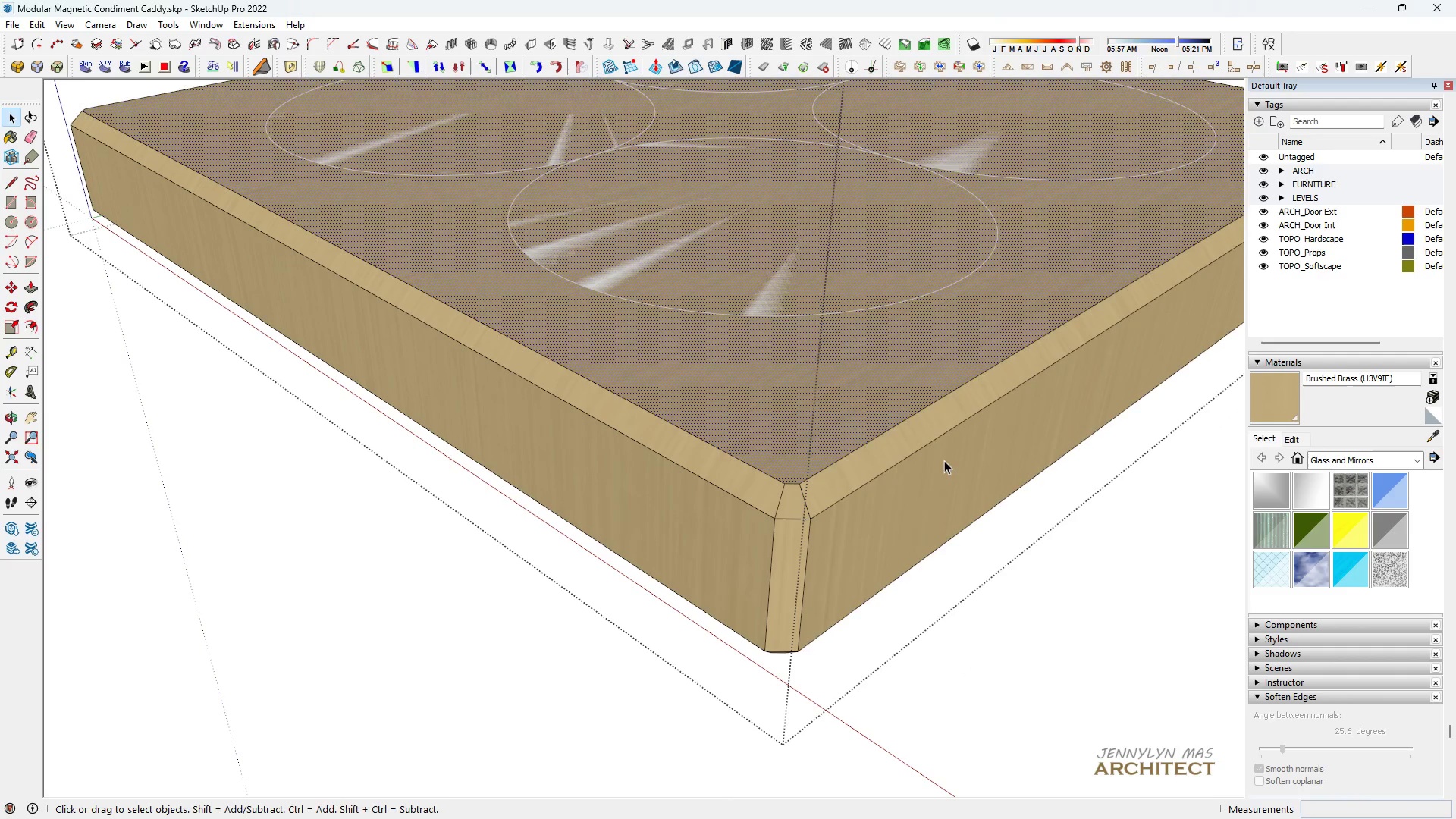 
left_click([941, 465])
 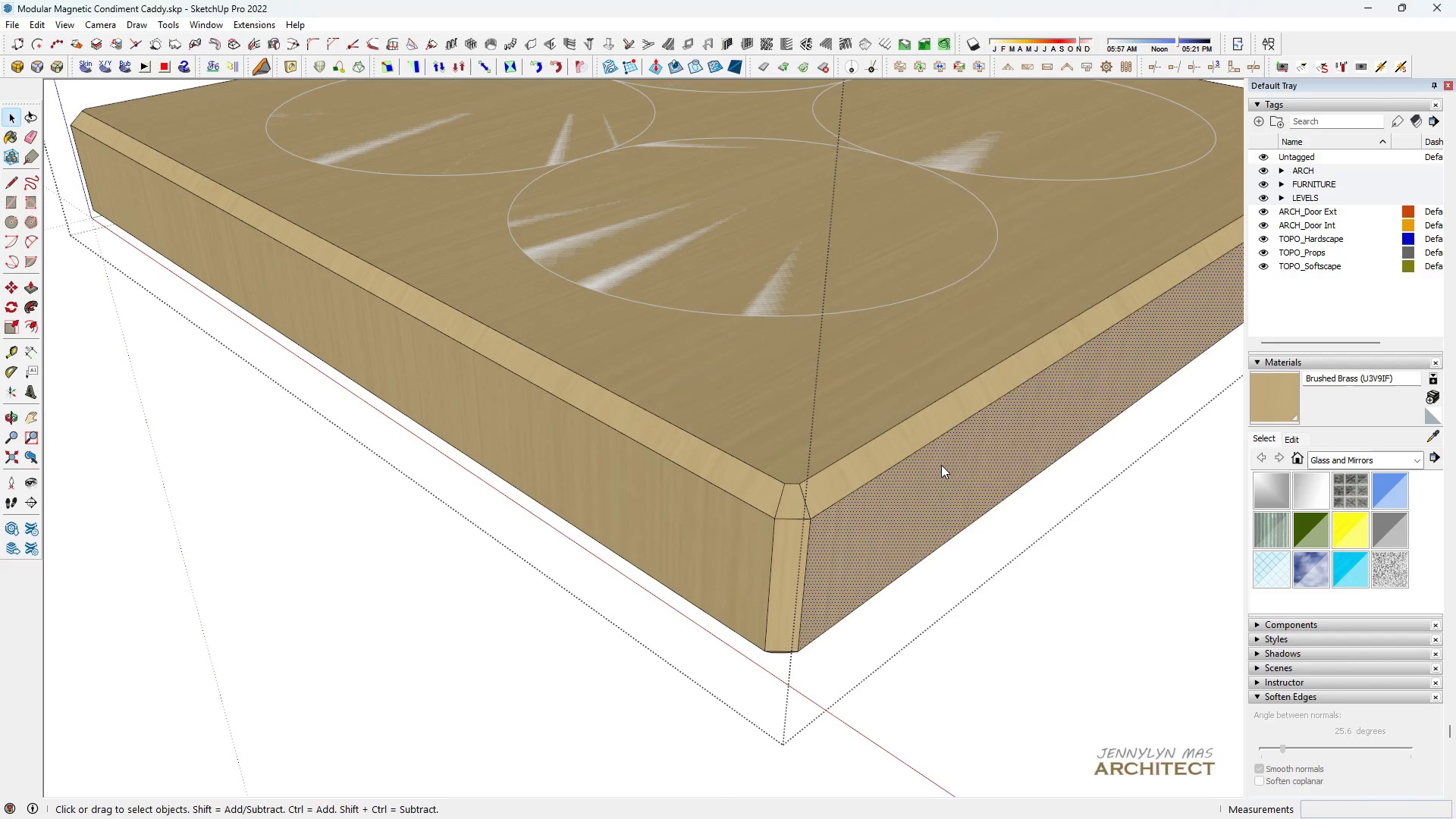 
right_click([941, 465])
 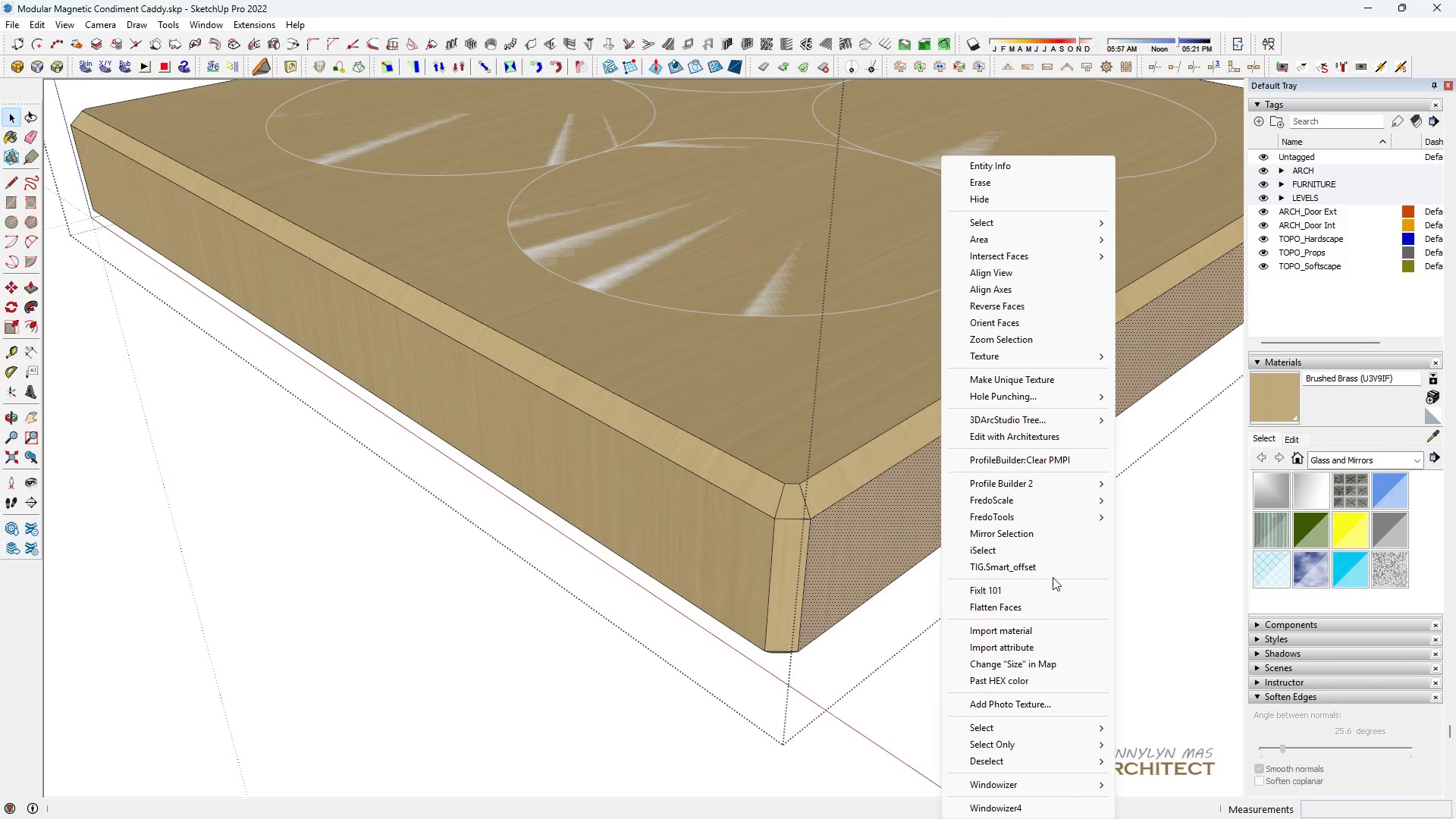 
left_click([1026, 364])
 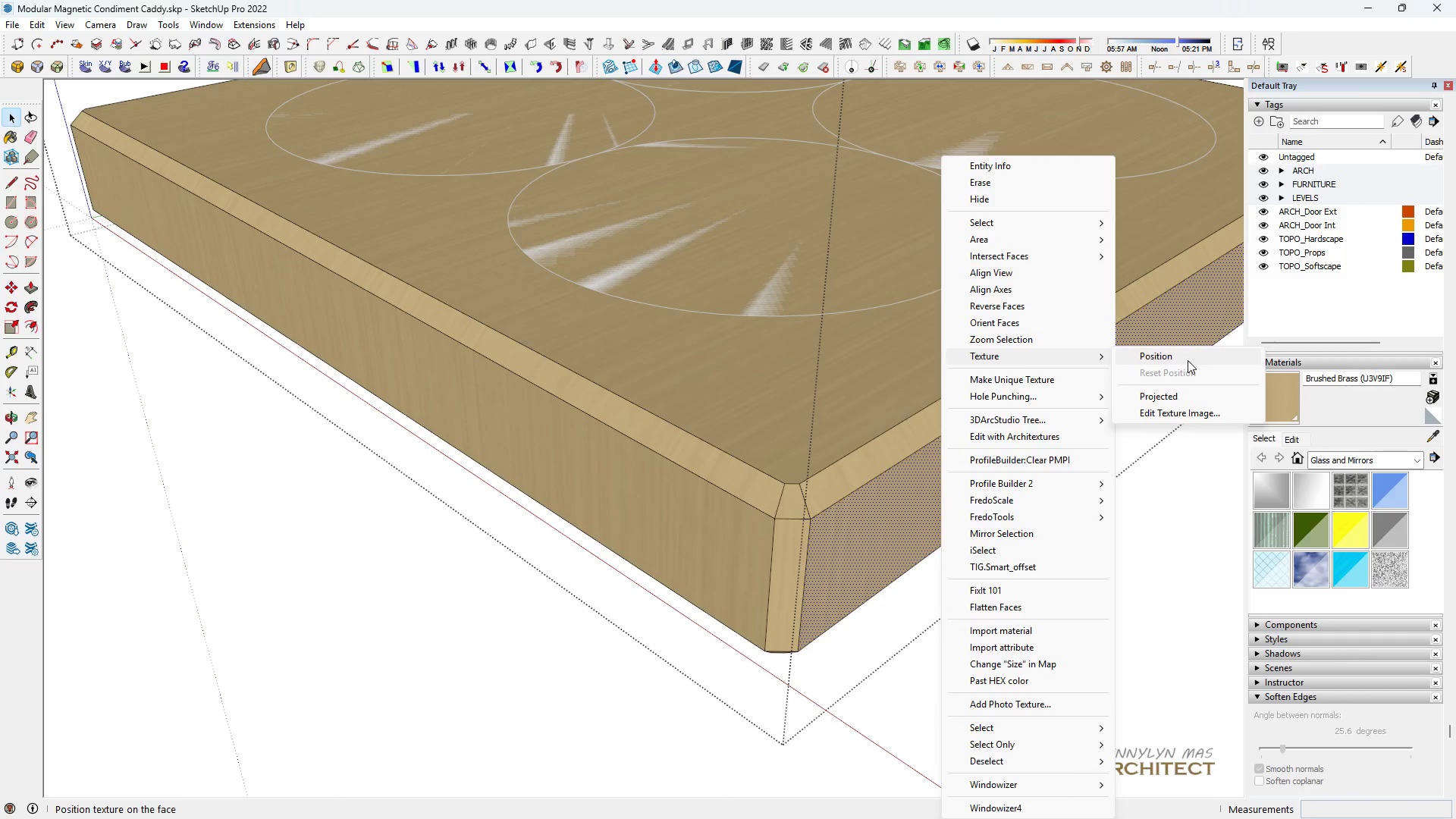 
left_click([1188, 360])
 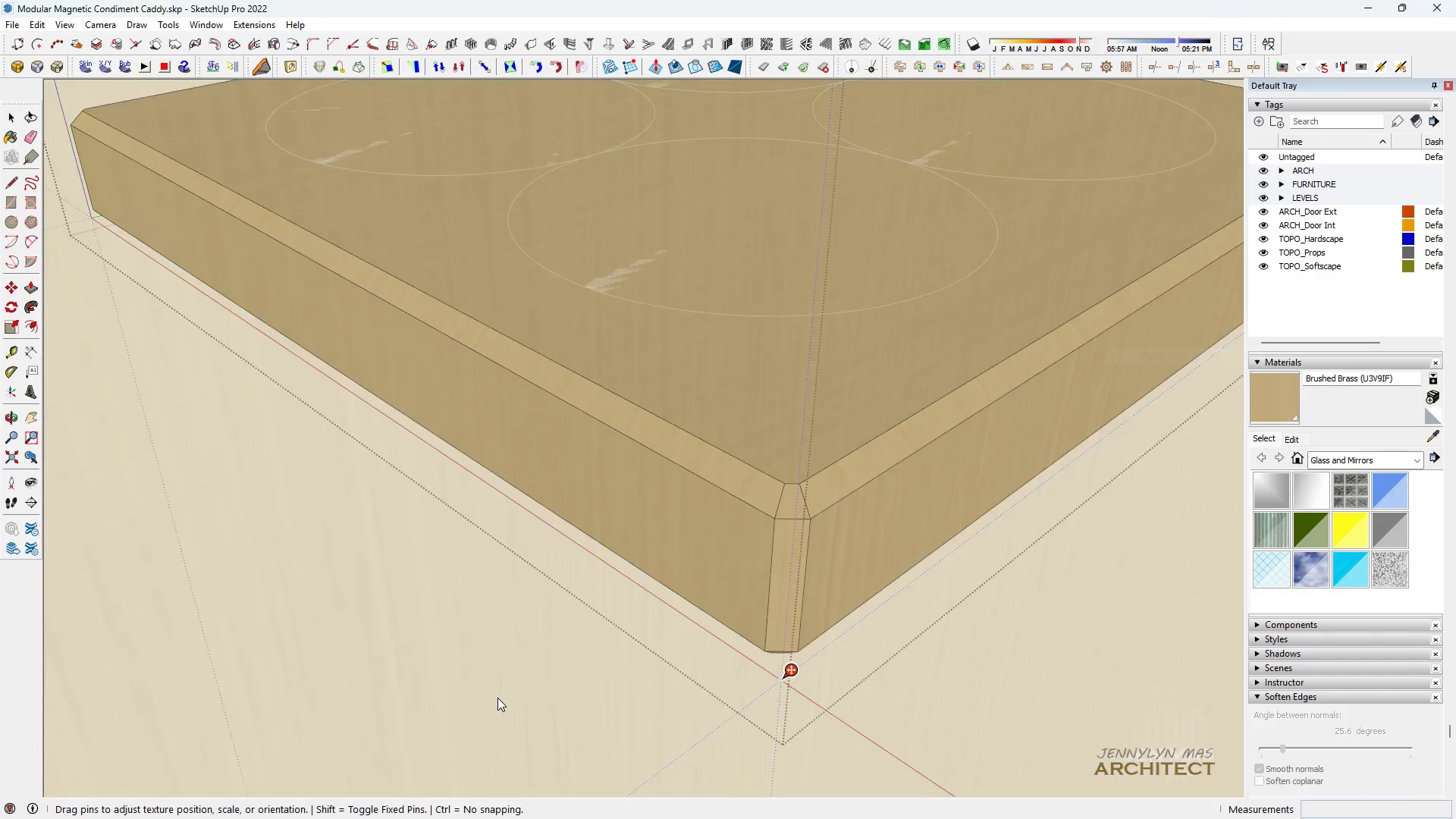 
scroll: coordinate [829, 595], scroll_direction: down, amount: 51.0
 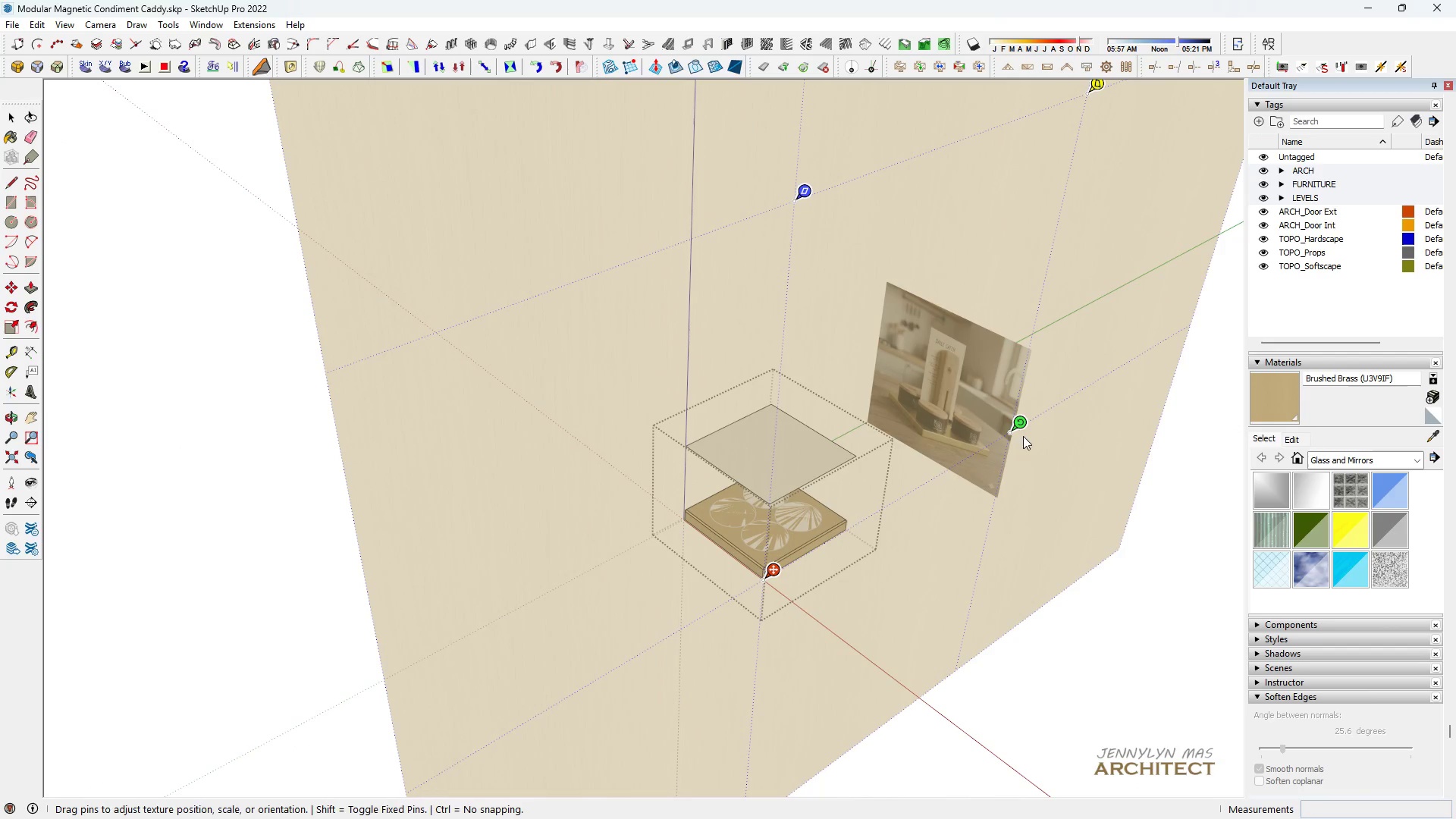 
left_click_drag(start_coordinate=[1023, 420], to_coordinate=[806, 198])
 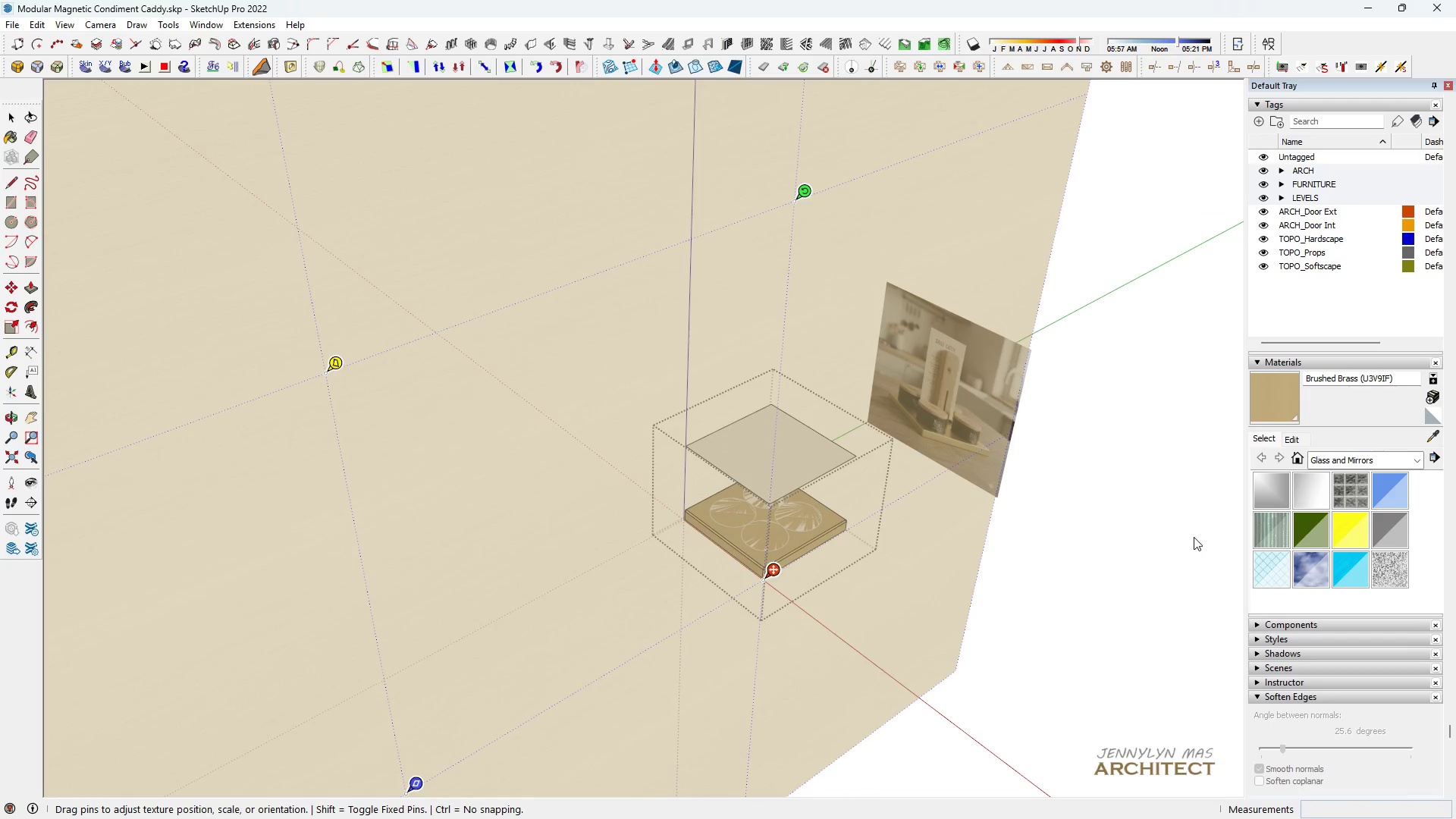 
left_click([1194, 537])
 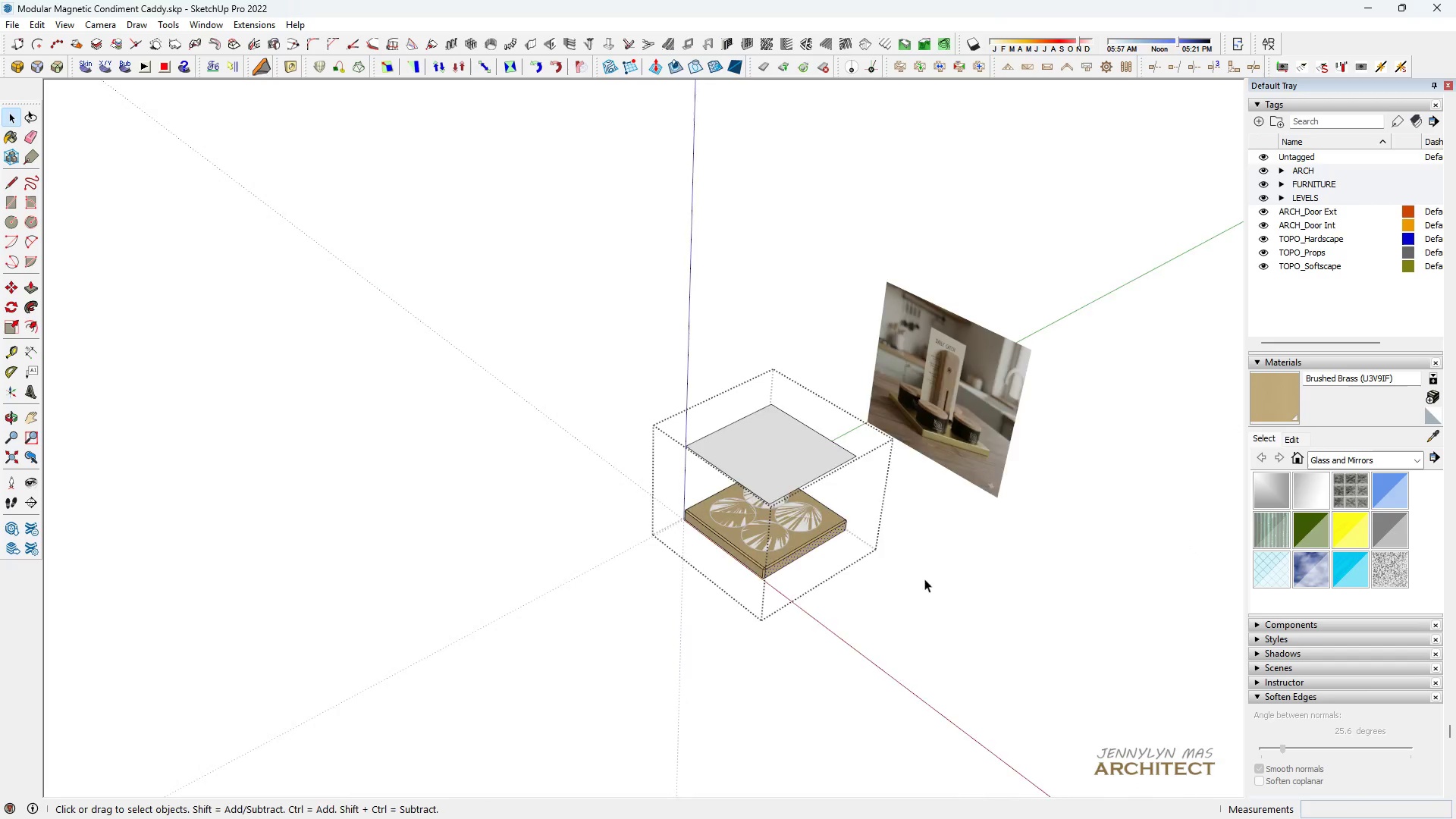 
type(hhhhh)
 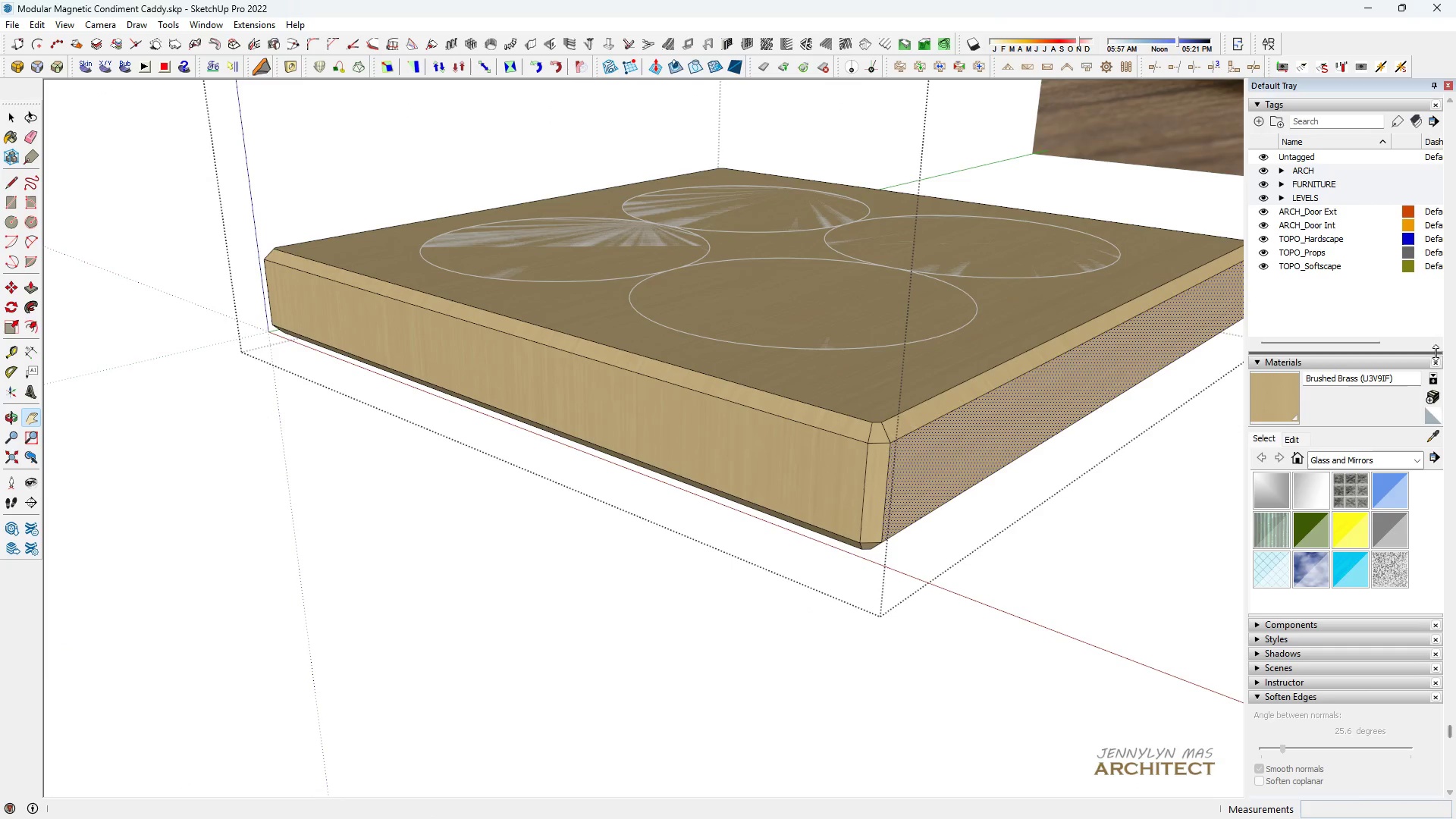 
scroll: coordinate [835, 529], scroll_direction: up, amount: 24.0
 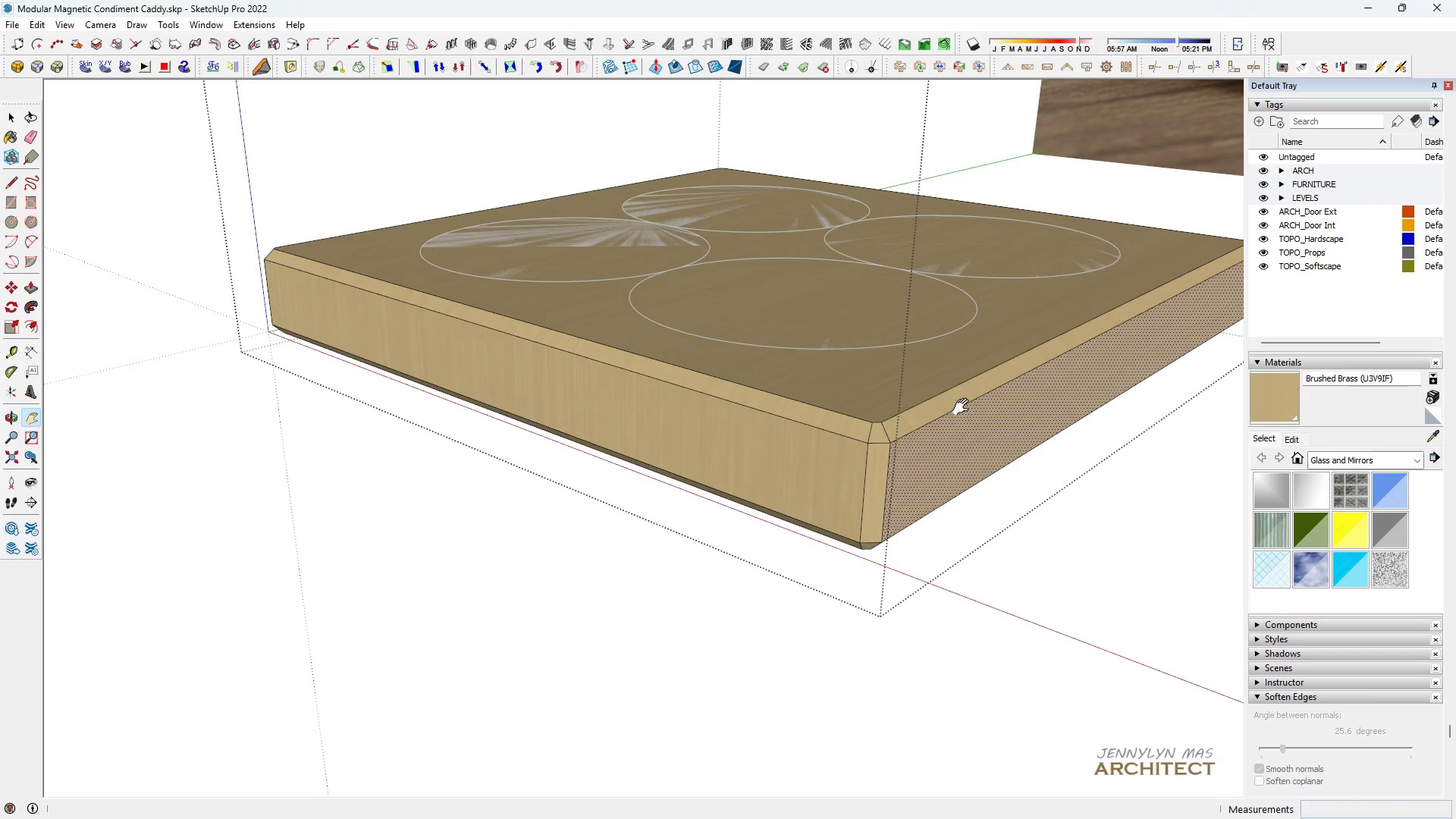 
left_click([1436, 438])
 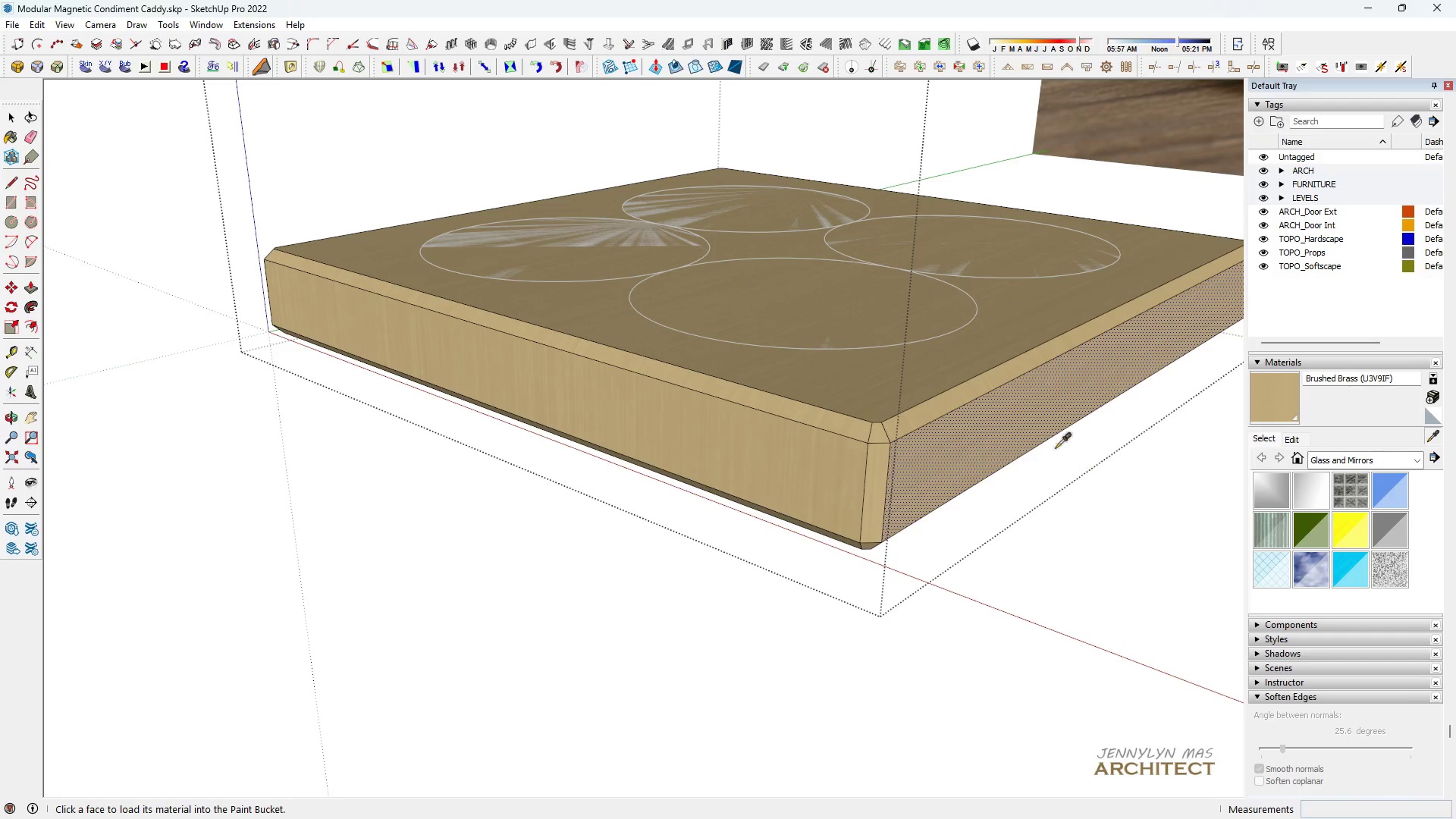 
left_click([1029, 431])
 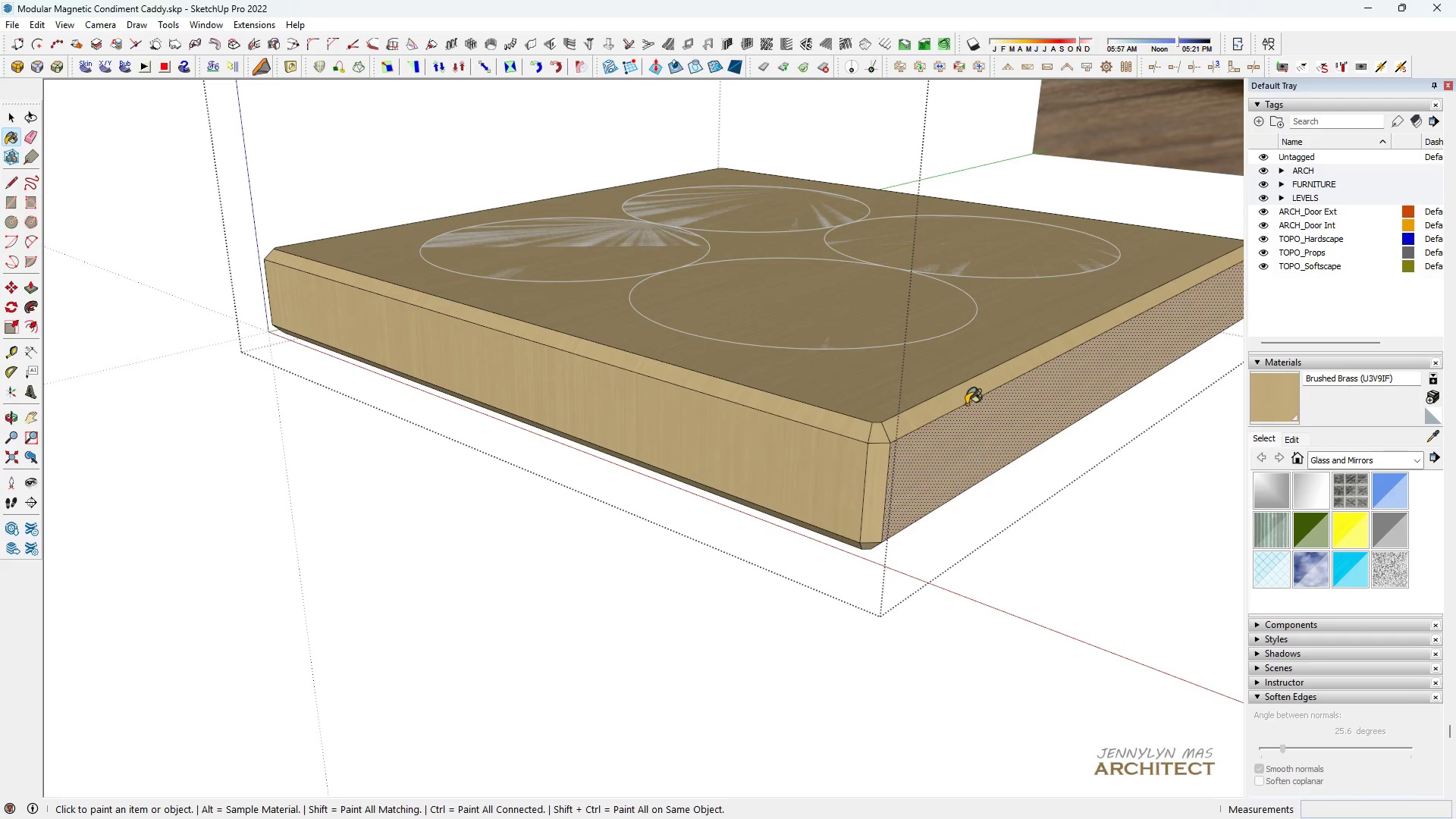 
left_click([962, 403])
 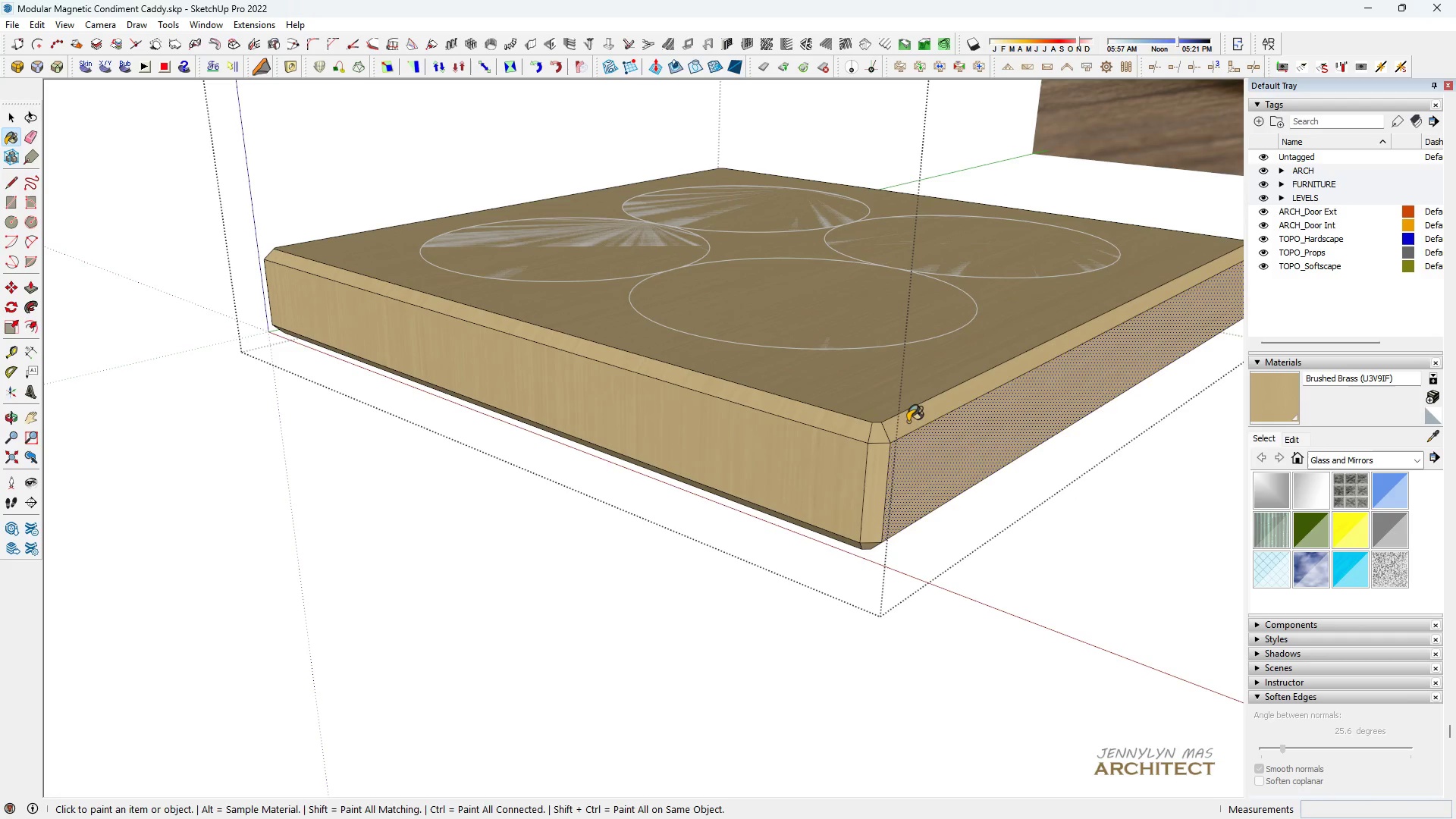 
double_click([909, 429])
 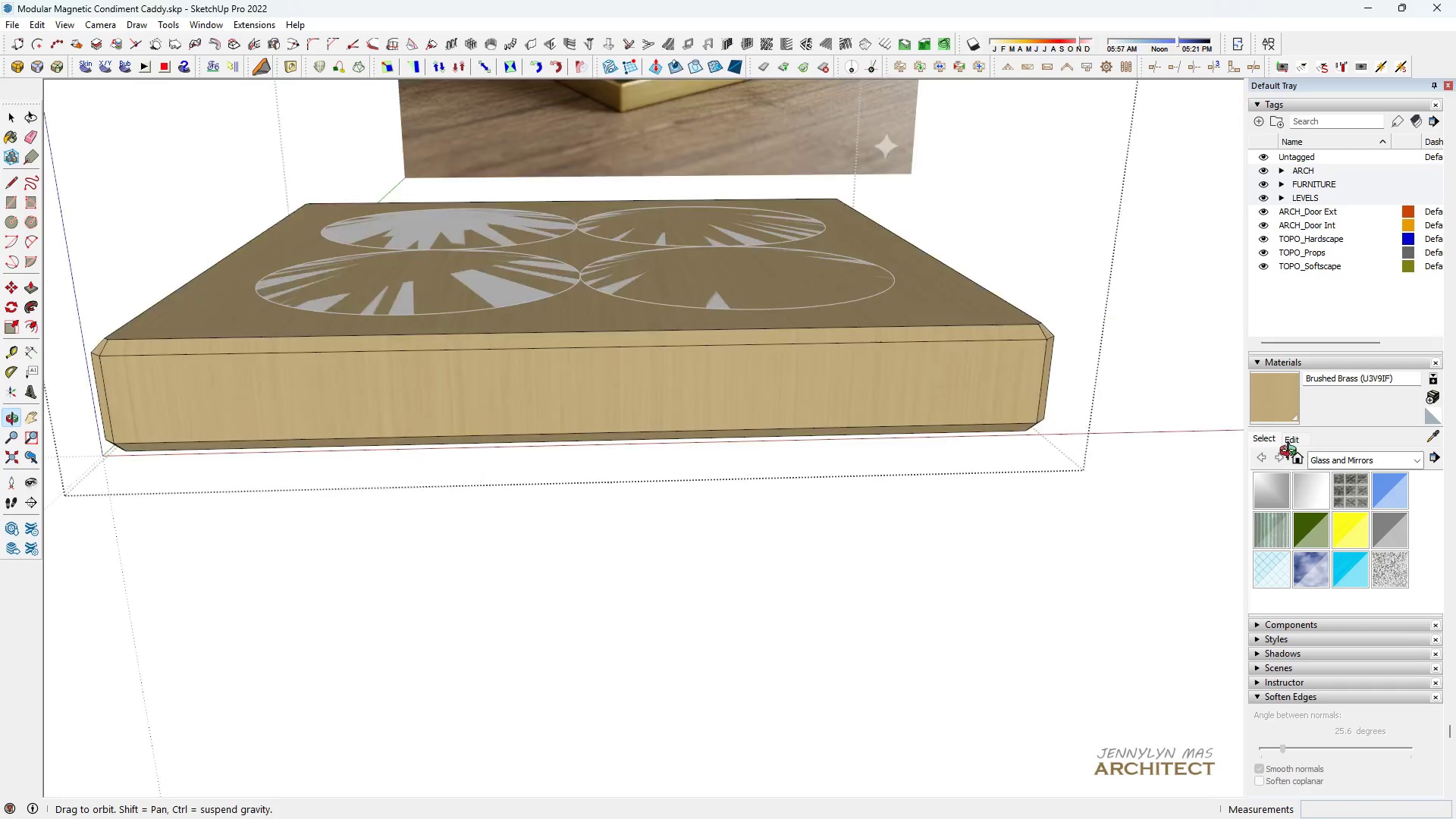 
key(H)
 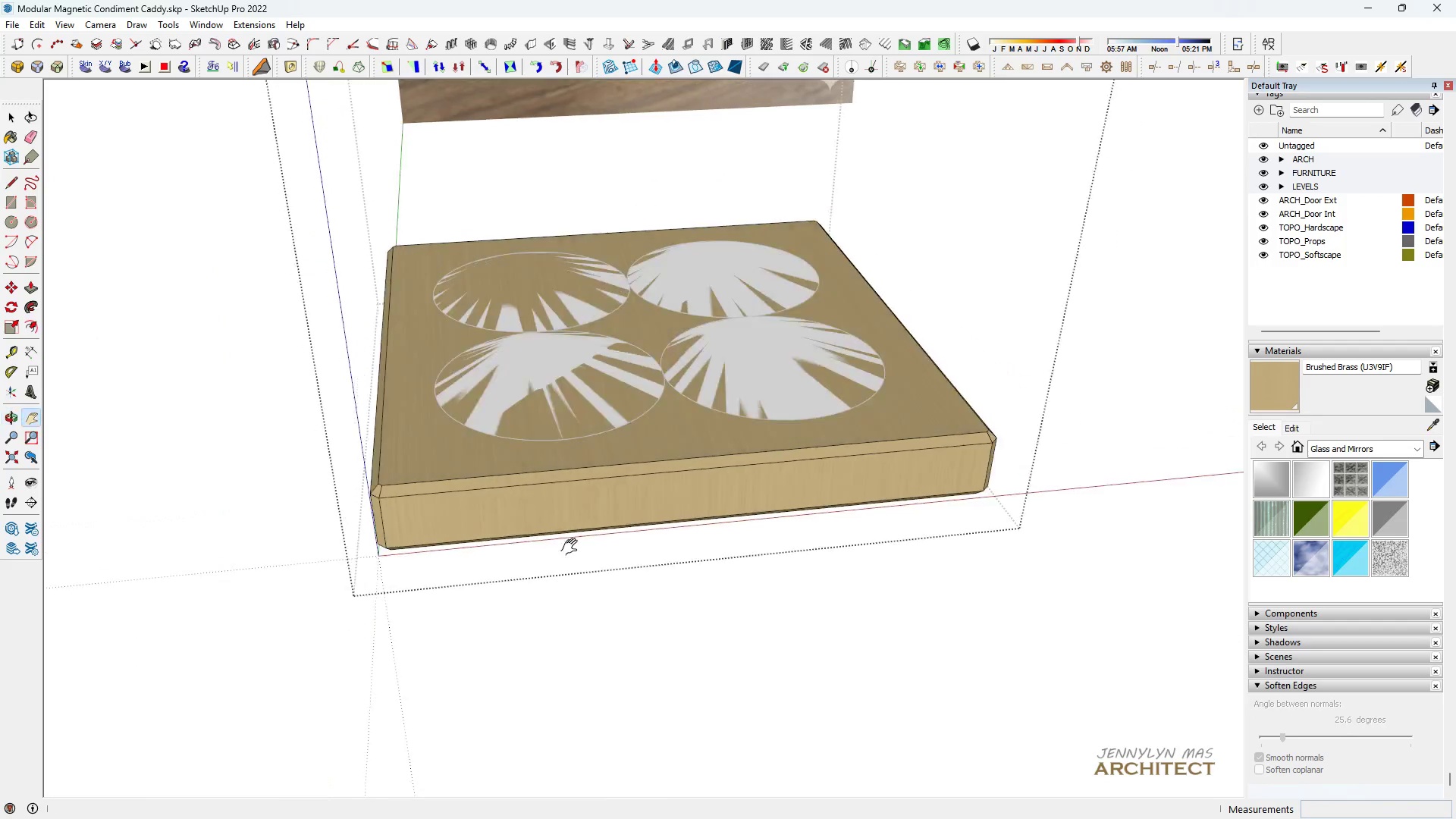 
key(Space)
 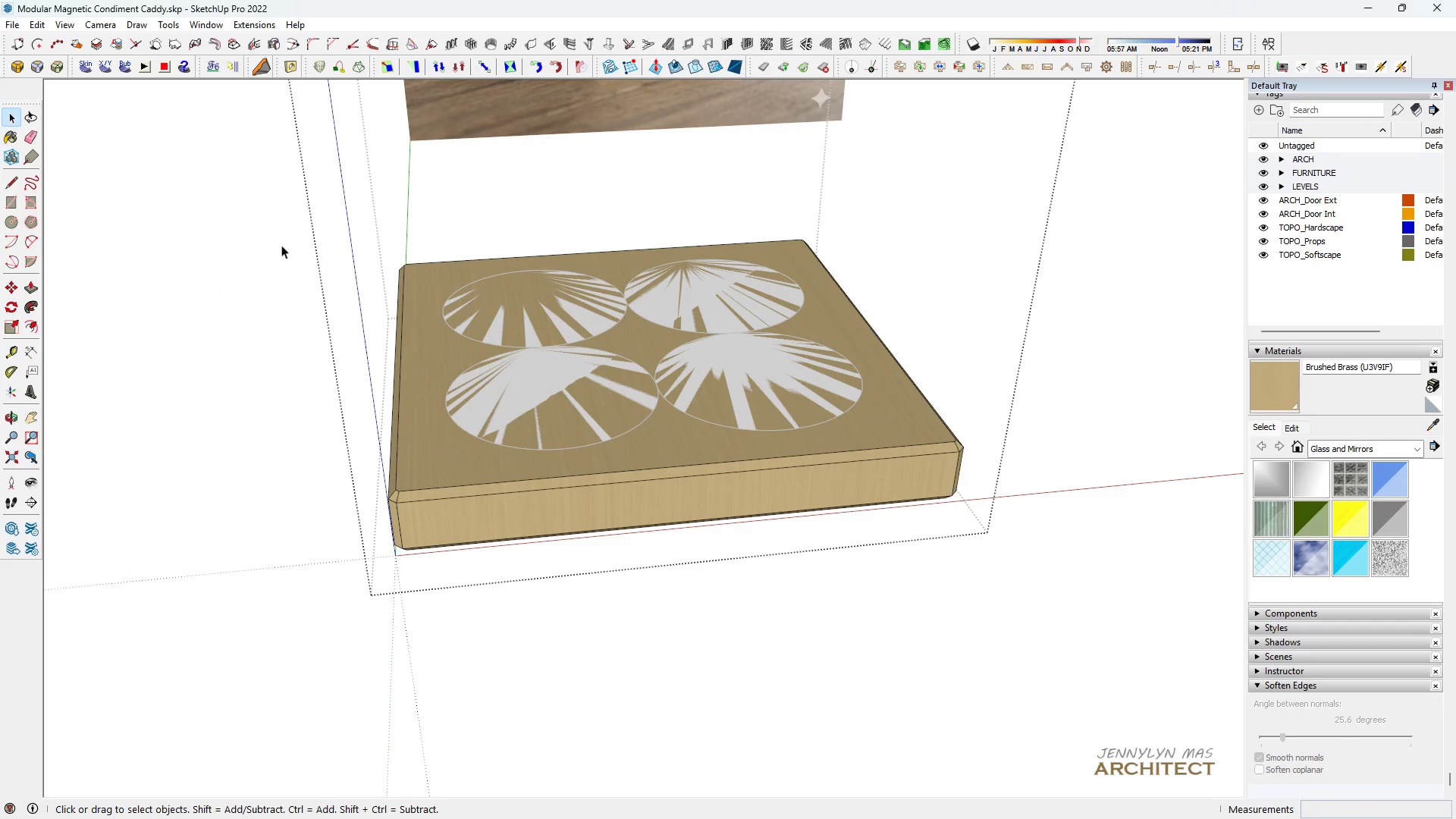 
left_click_drag(start_coordinate=[276, 220], to_coordinate=[433, 739])
 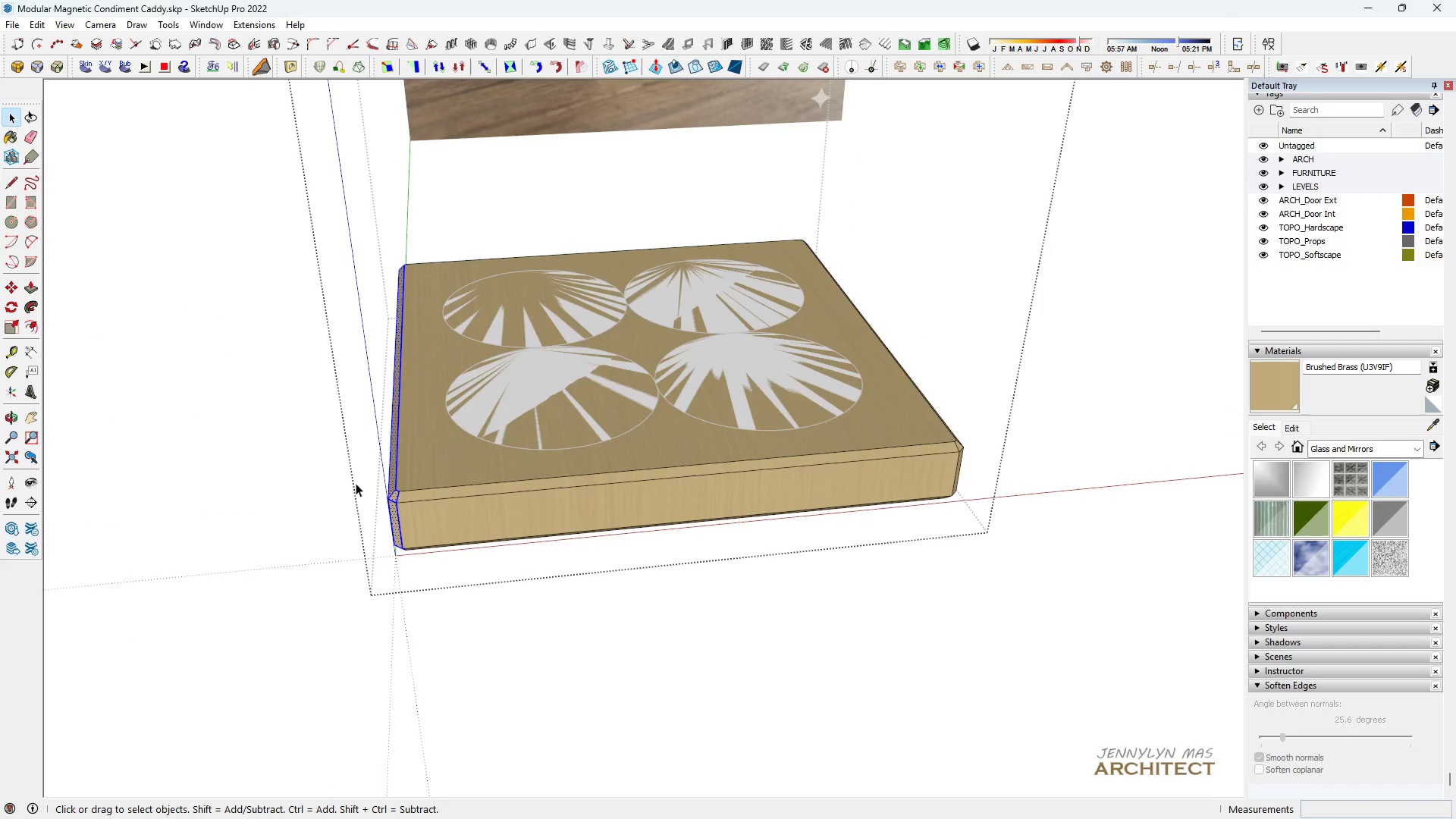 
scroll: coordinate [581, 554], scroll_direction: down, amount: 10.0
 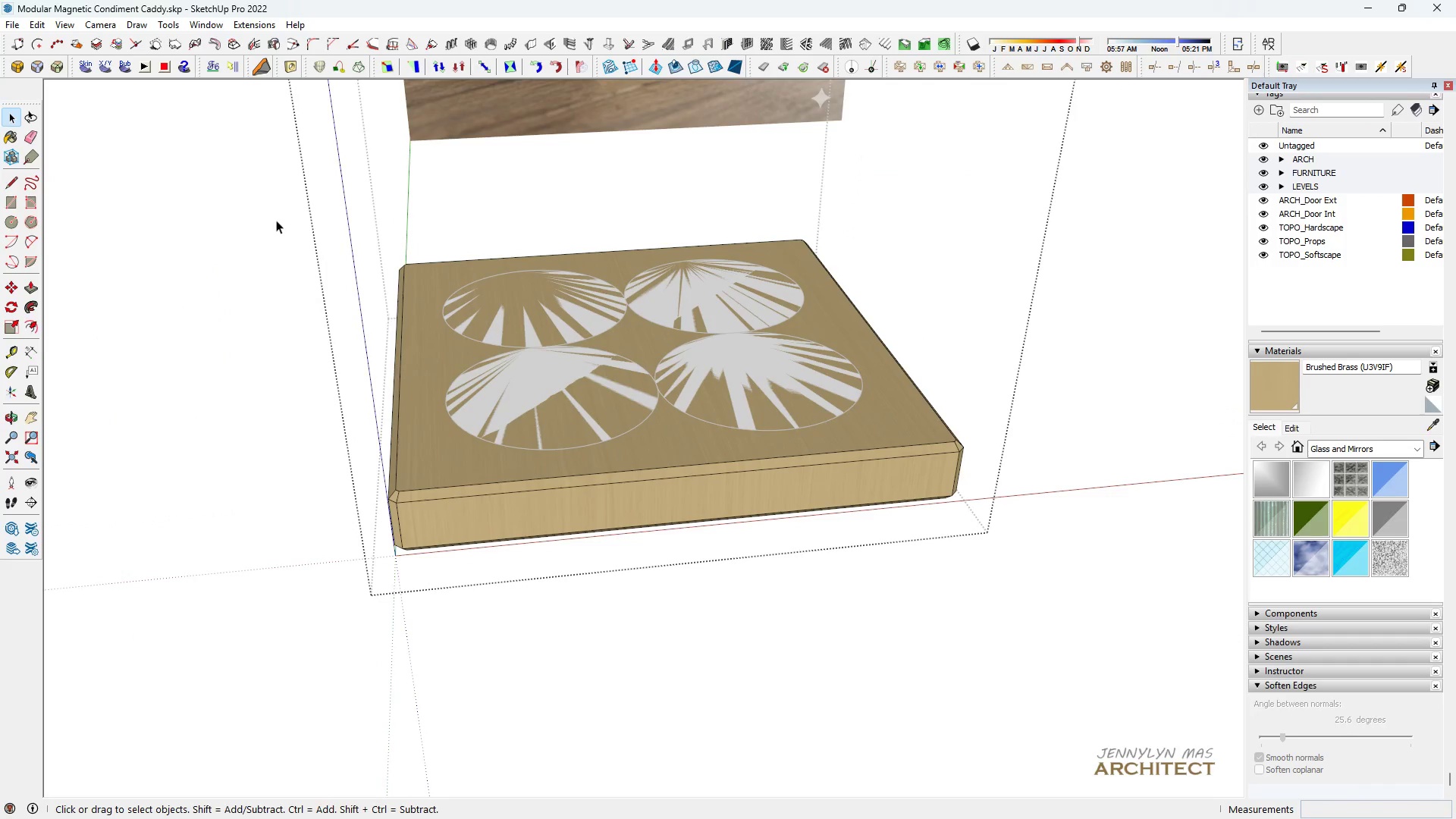 
key(M)
 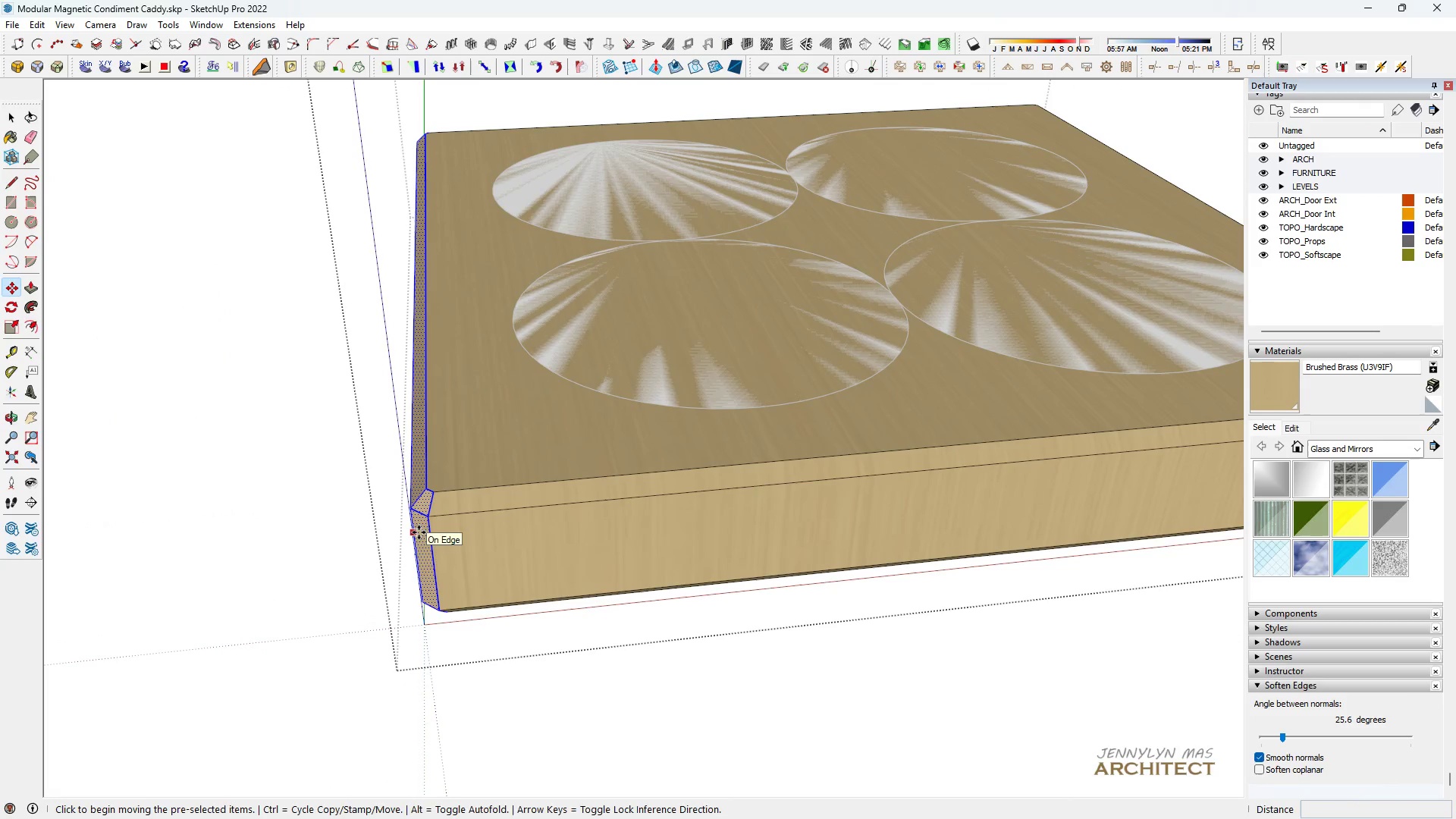 
scroll: coordinate [409, 532], scroll_direction: up, amount: 8.0
 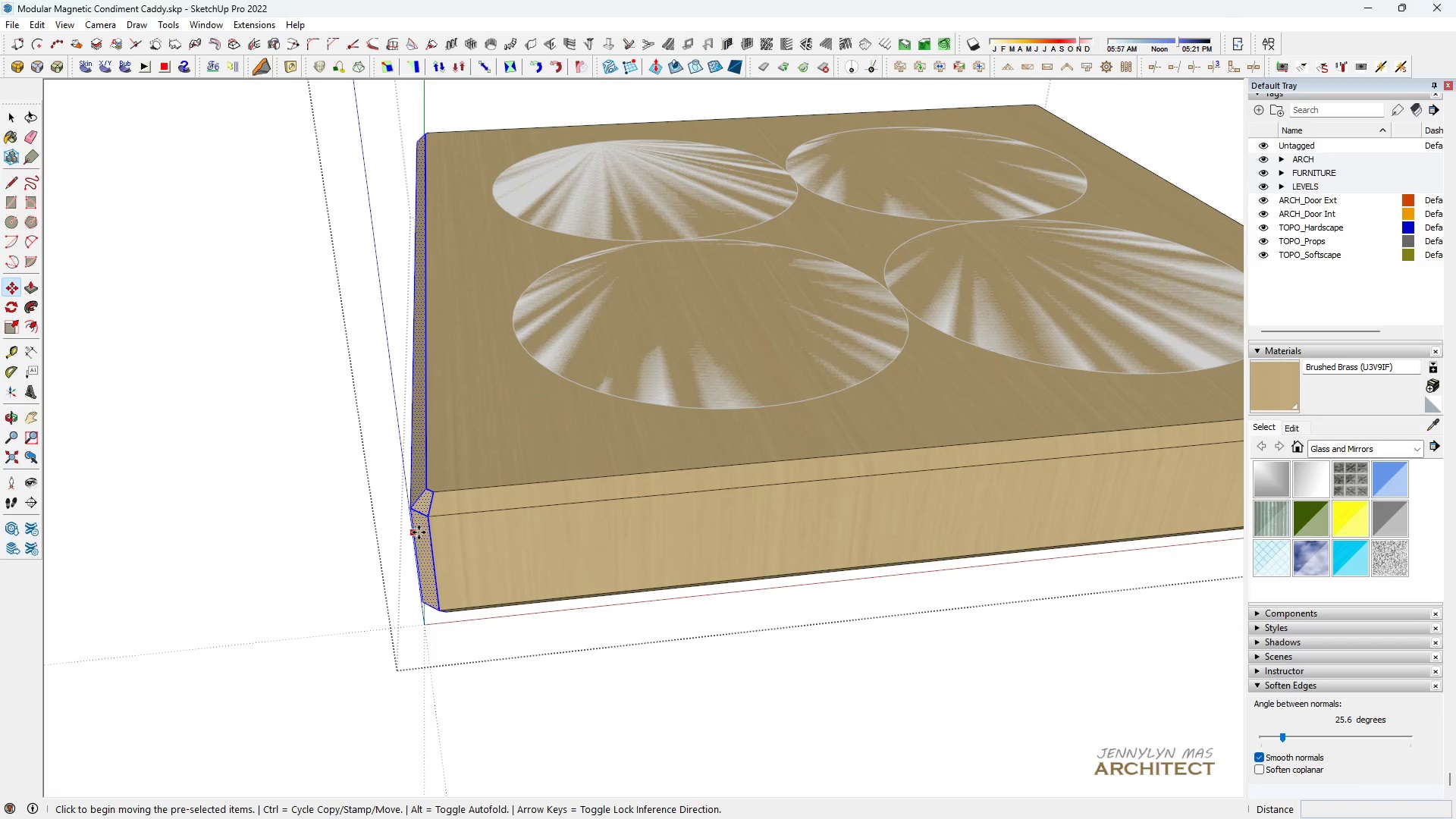 
key(B)
 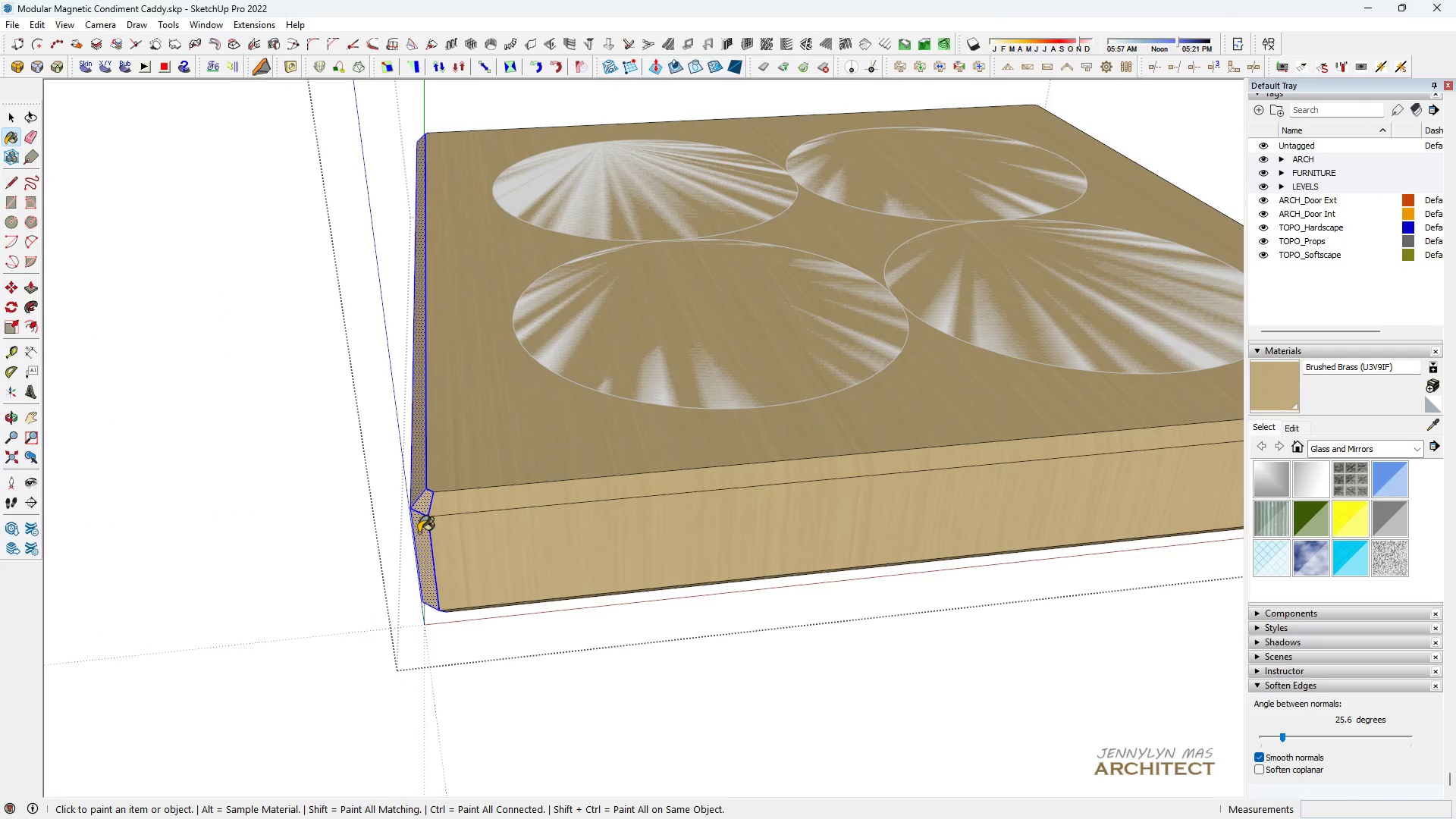 
left_click([419, 532])
 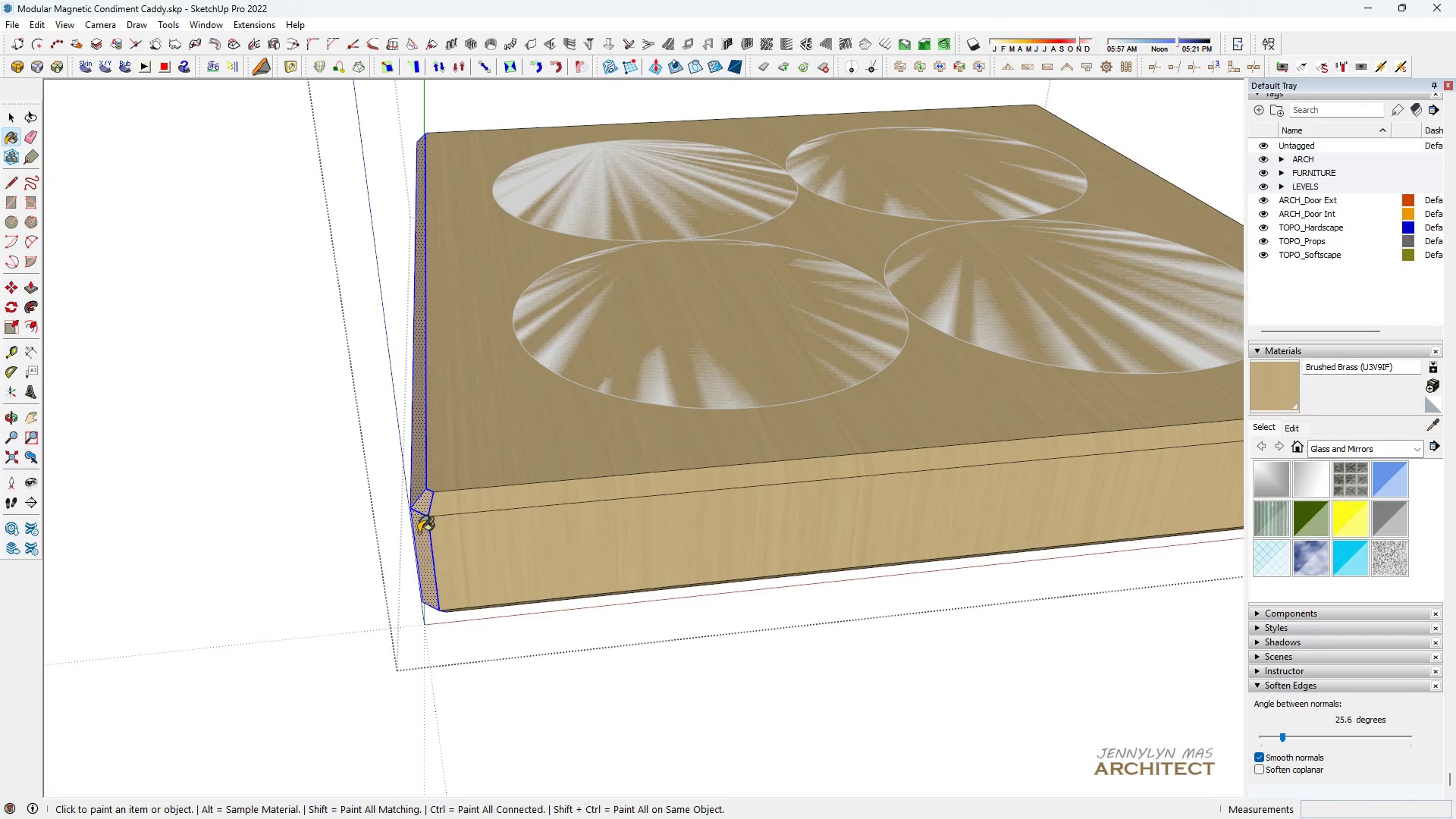 
double_click([419, 532])
 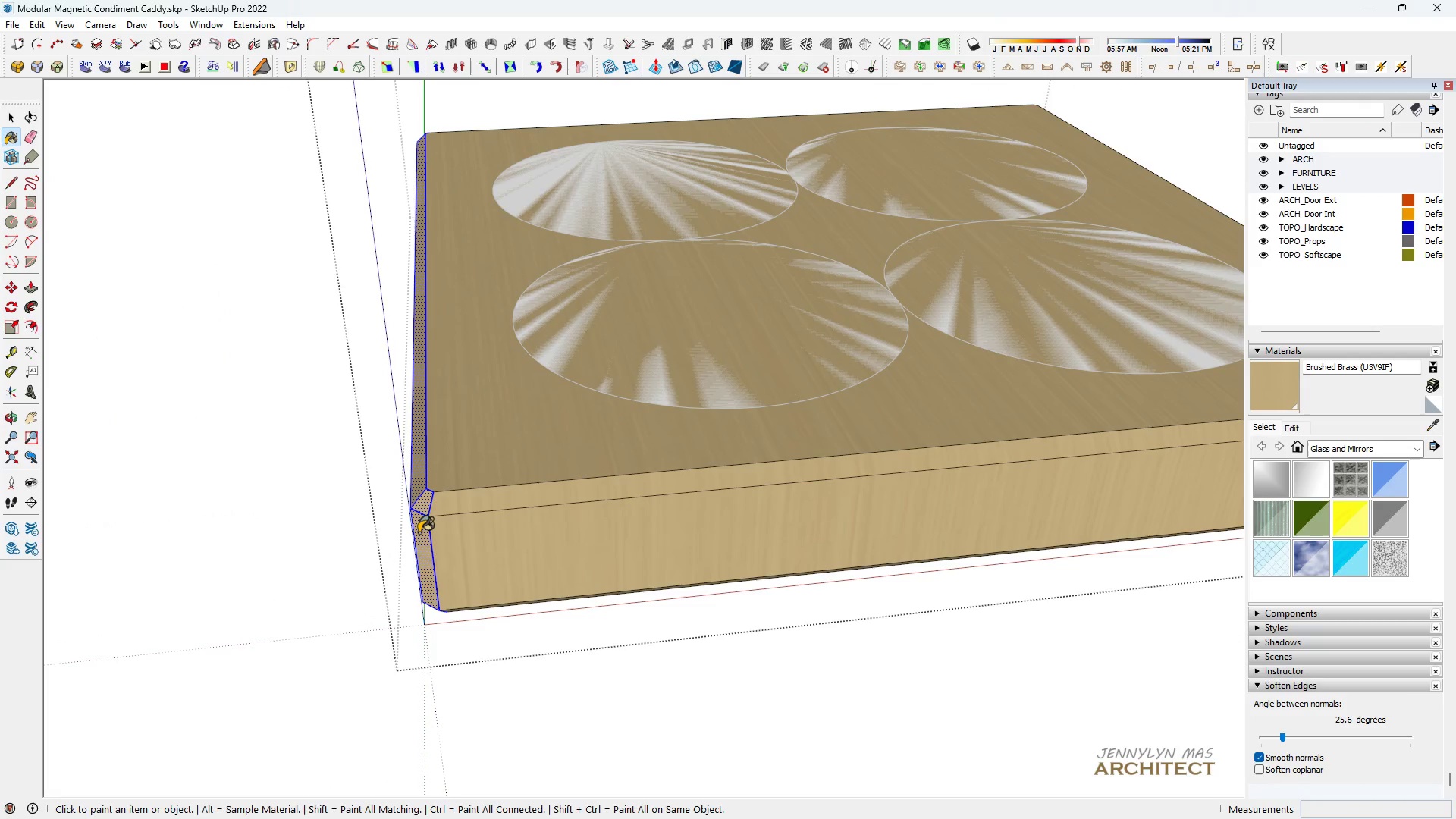 
triple_click([419, 532])
 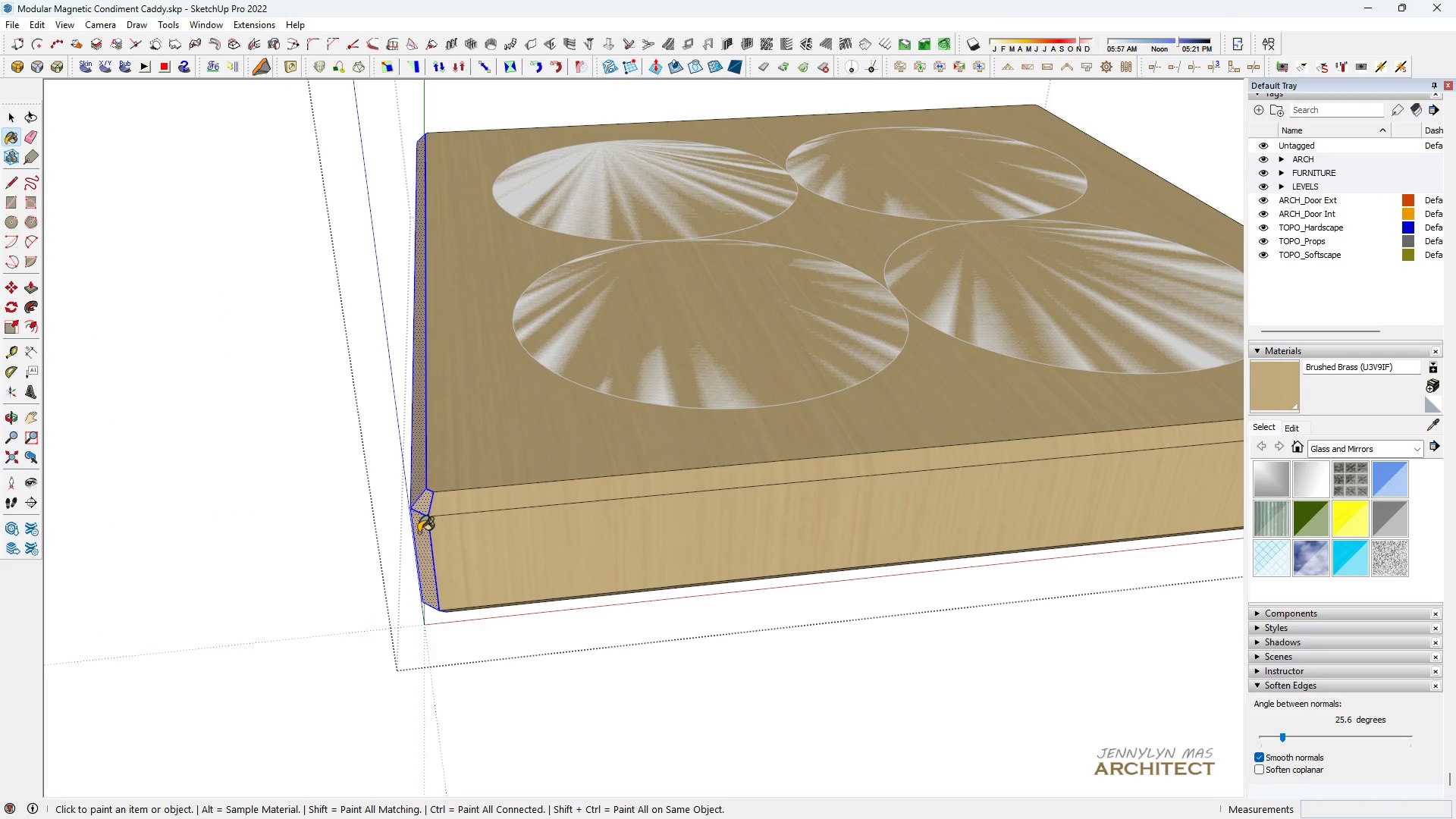 
triple_click([419, 532])
 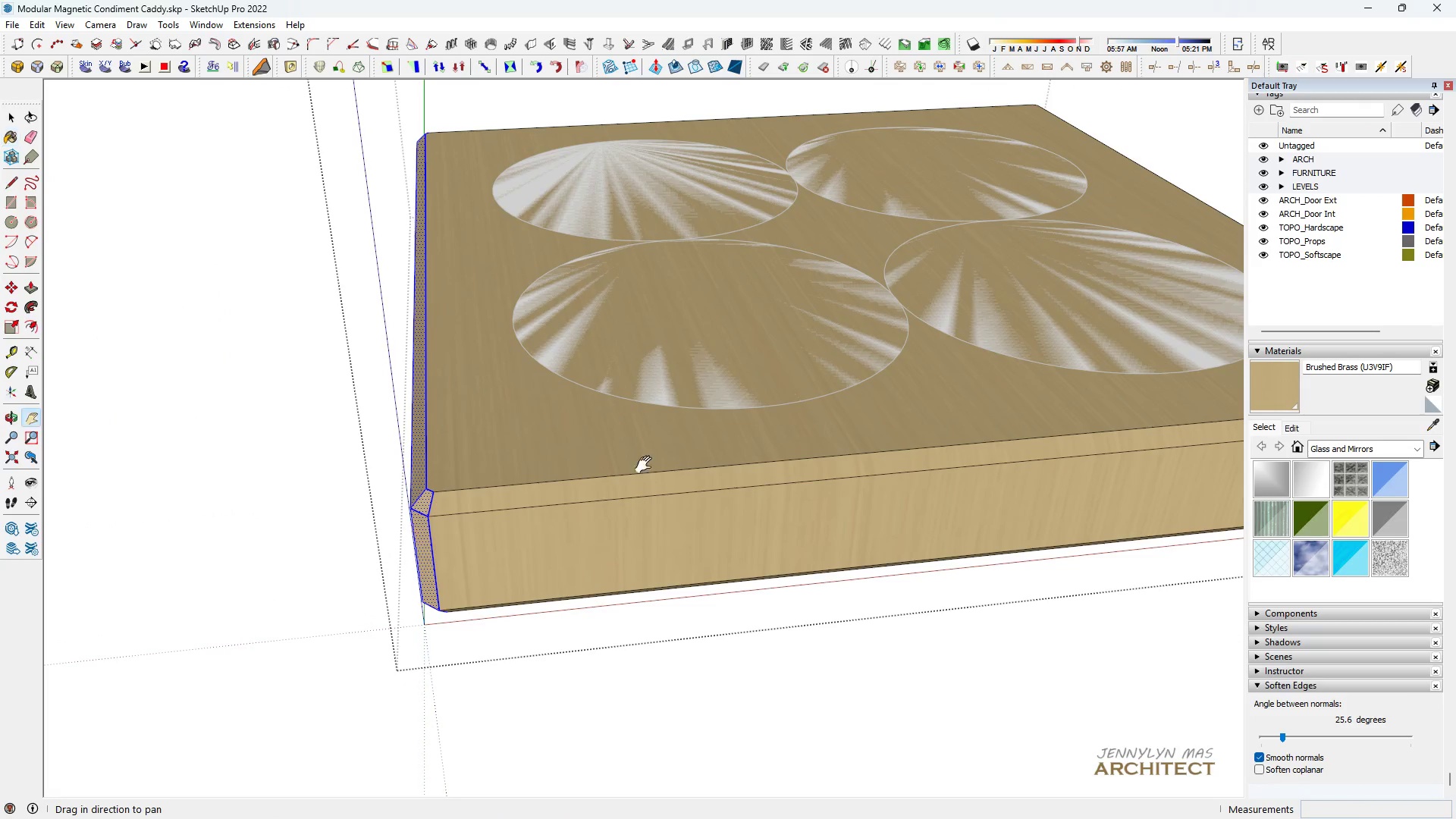 
key(H)
 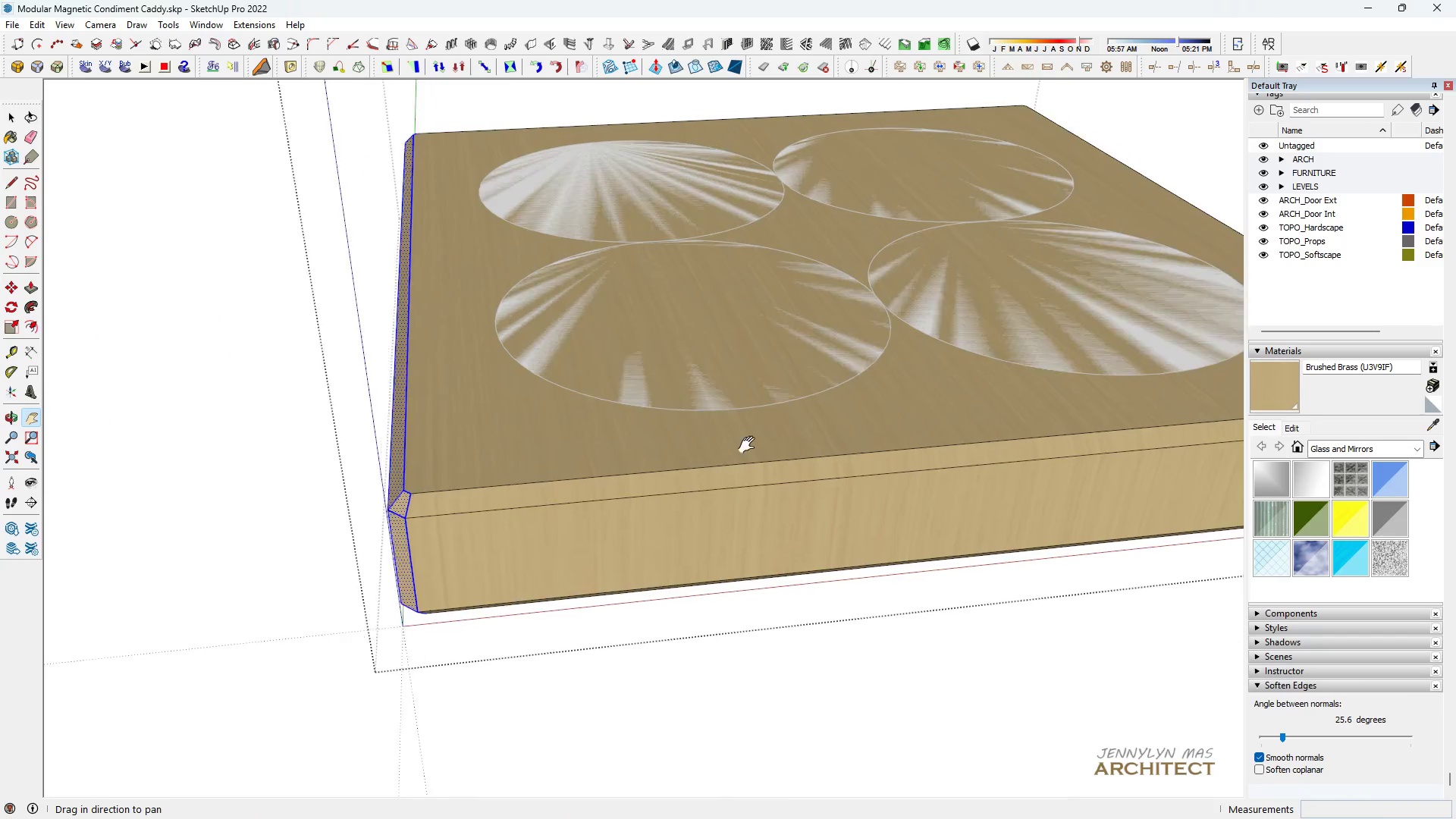 
left_click_drag(start_coordinate=[905, 418], to_coordinate=[0, 648])
 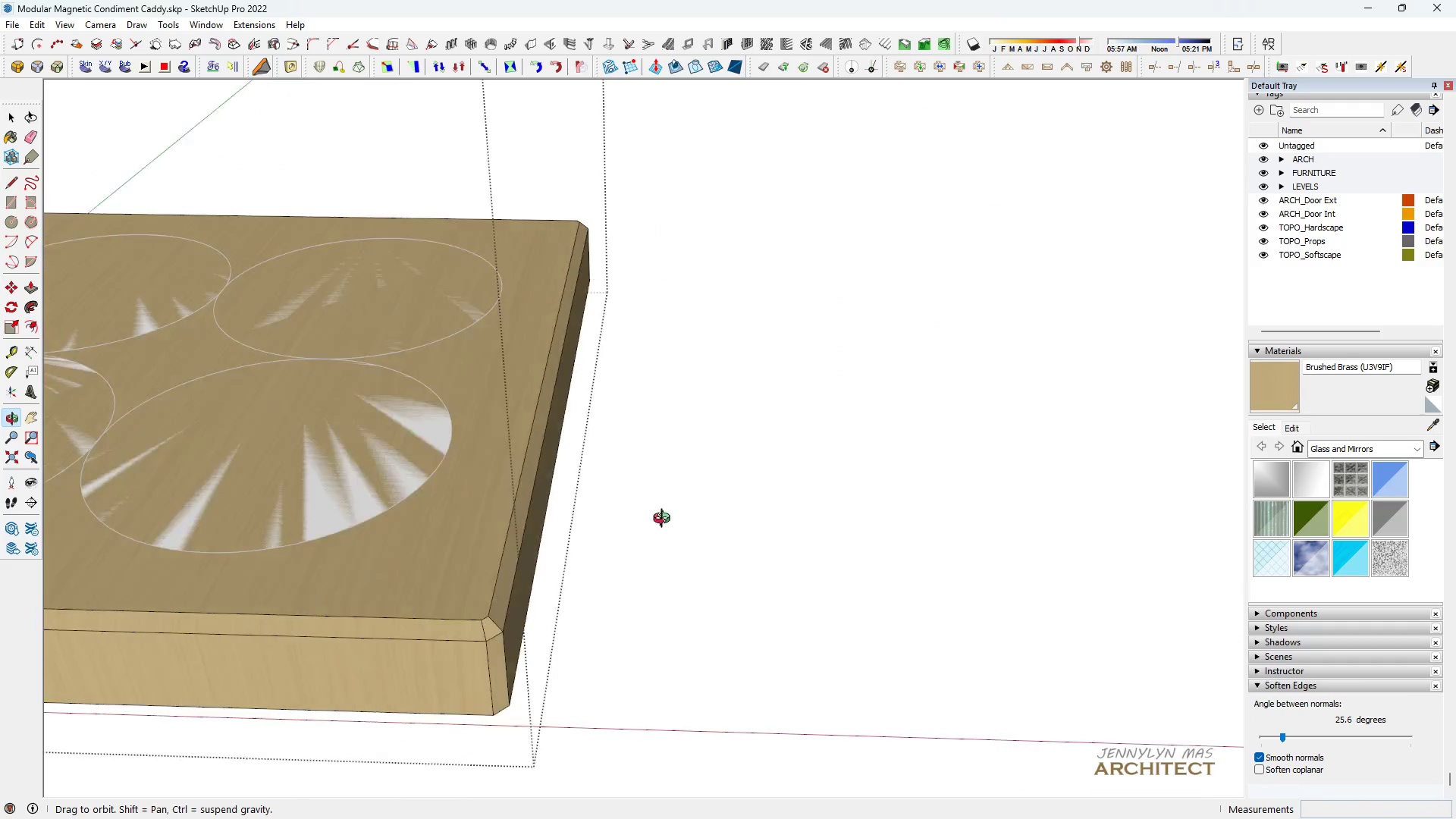 
key(H)
 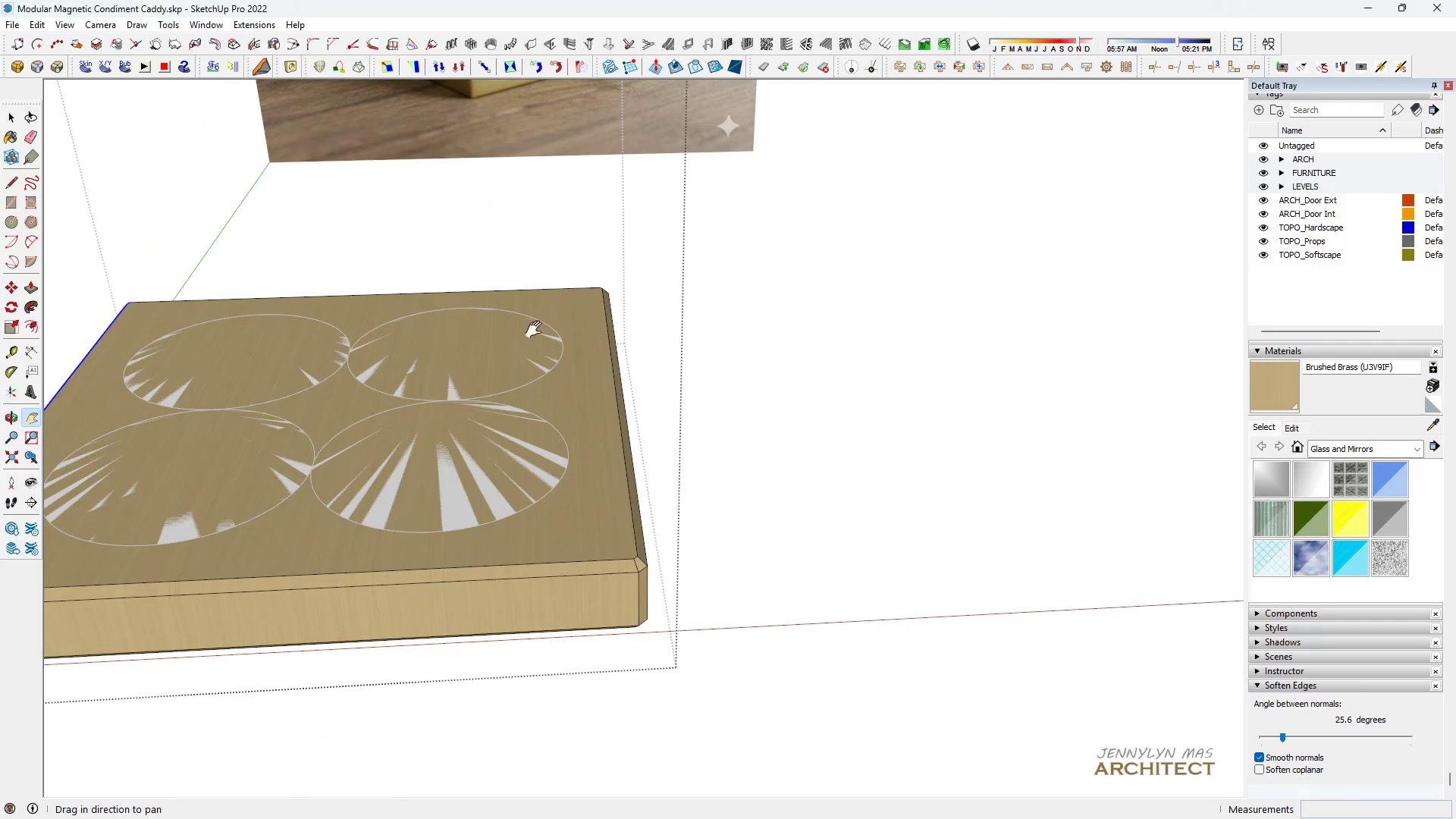 
key(Space)
 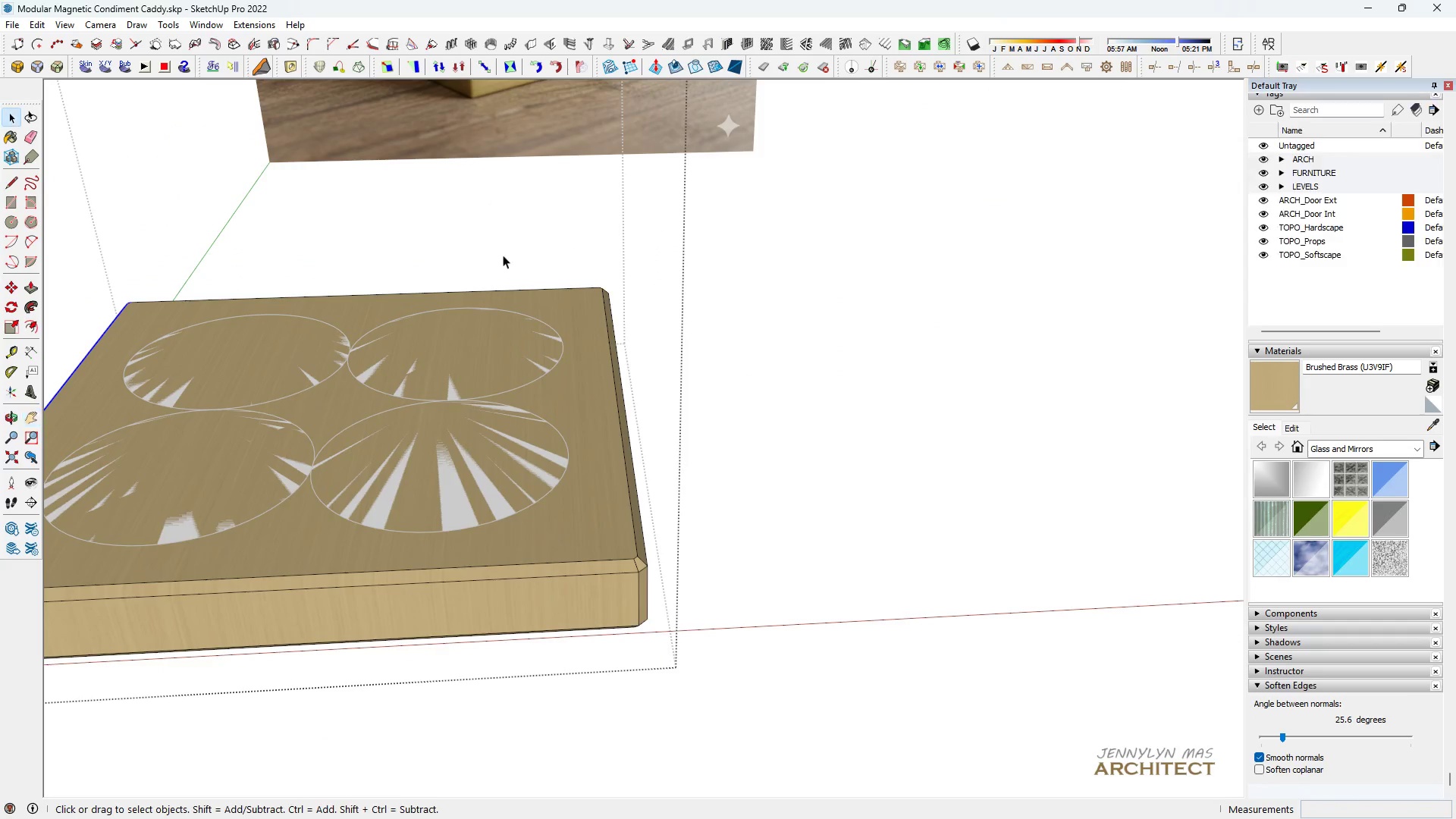 
left_click_drag(start_coordinate=[504, 256], to_coordinate=[787, 761])
 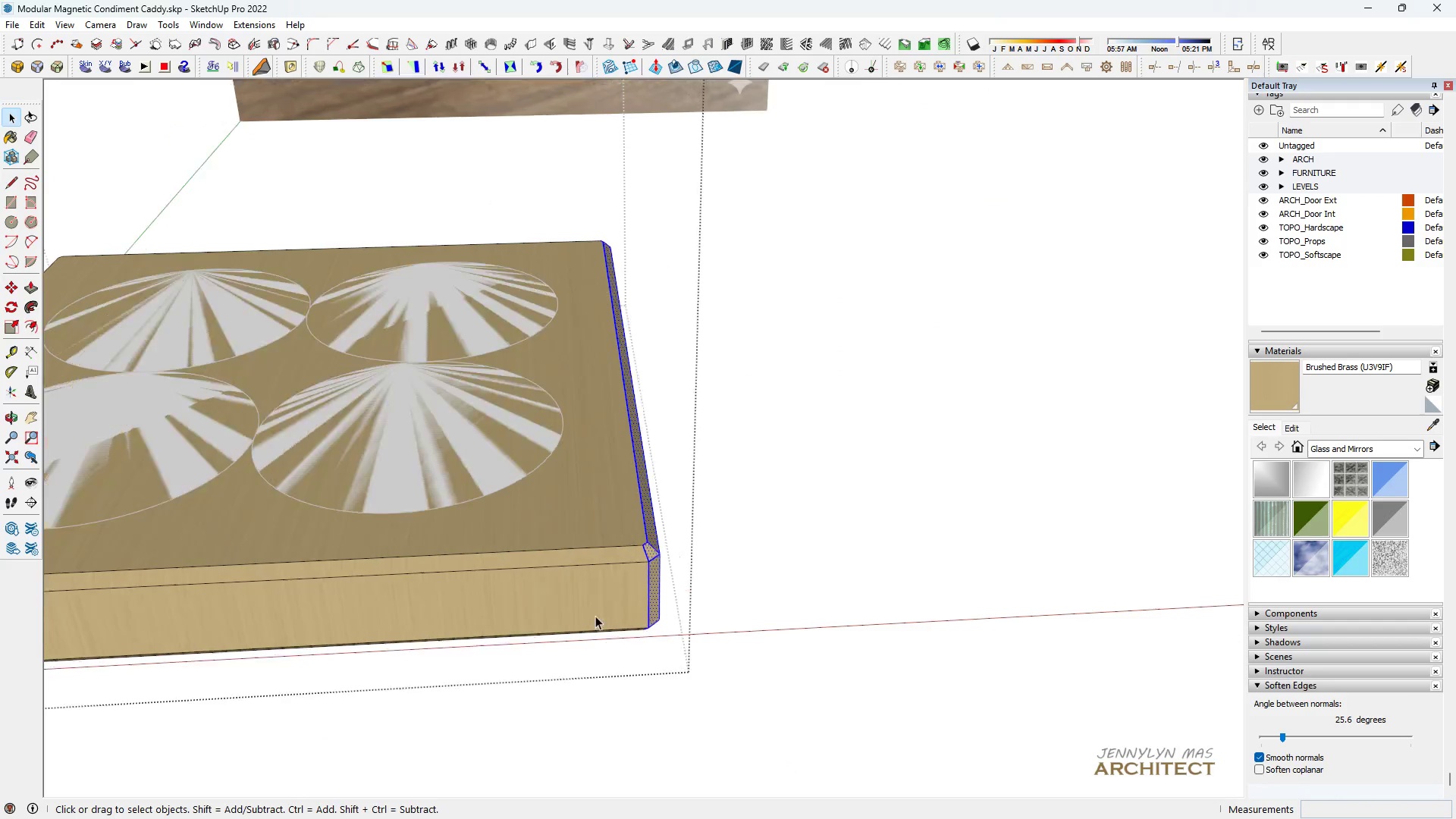 
scroll: coordinate [745, 479], scroll_direction: down, amount: 4.0
 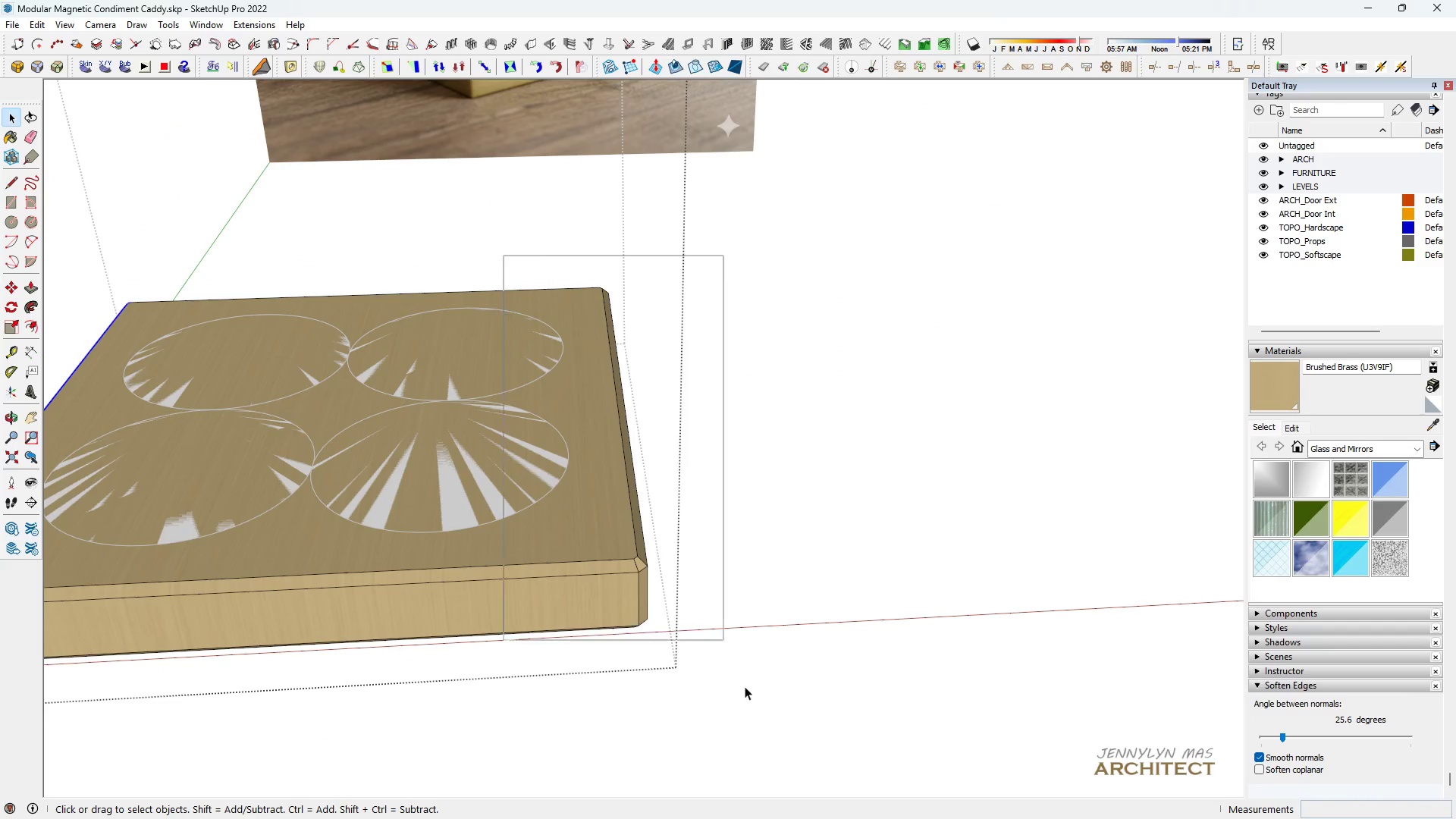 
key(Space)
 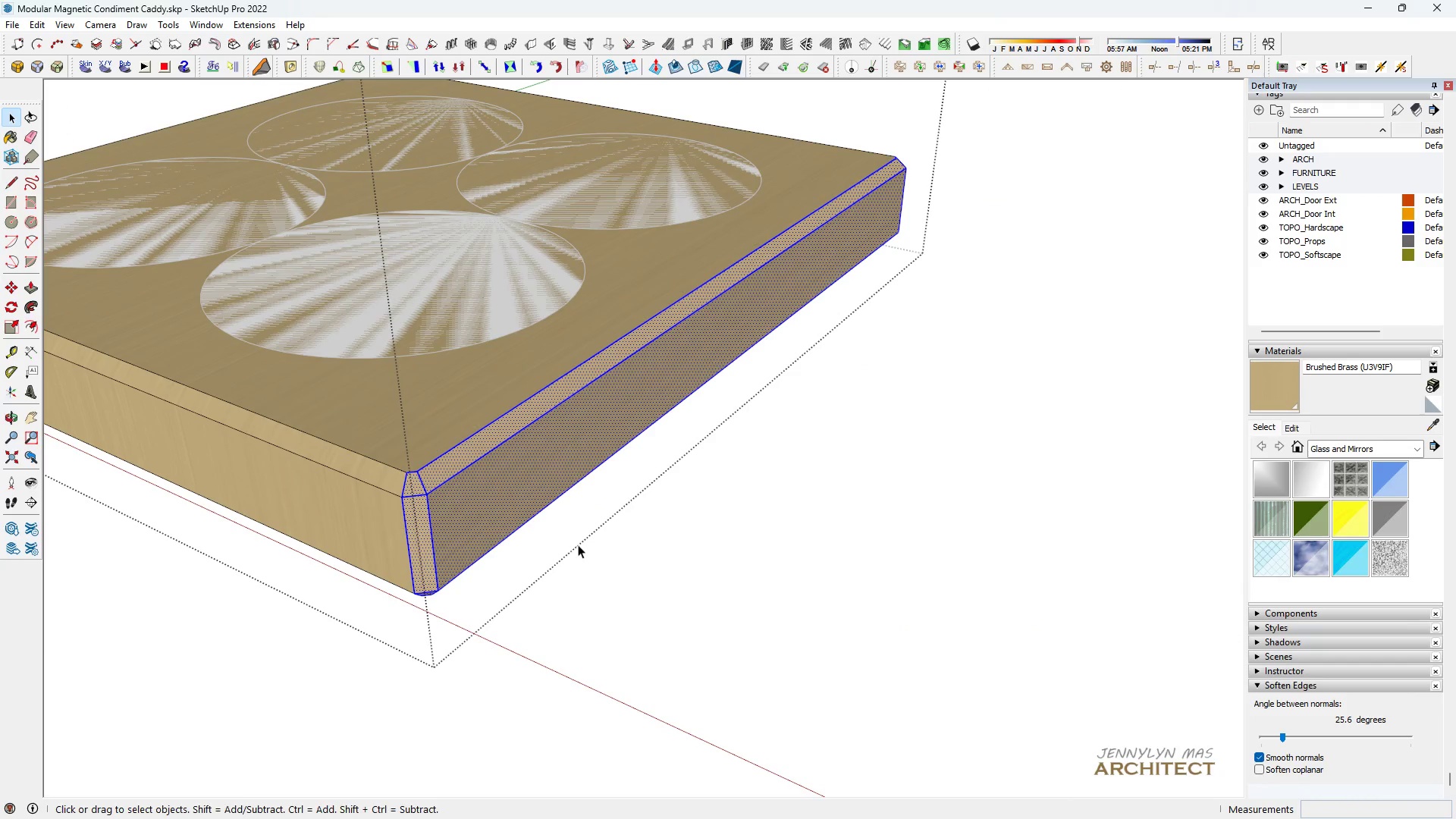 
scroll: coordinate [594, 615], scroll_direction: up, amount: 6.0
 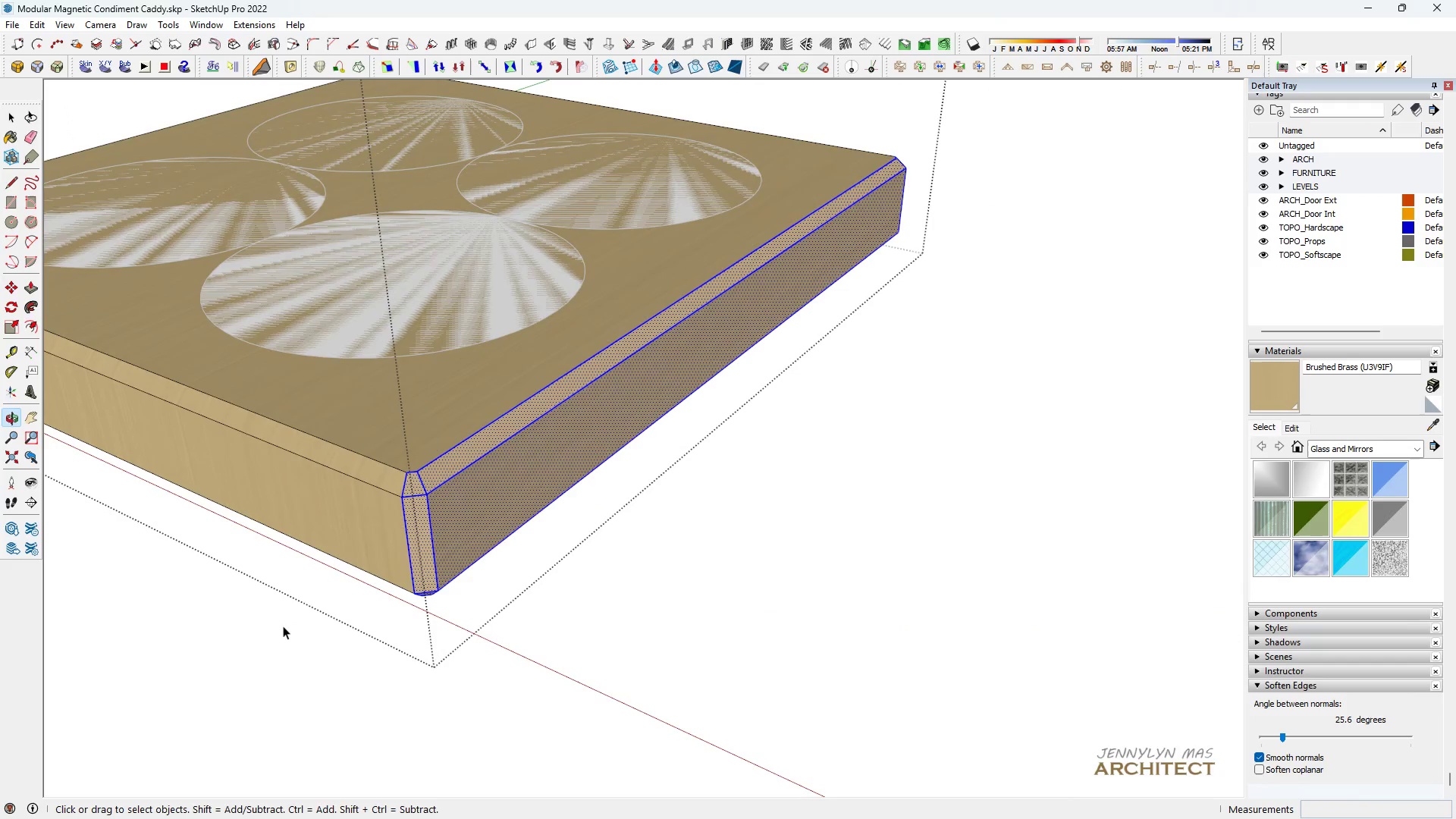 
key(B)
 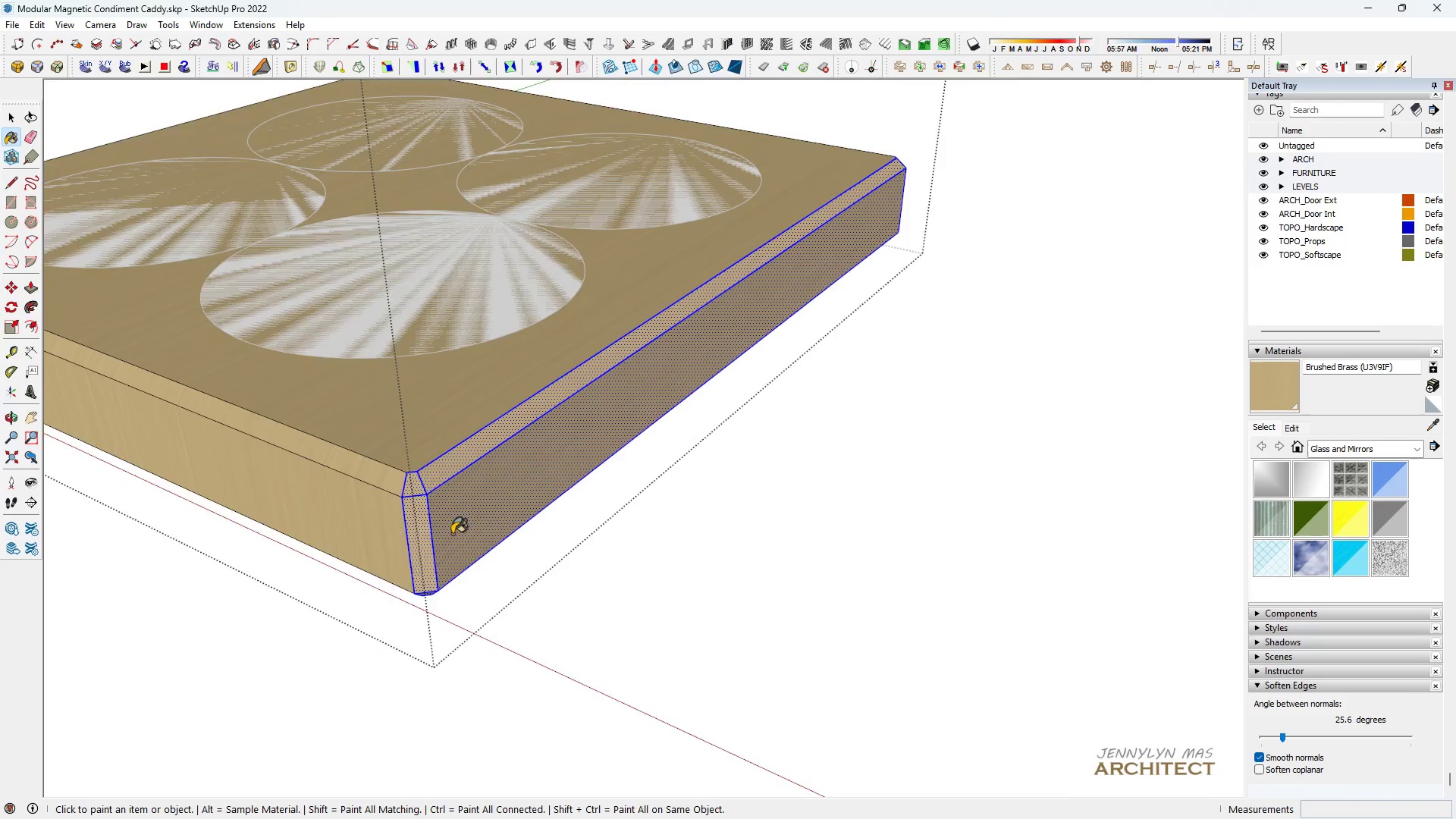 
double_click([406, 519])
 